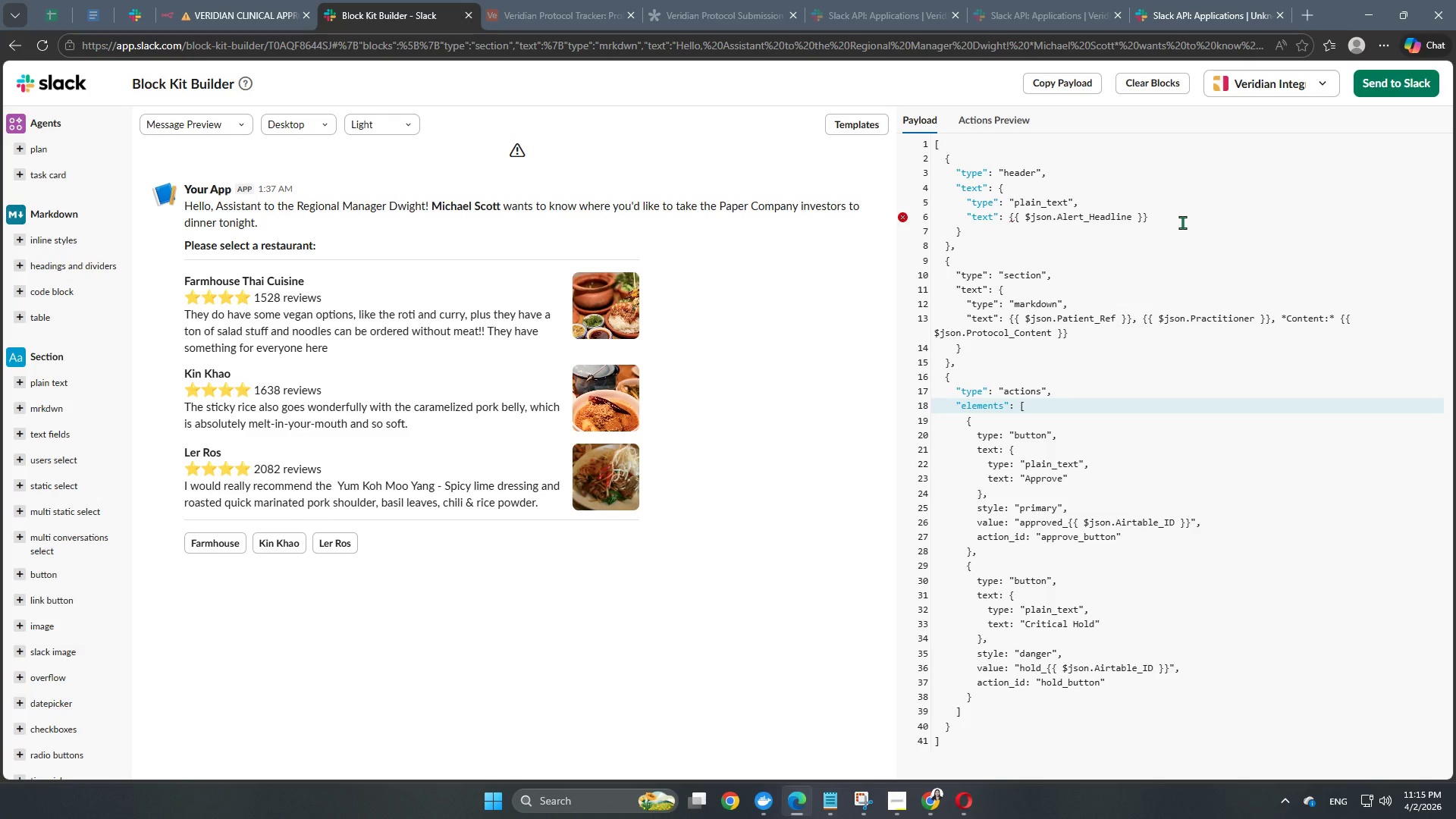 
key(ArrowDown)
 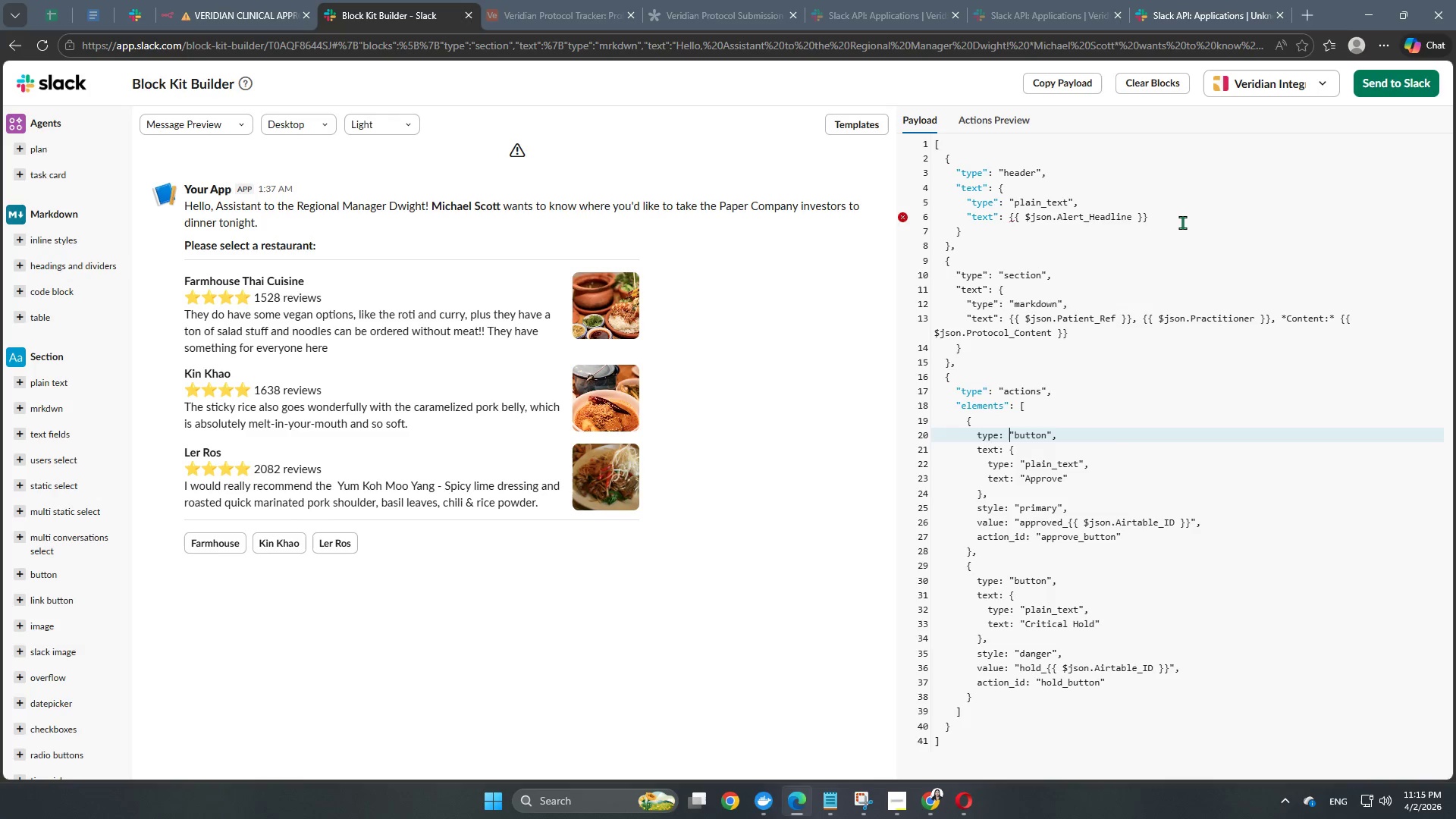 
key(ArrowDown)
 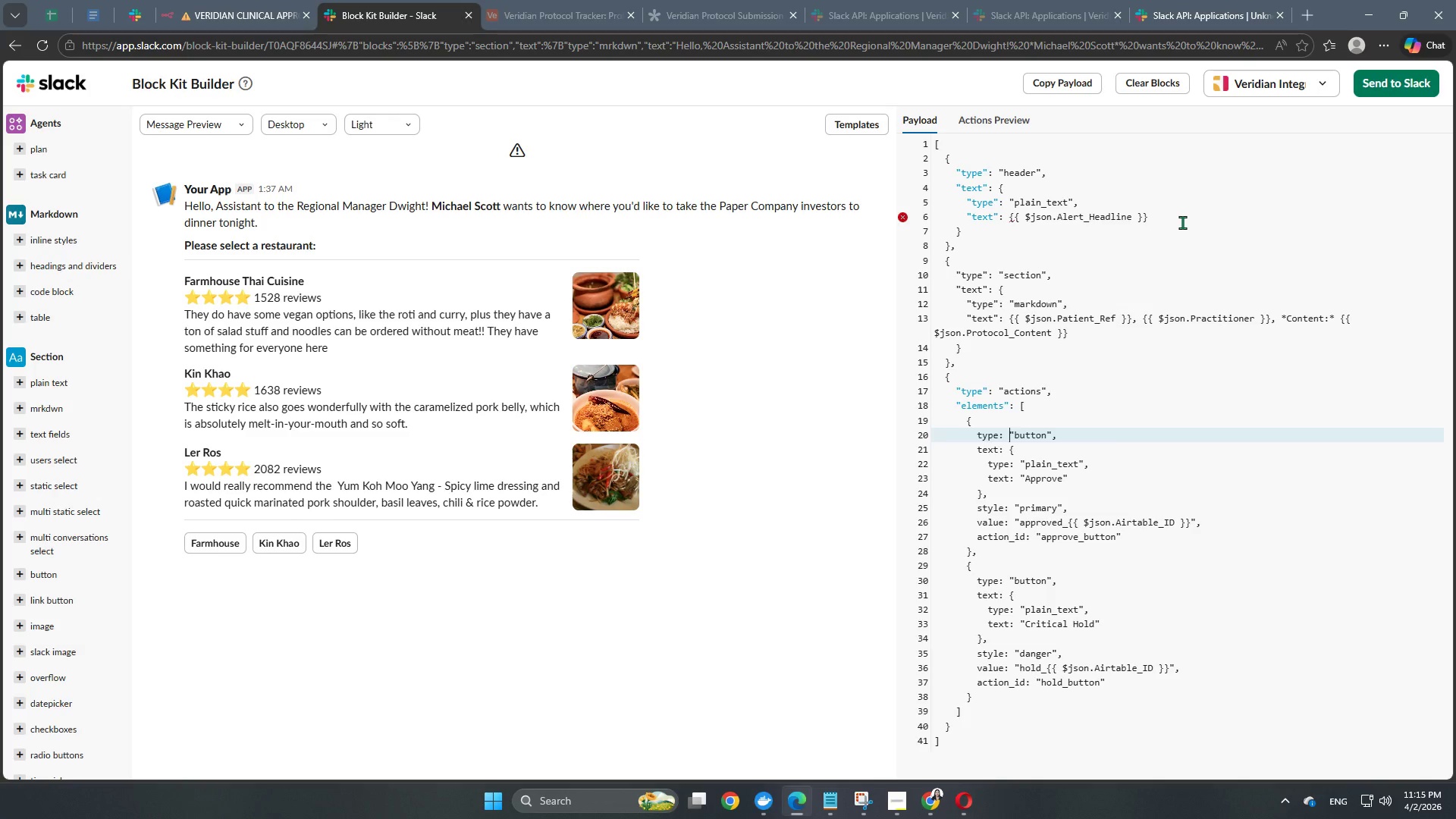 
key(ArrowLeft)
 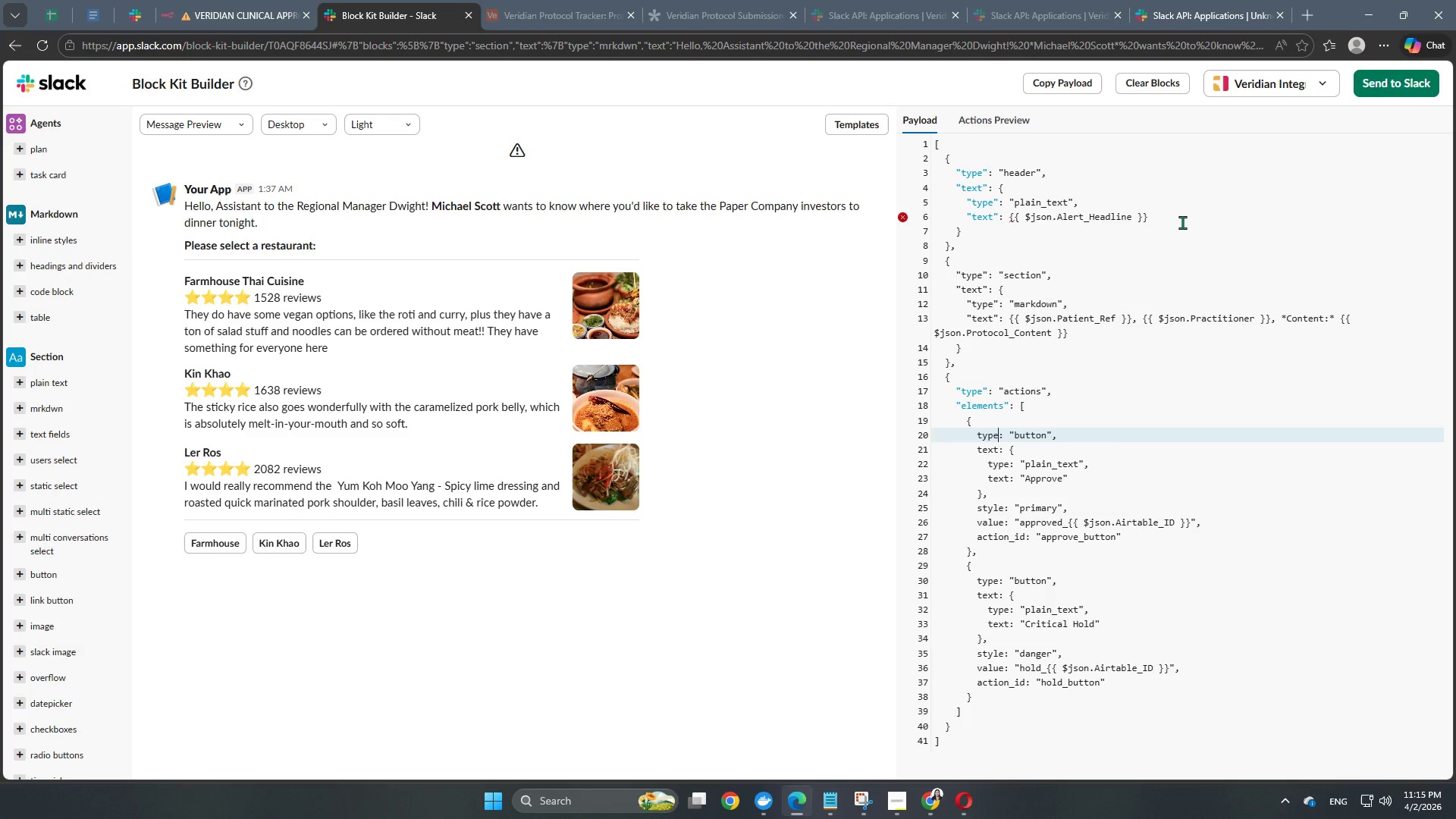 
key(ArrowLeft)
 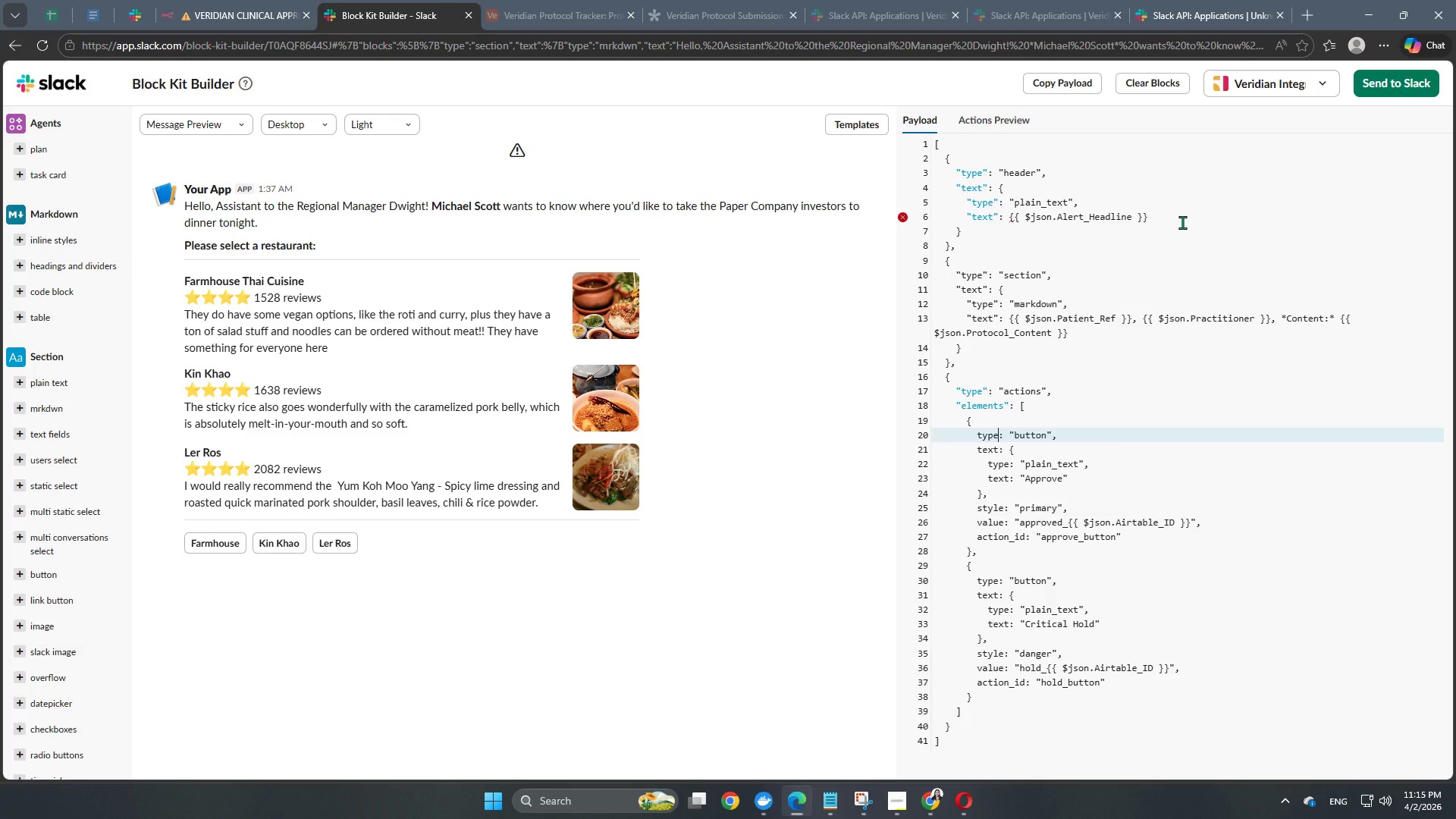 
key(Shift+ShiftRight)
 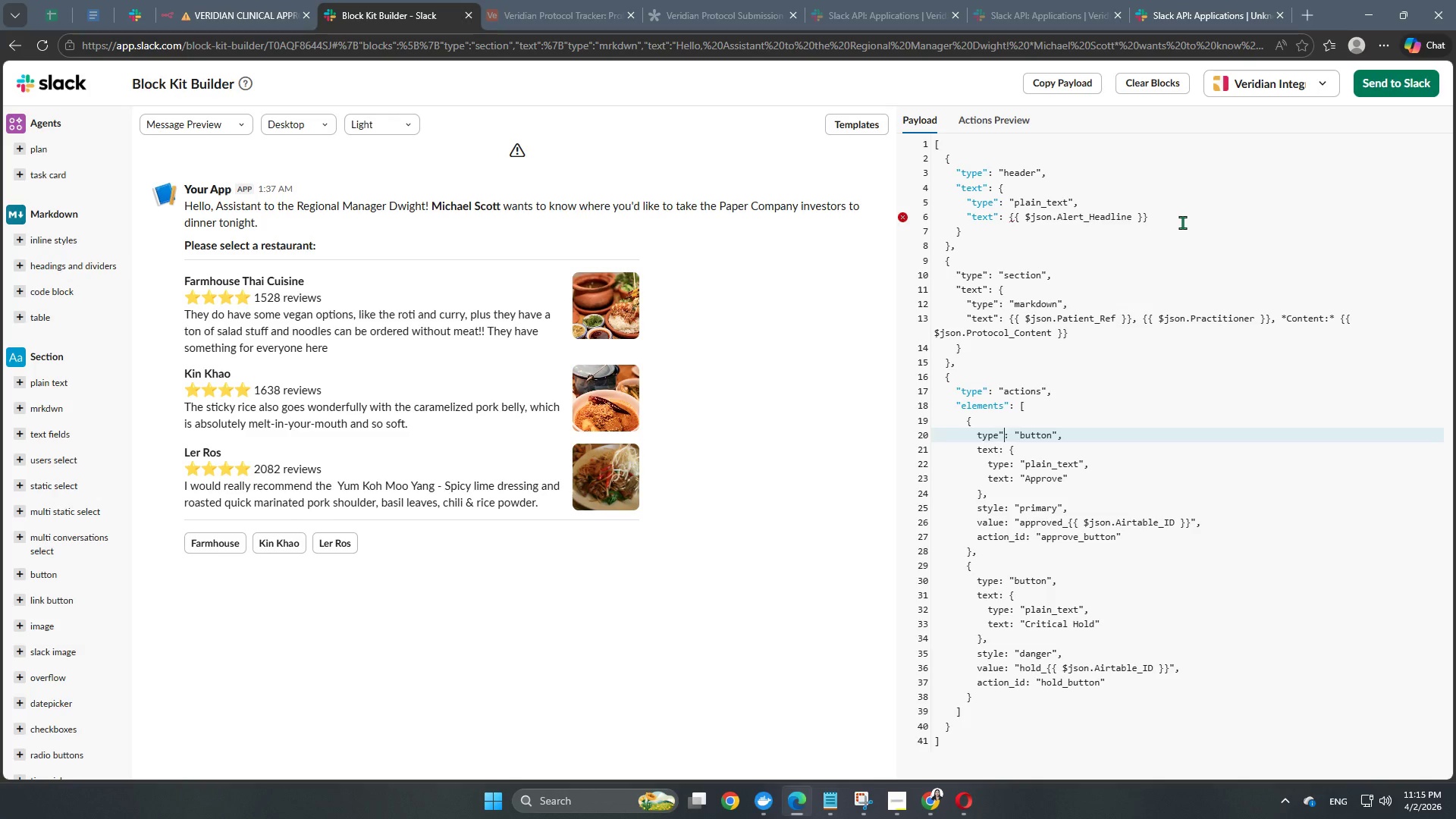 
key(Shift+Quote)
 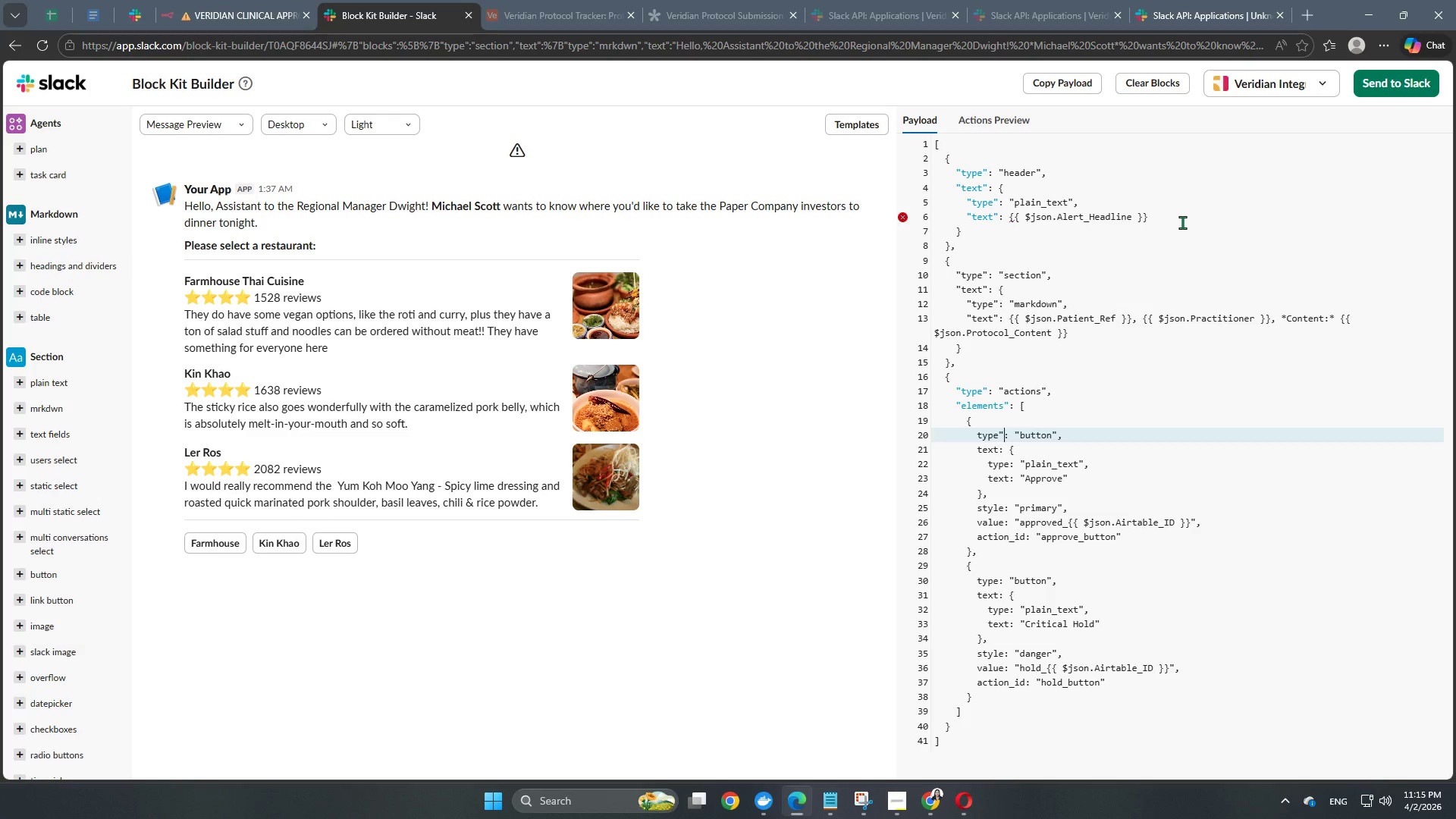 
key(ArrowLeft)
 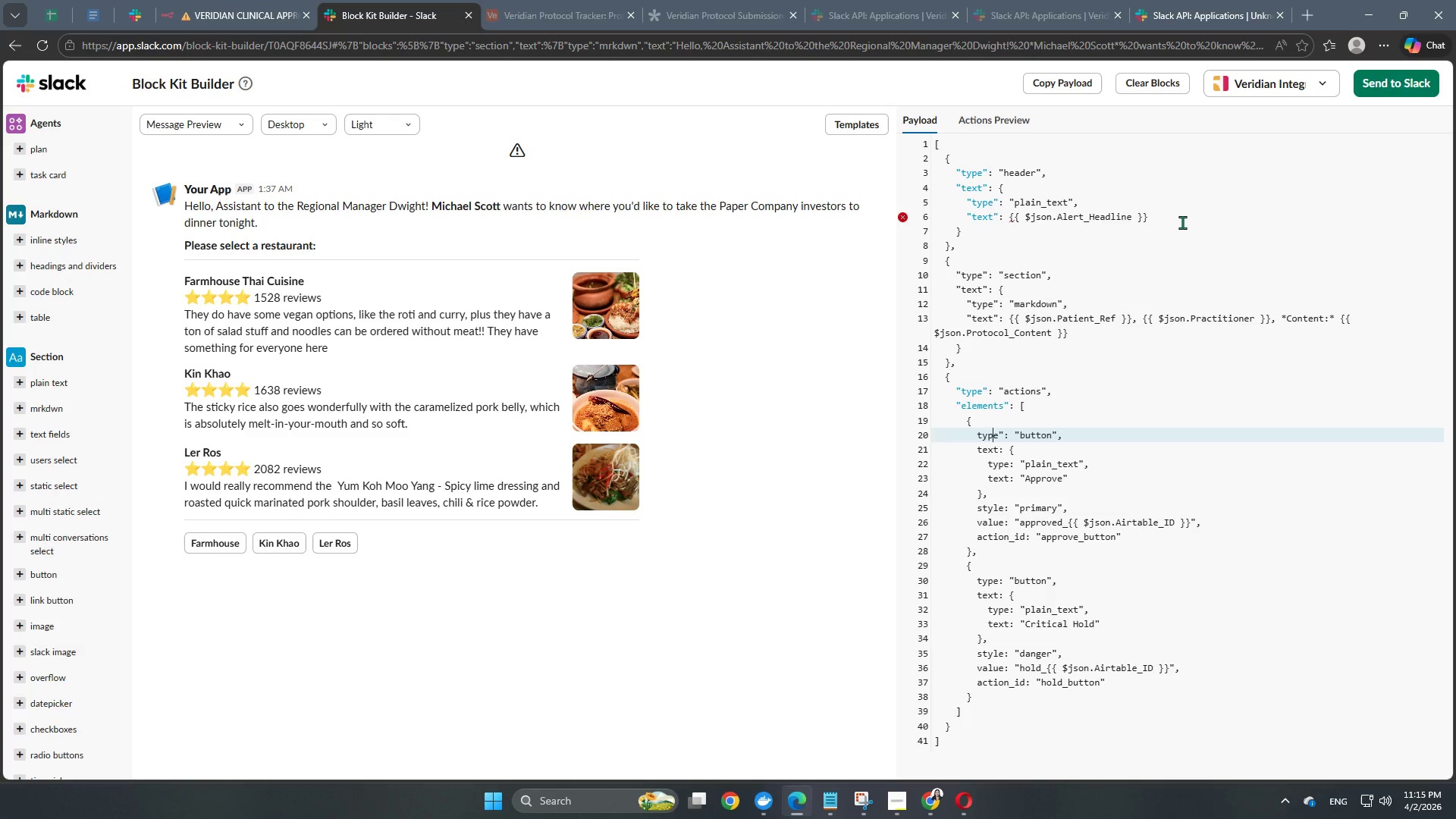 
key(ArrowLeft)
 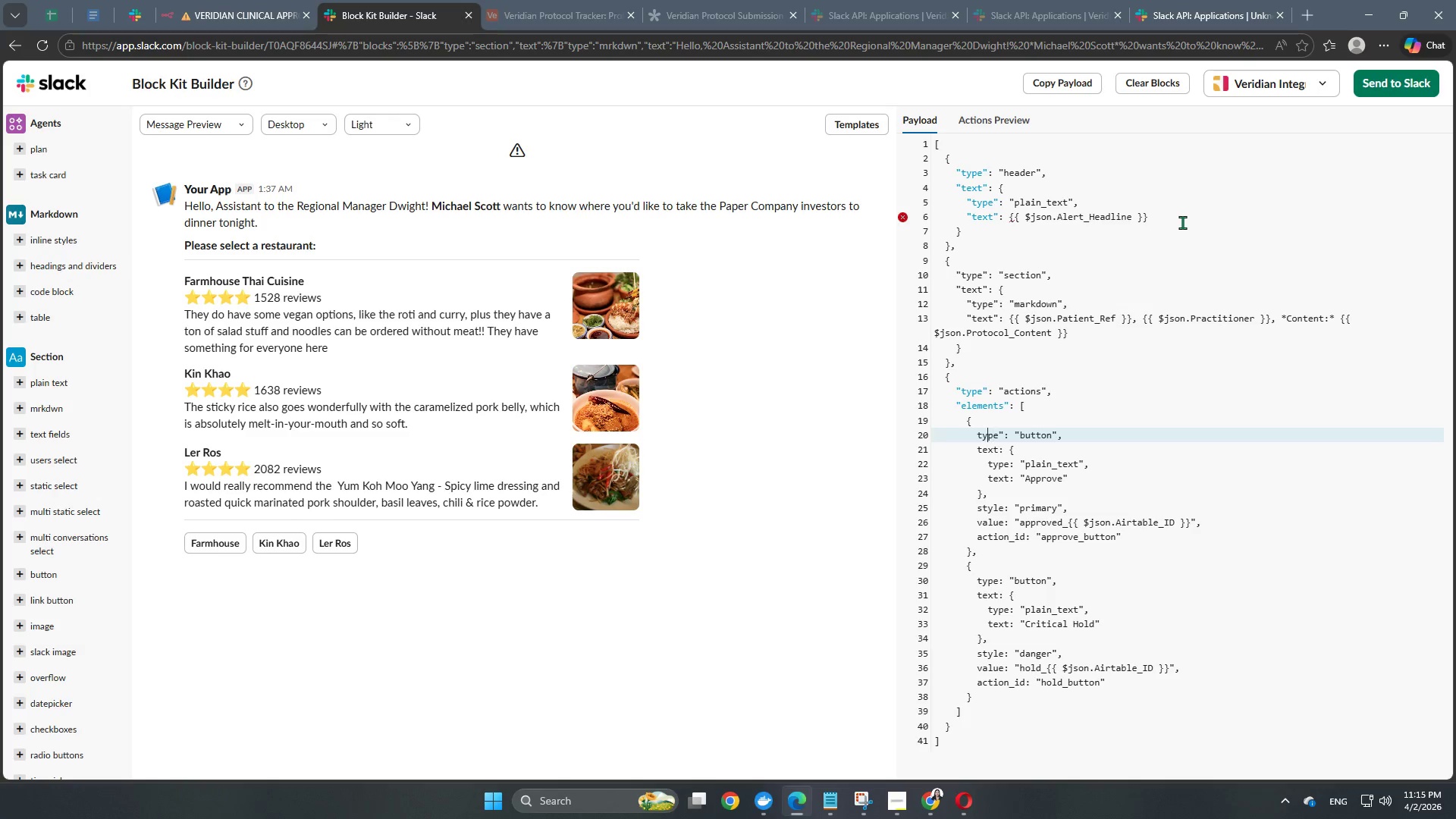 
key(ArrowLeft)
 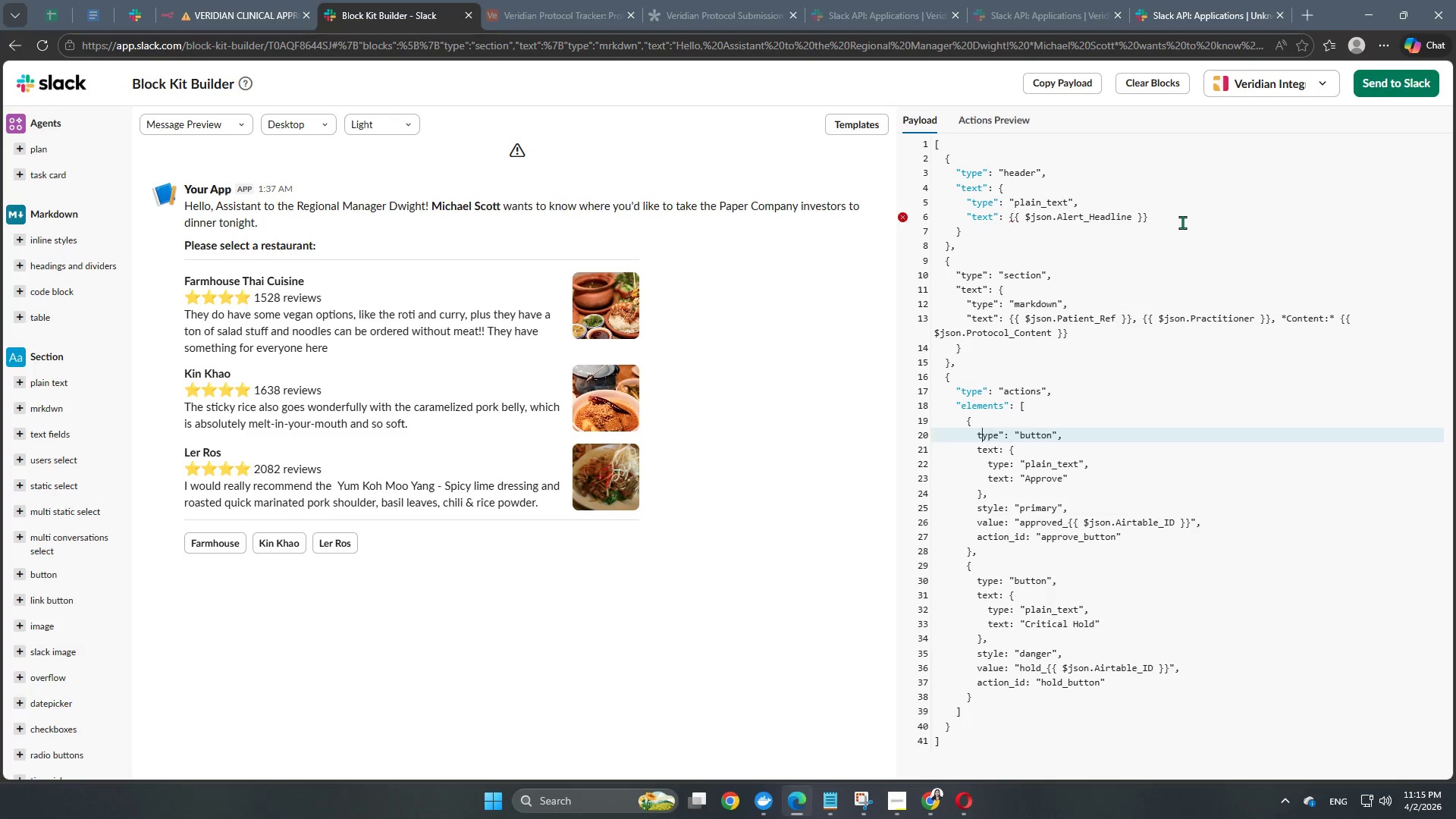 
key(ArrowLeft)
 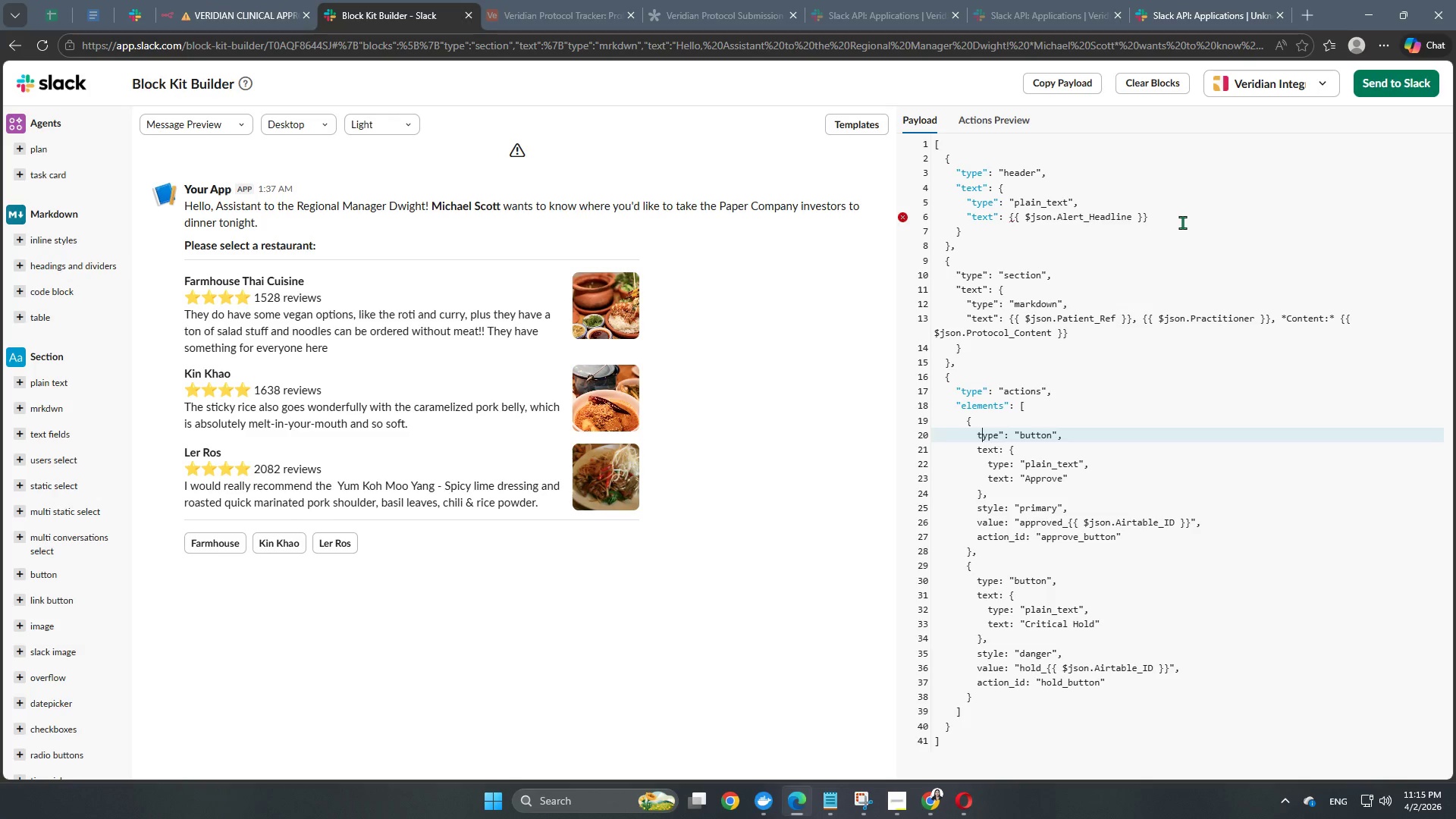 
key(ArrowLeft)
 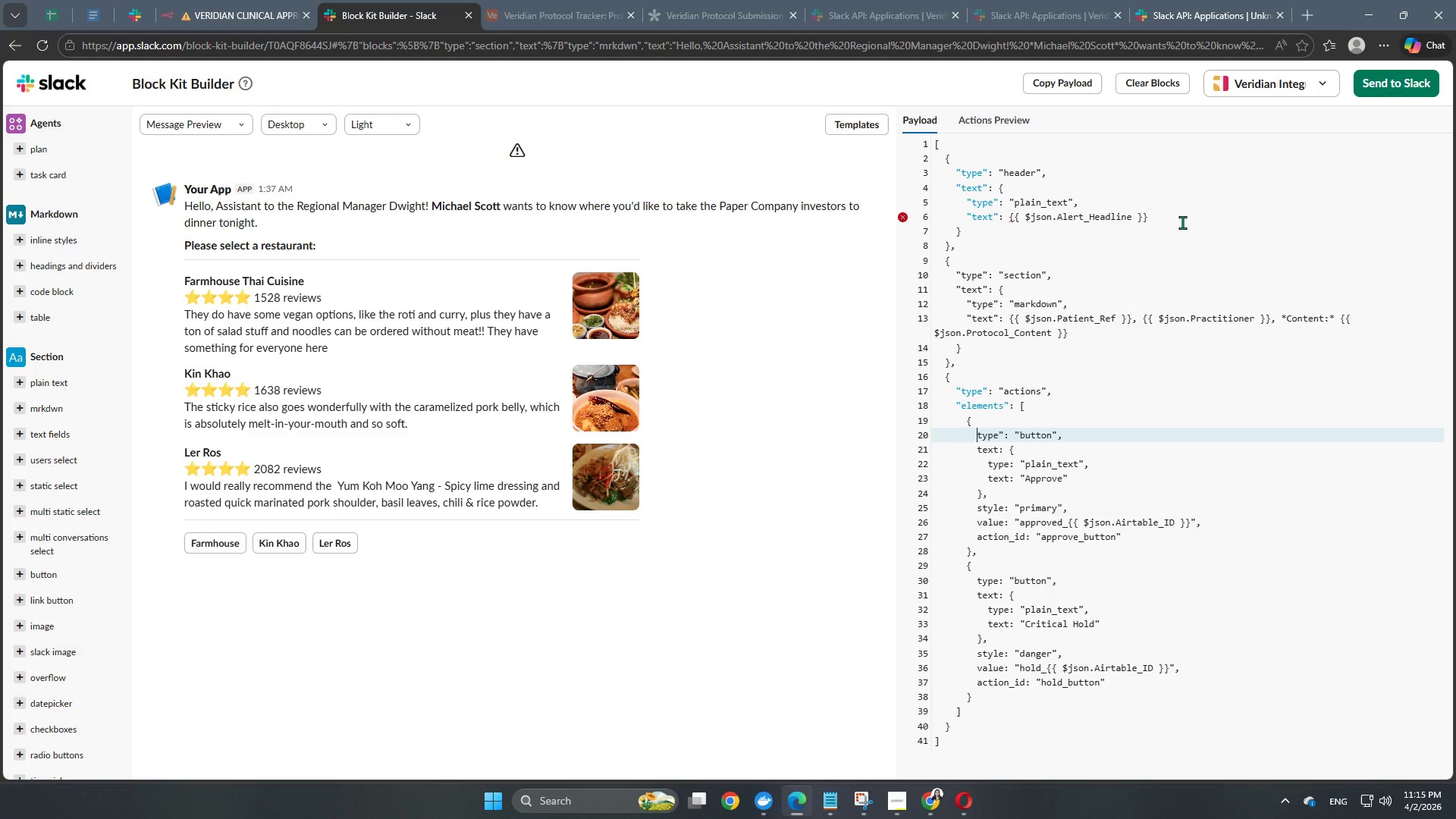 
key(Shift+Quote)
 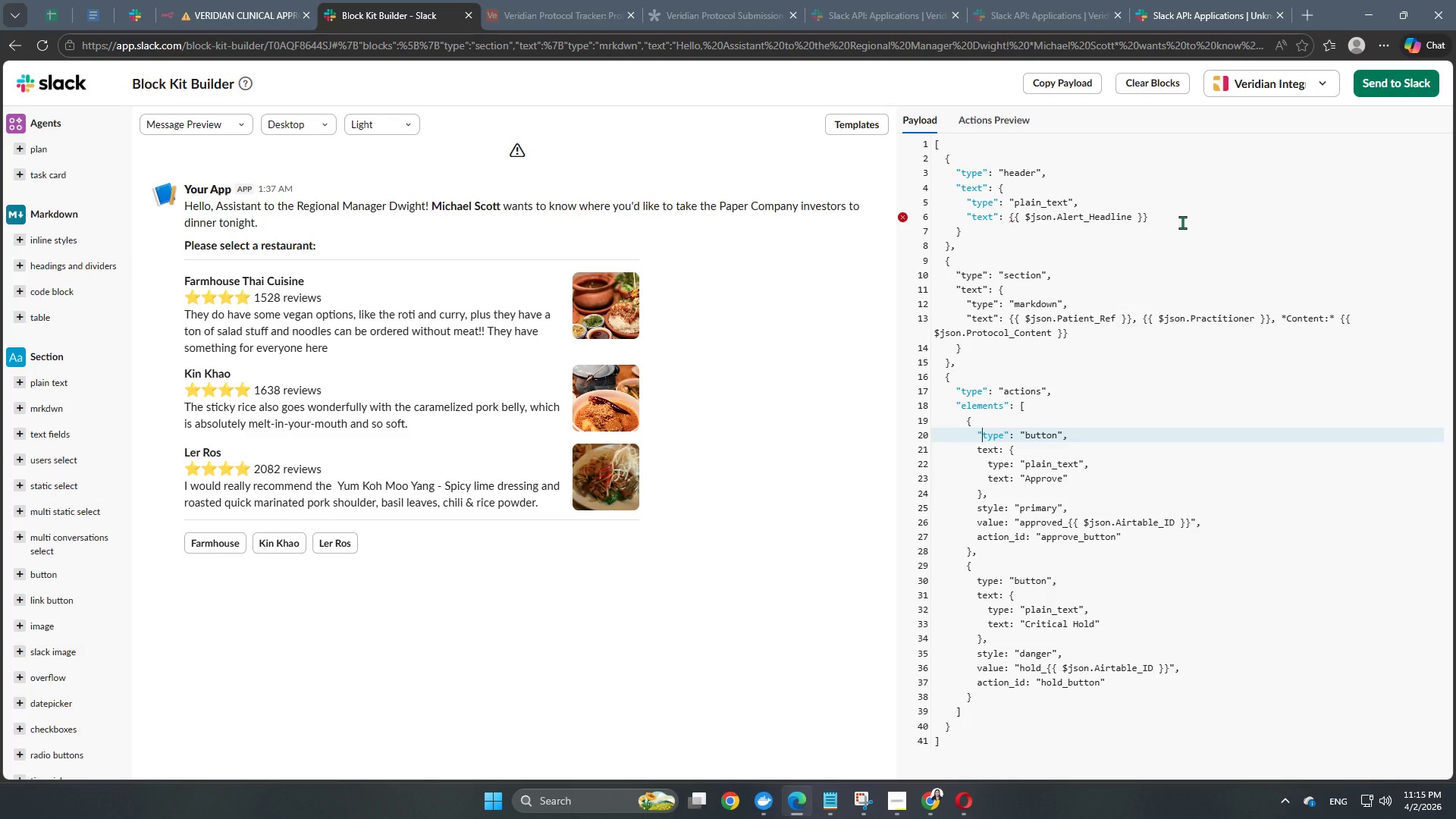 
key(ArrowDown)
 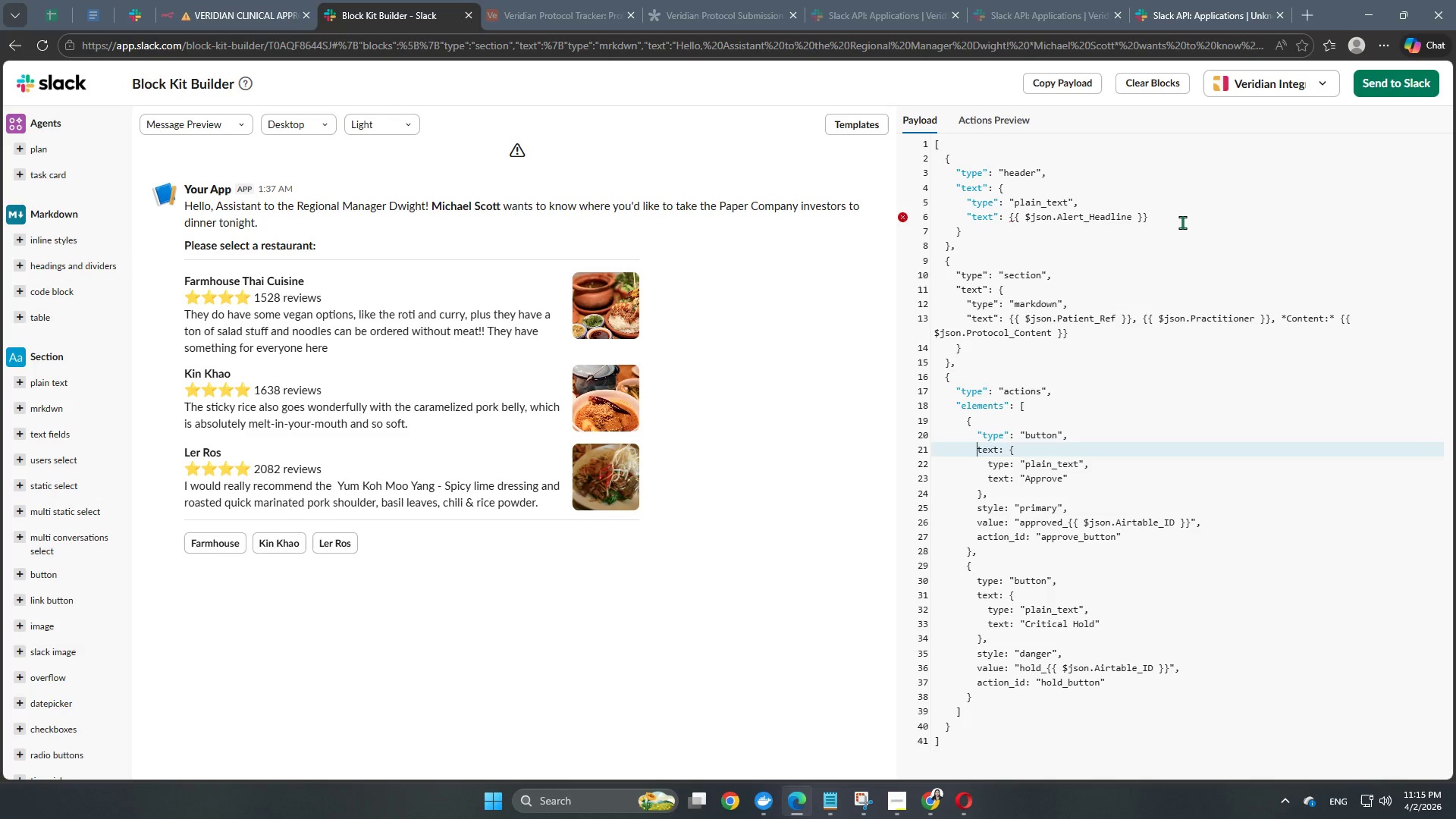 
key(ArrowLeft)
 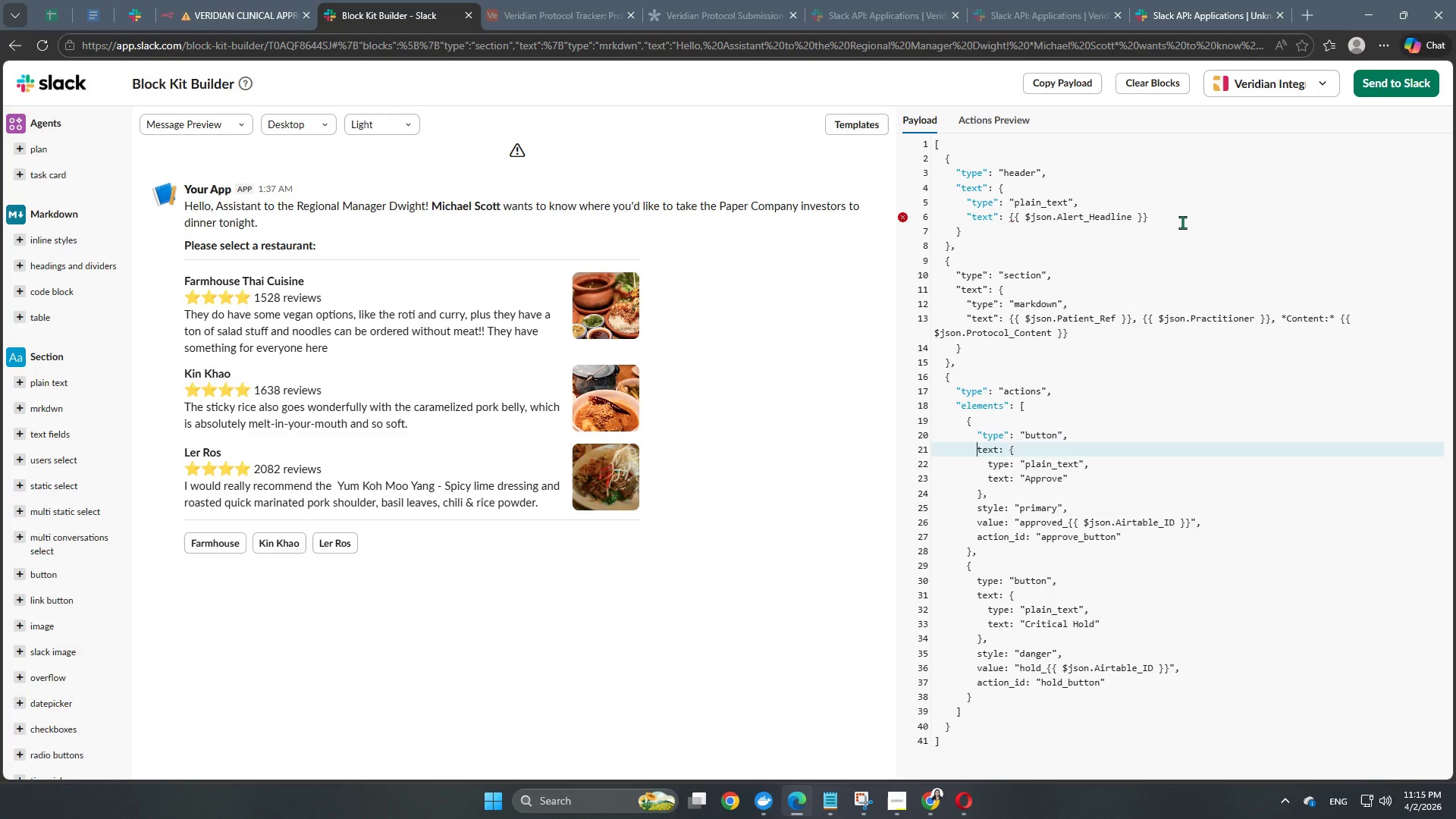 
key(Shift+Quote)
 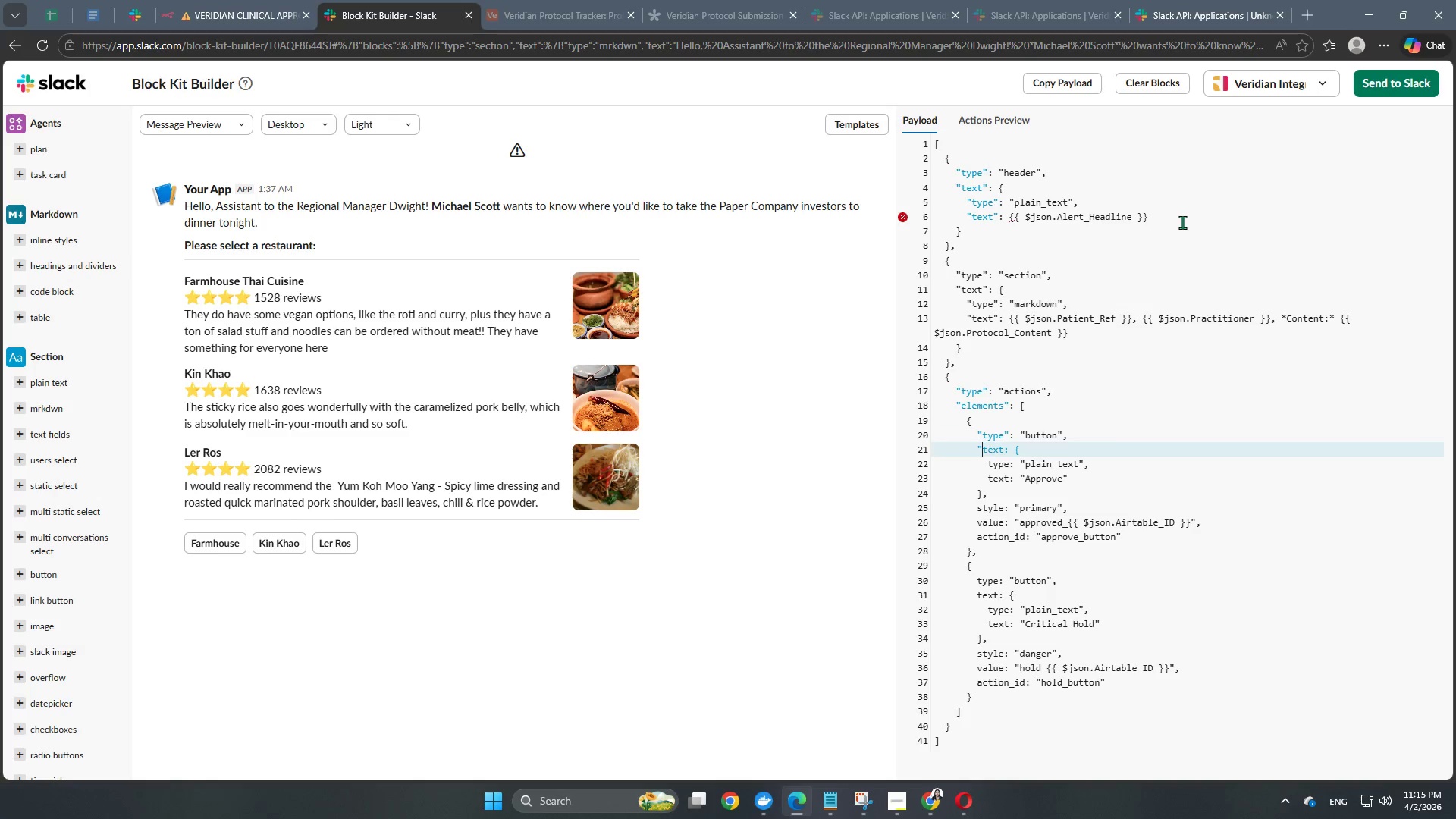 
key(ArrowRight)
 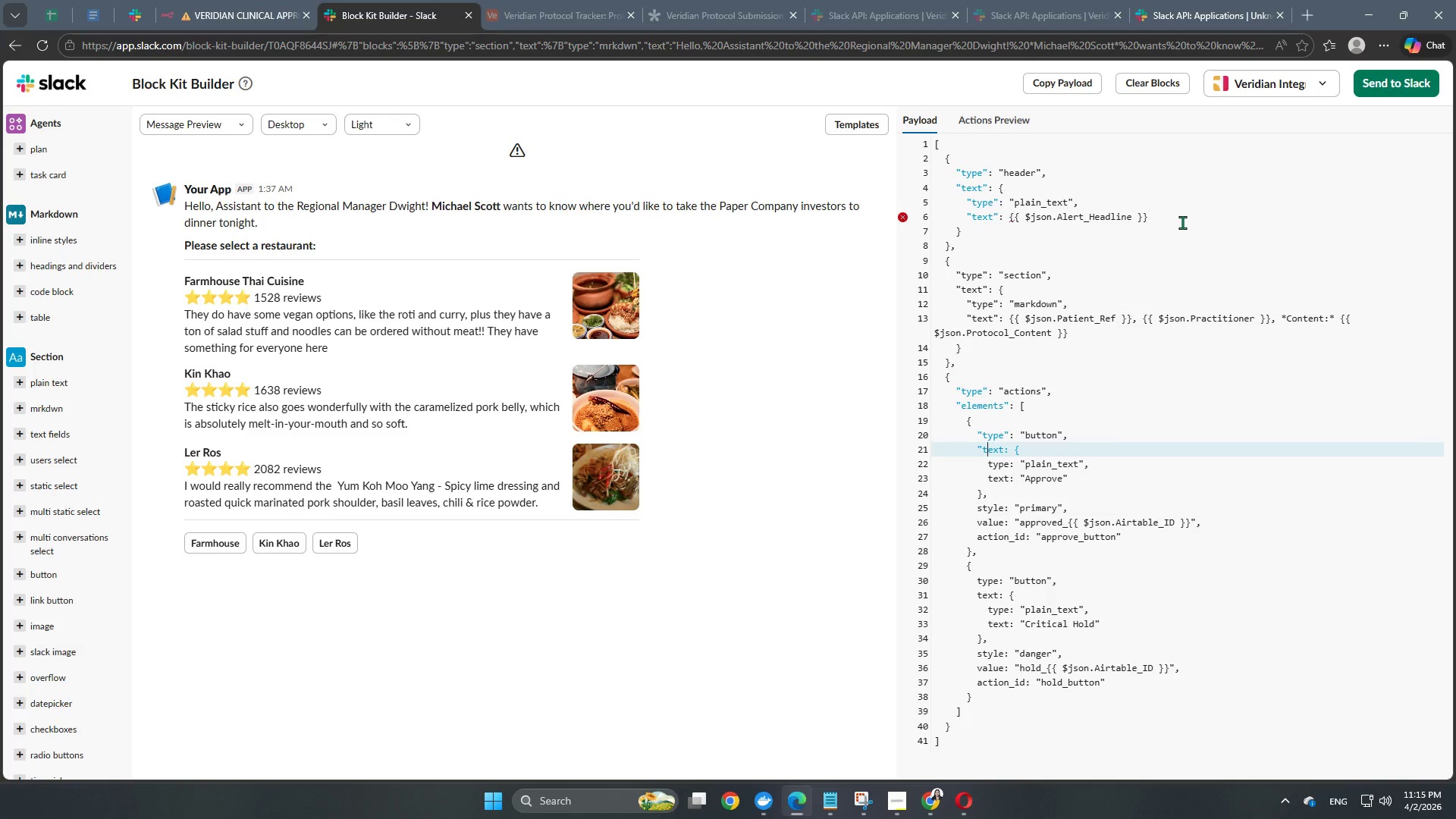 
key(ArrowRight)
 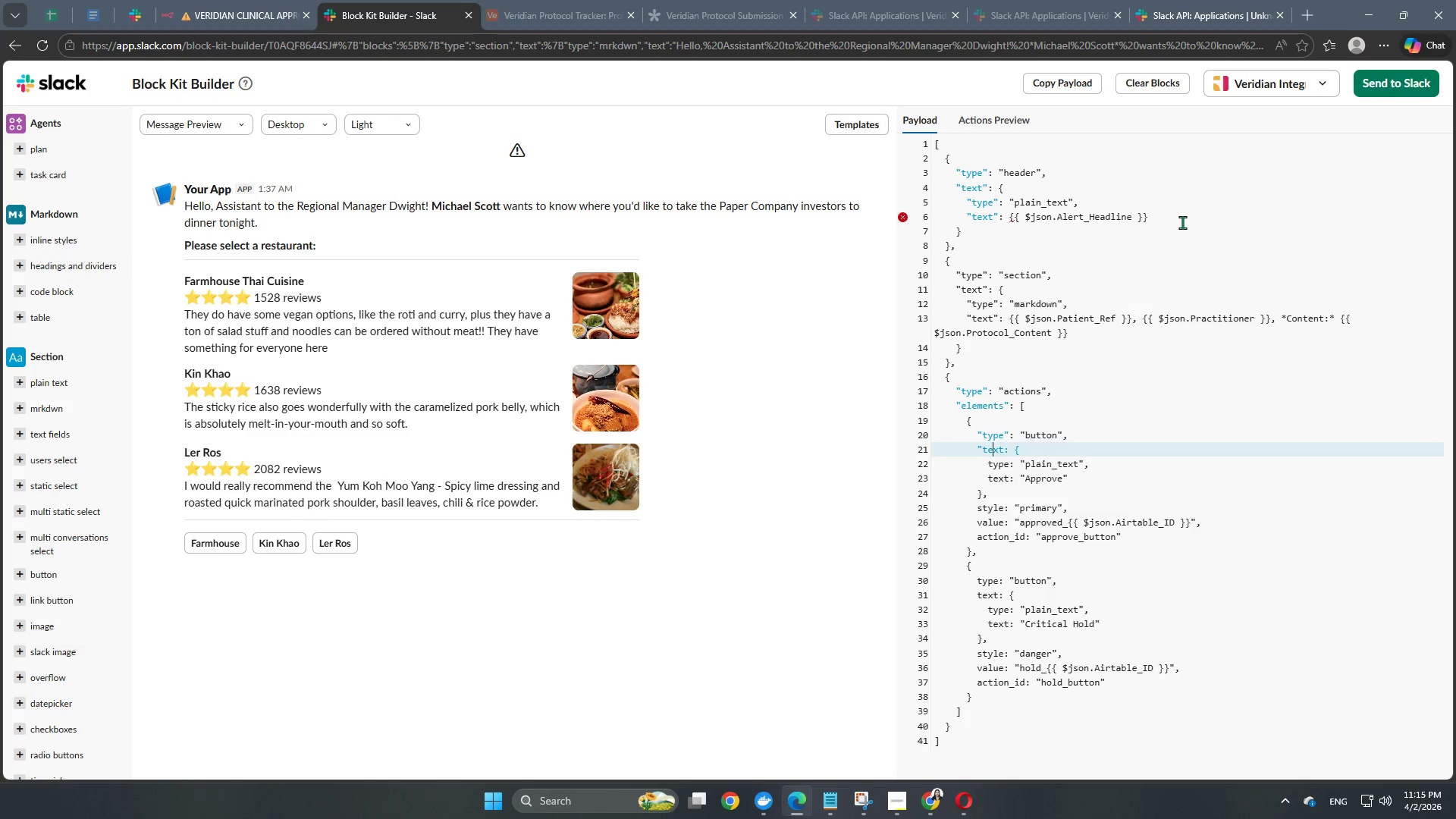 
key(ArrowRight)
 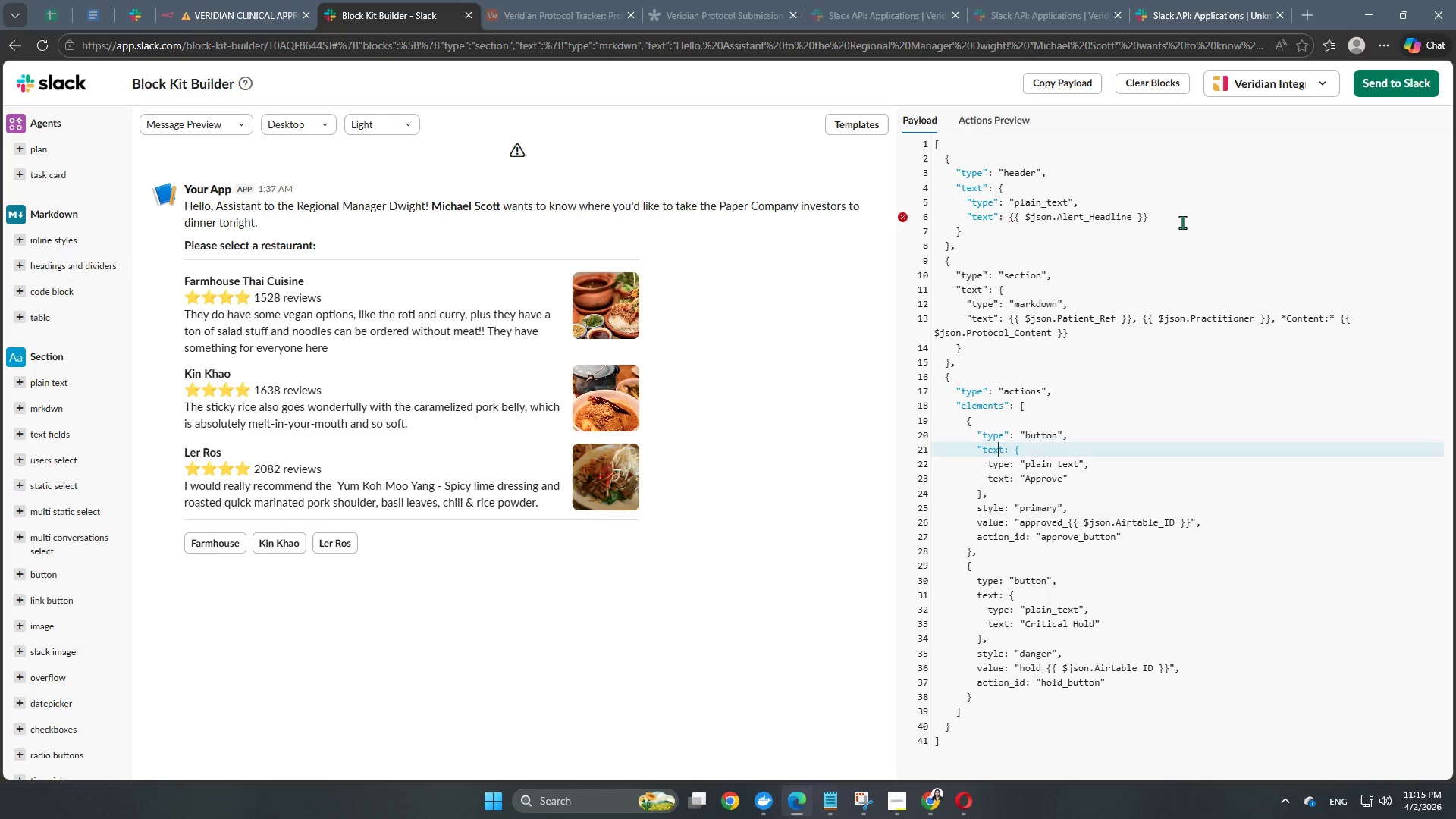 
key(ArrowRight)
 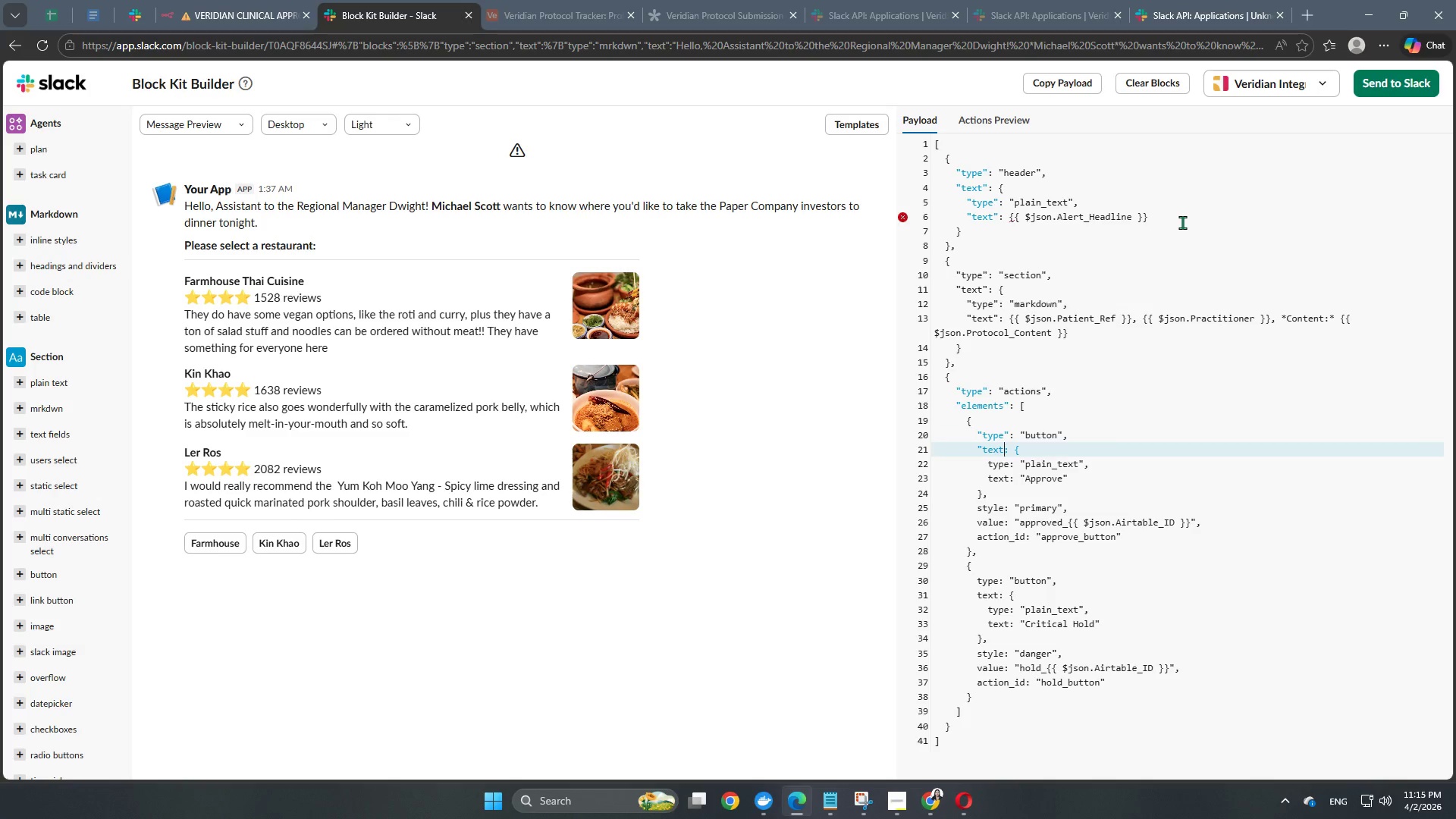 
key(Shift+Quote)
 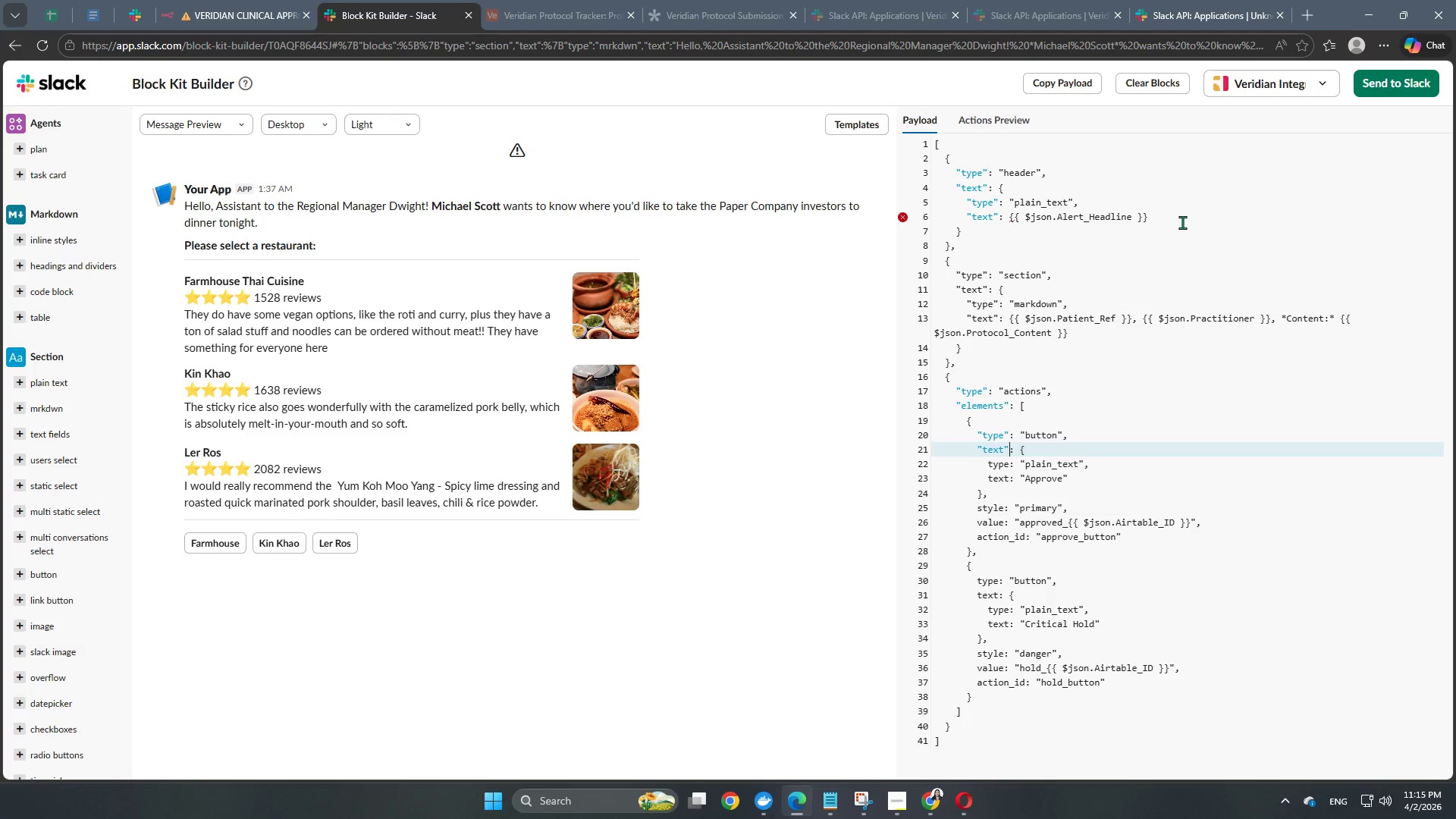 
key(ArrowDown)
 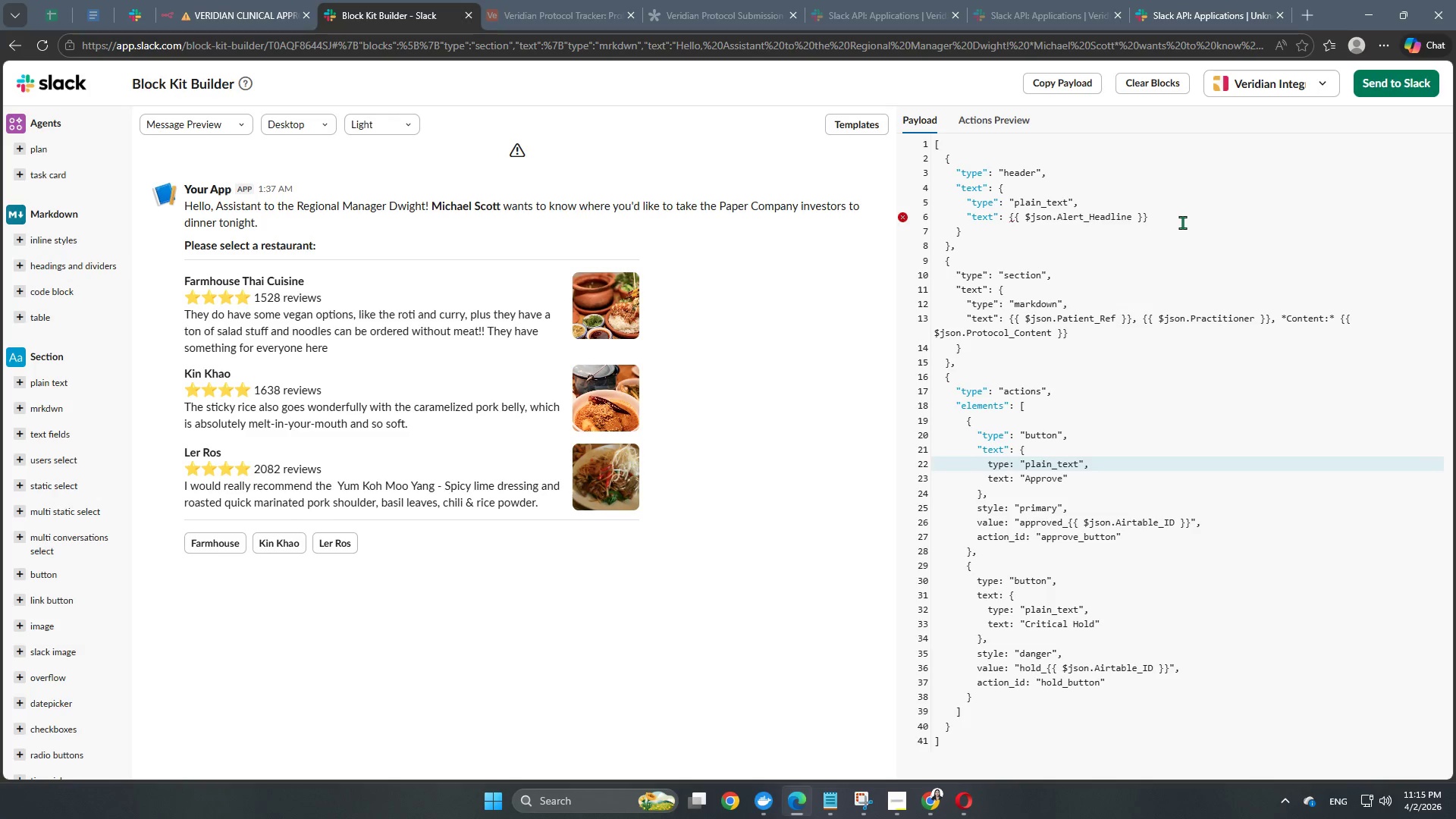 
key(Shift+Quote)
 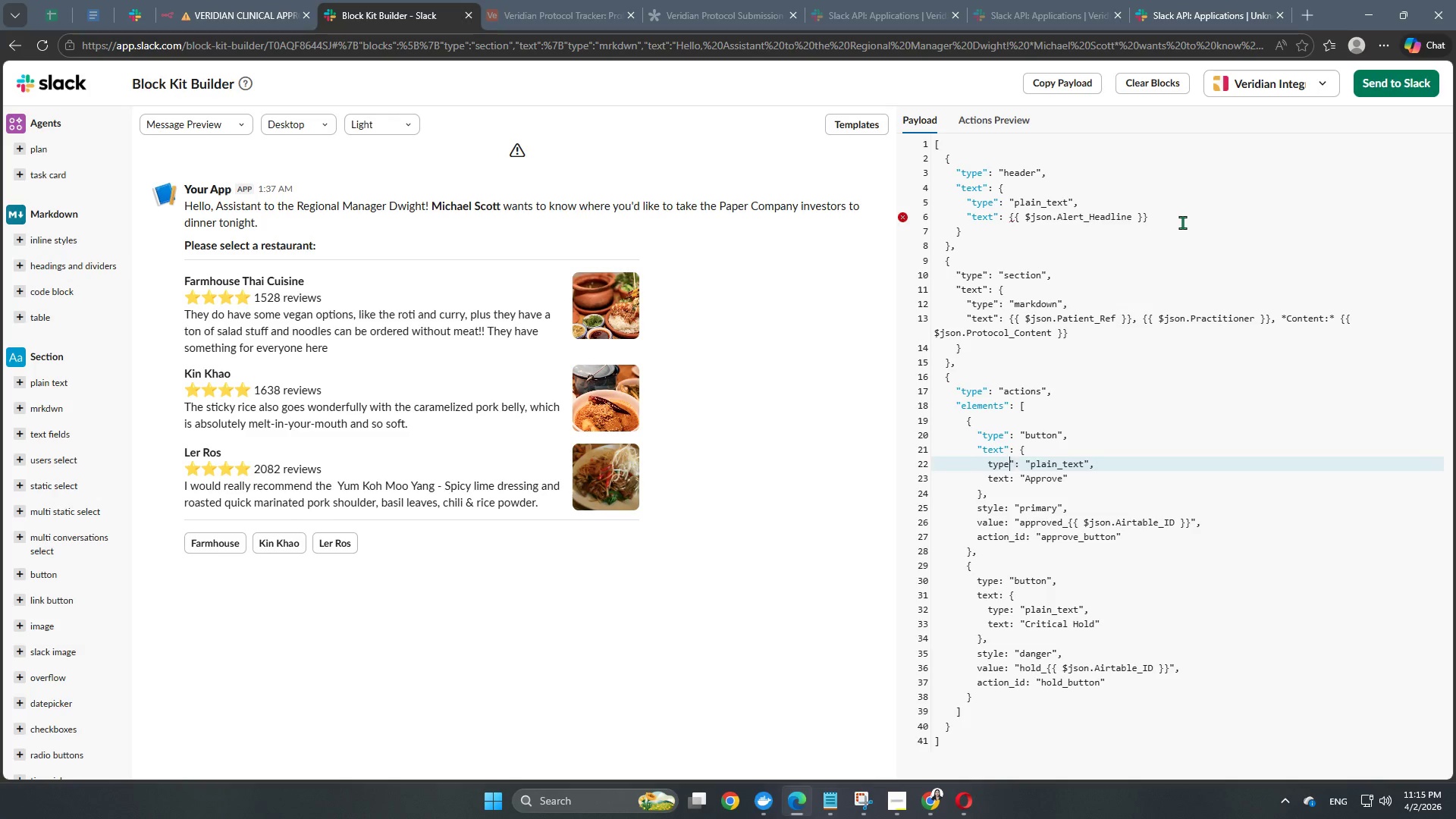 
key(ArrowLeft)
 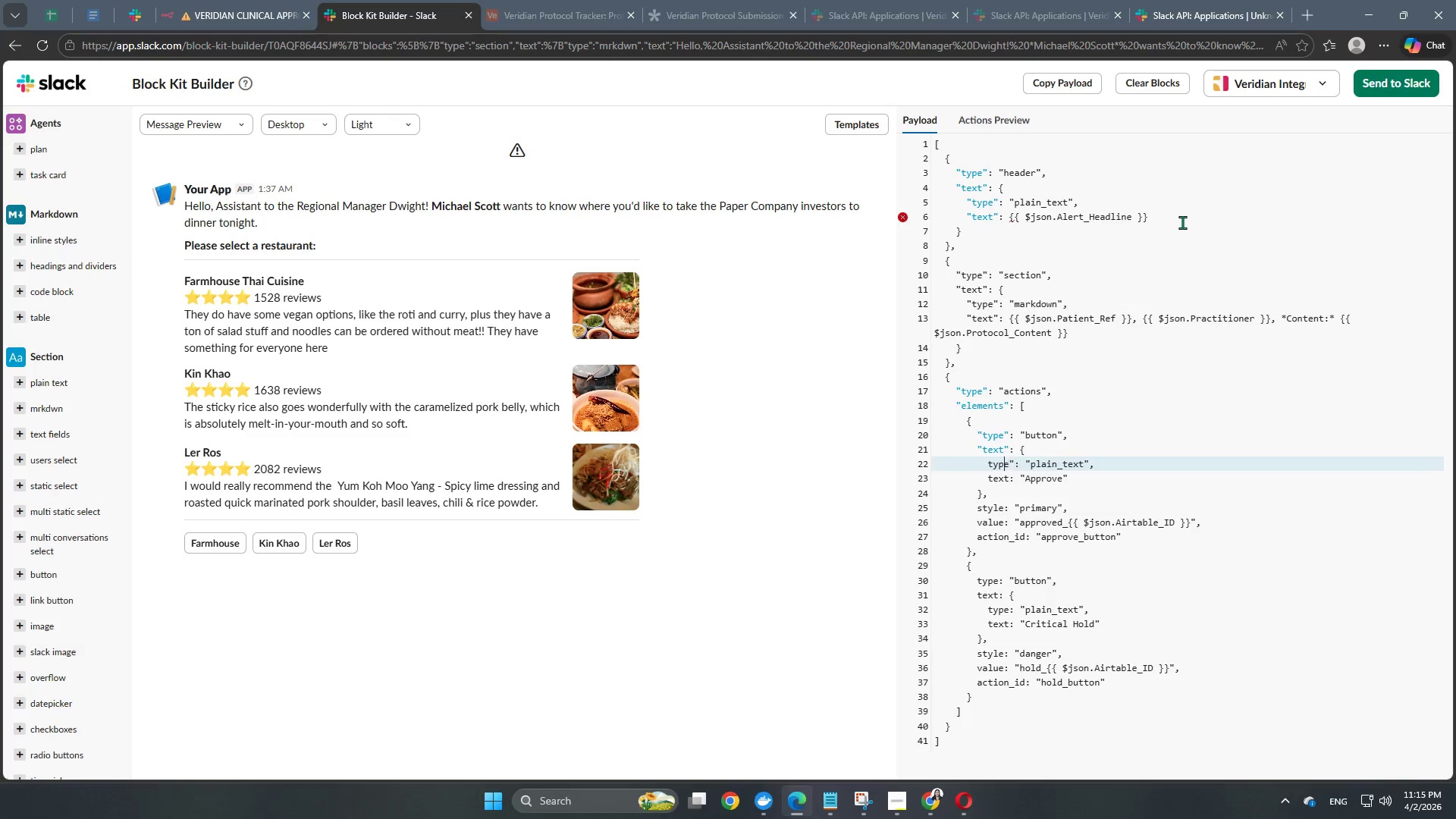 
key(ArrowLeft)
 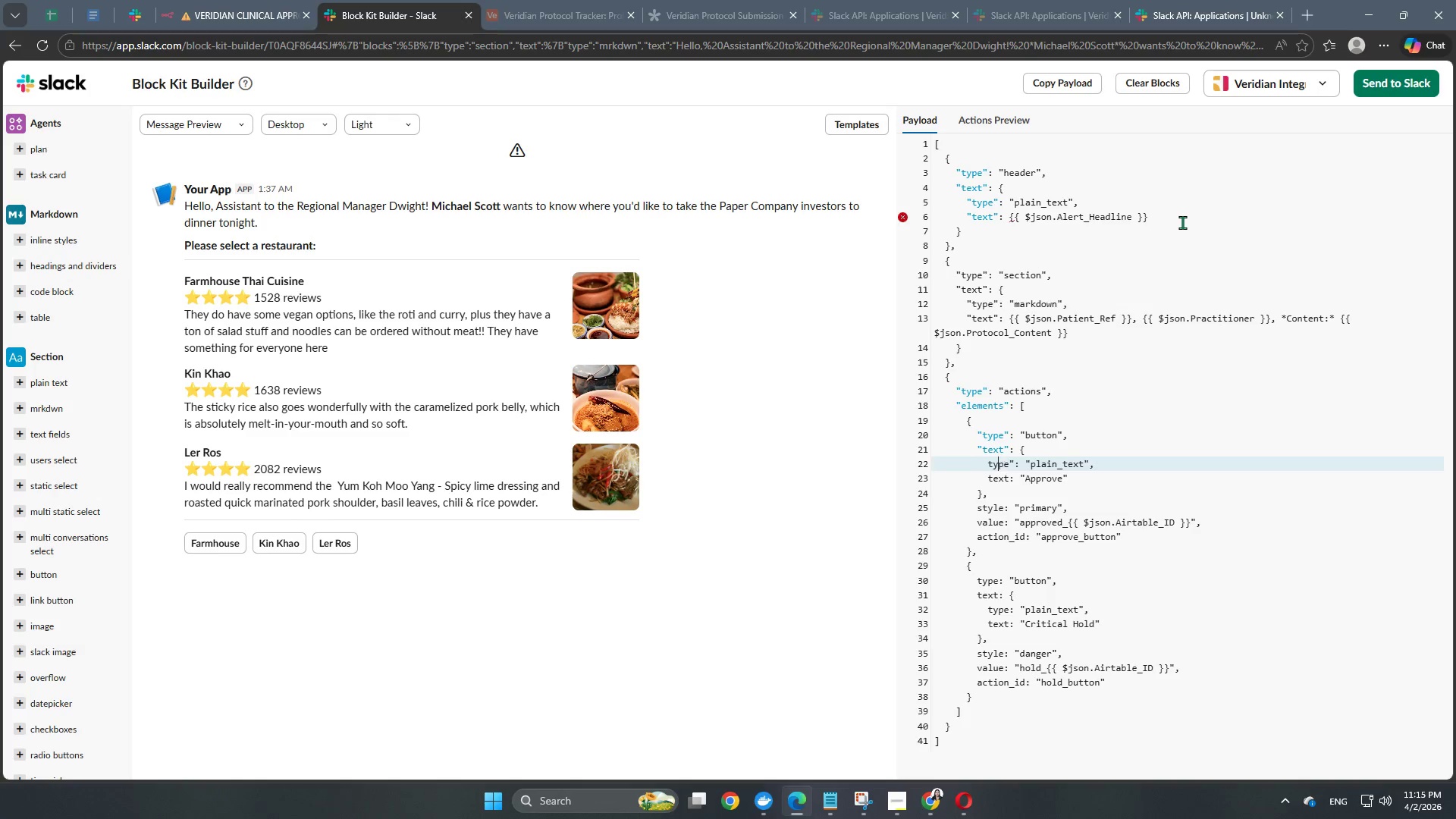 
key(ArrowLeft)
 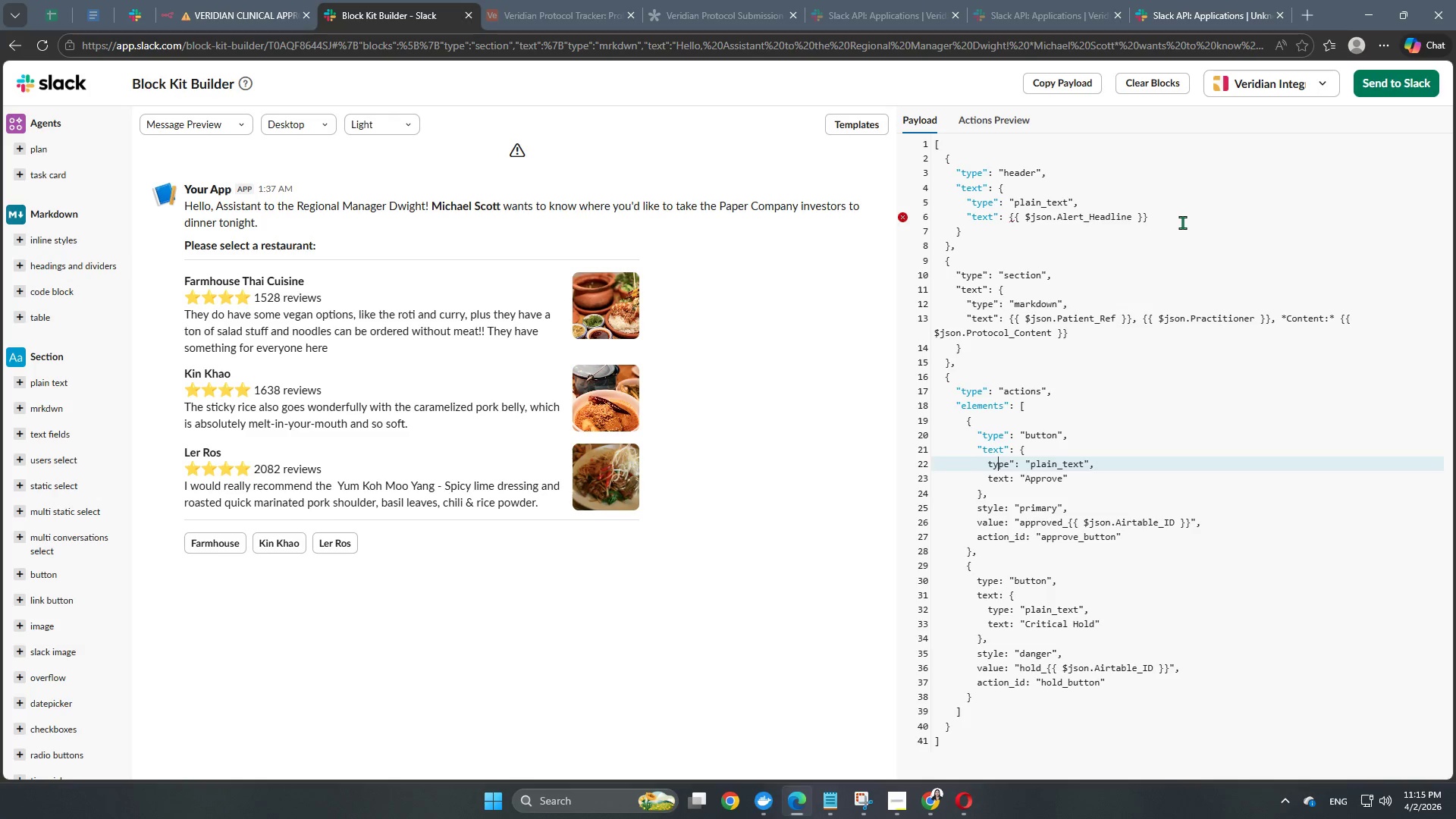 
key(ArrowLeft)
 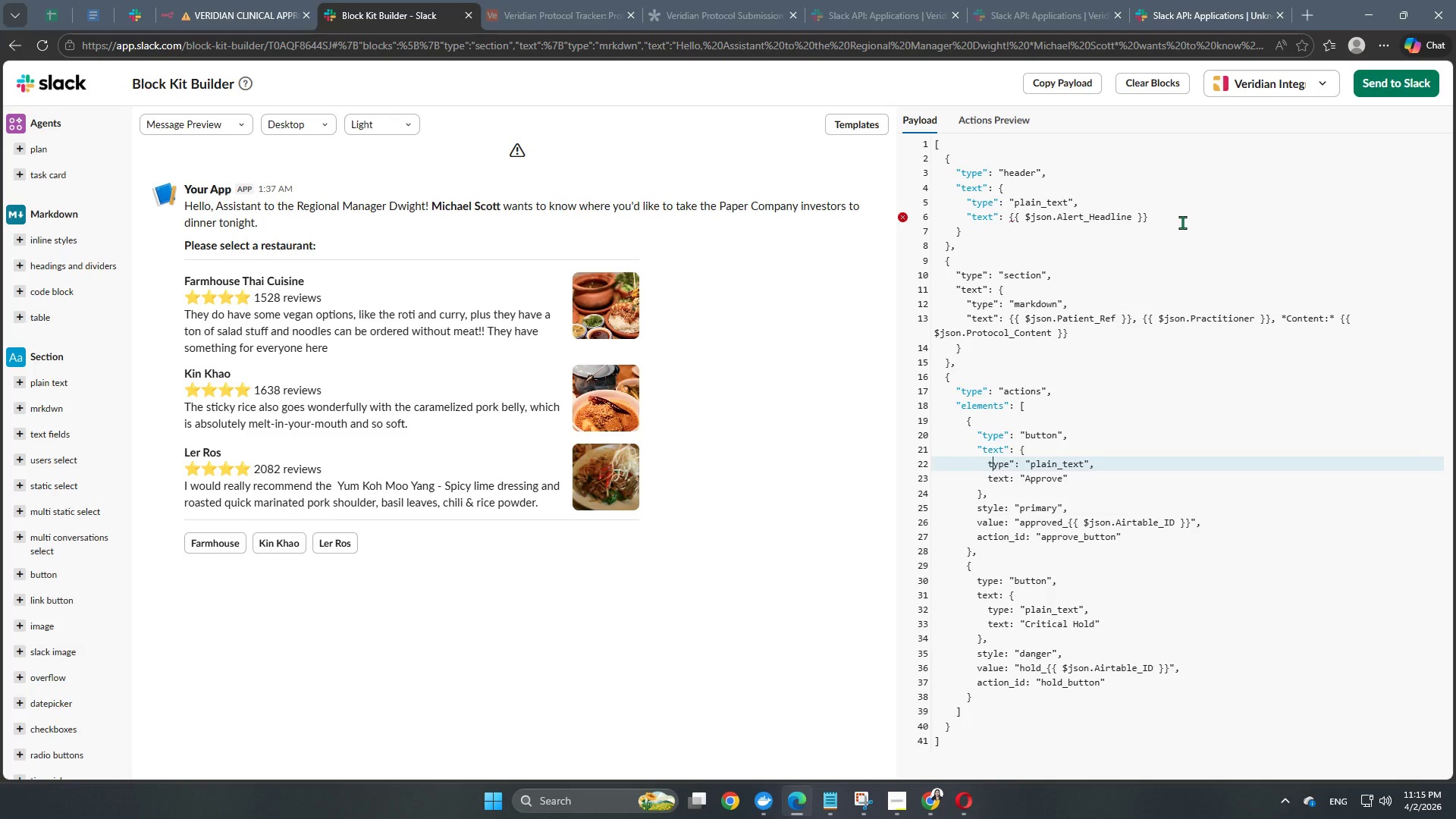 
key(ArrowLeft)
 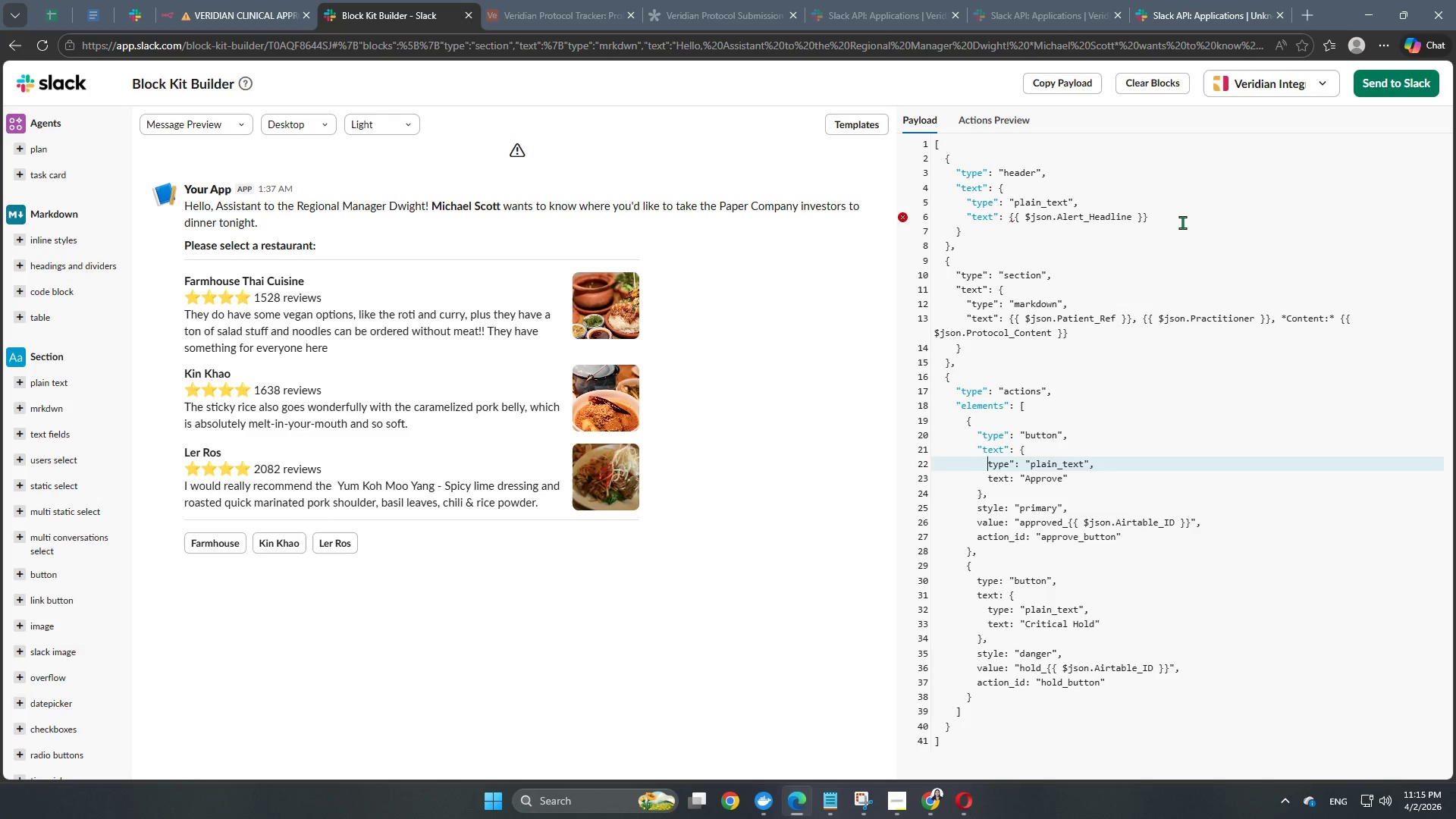 
key(Shift+Quote)
 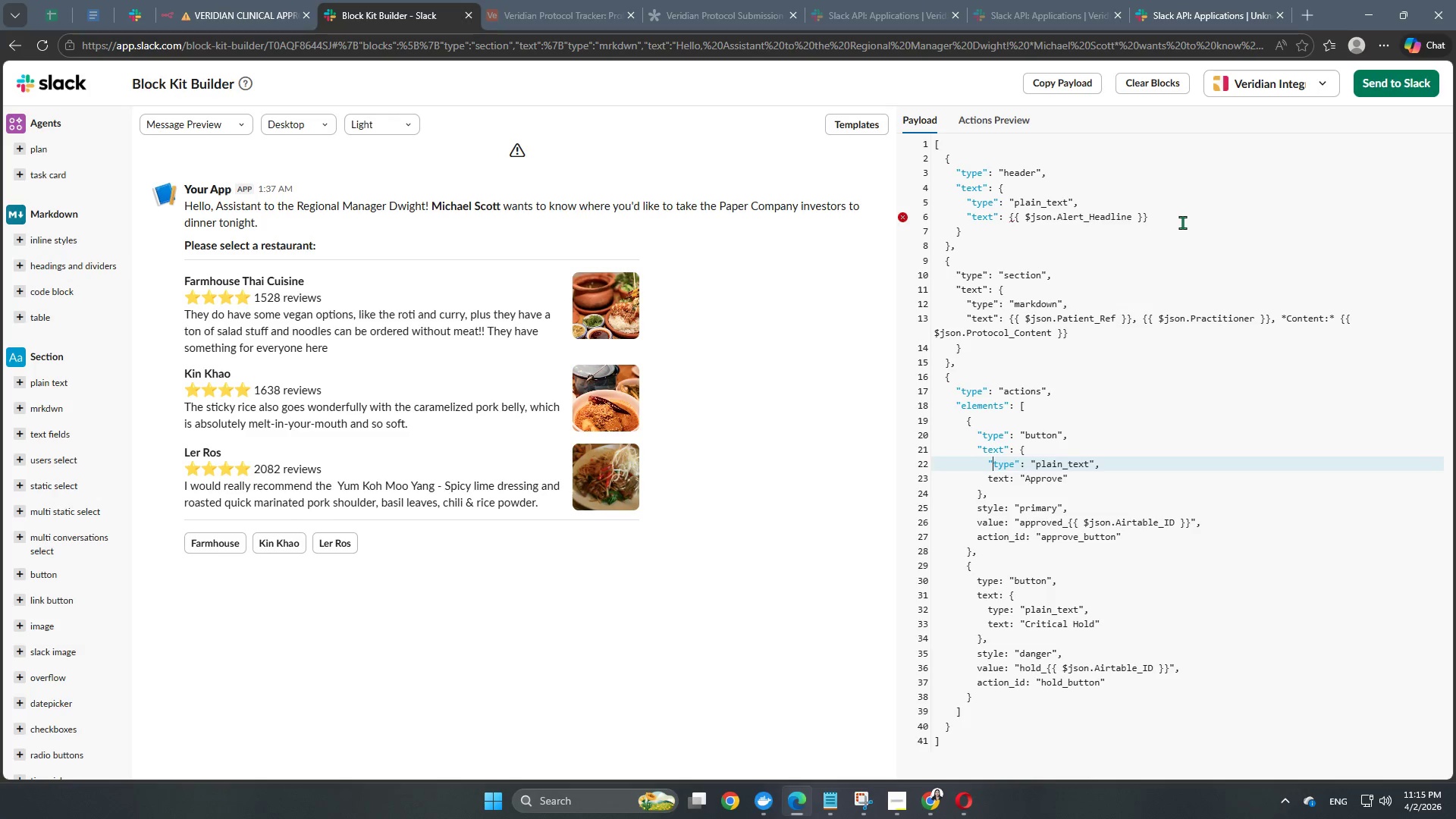 
key(ArrowDown)
 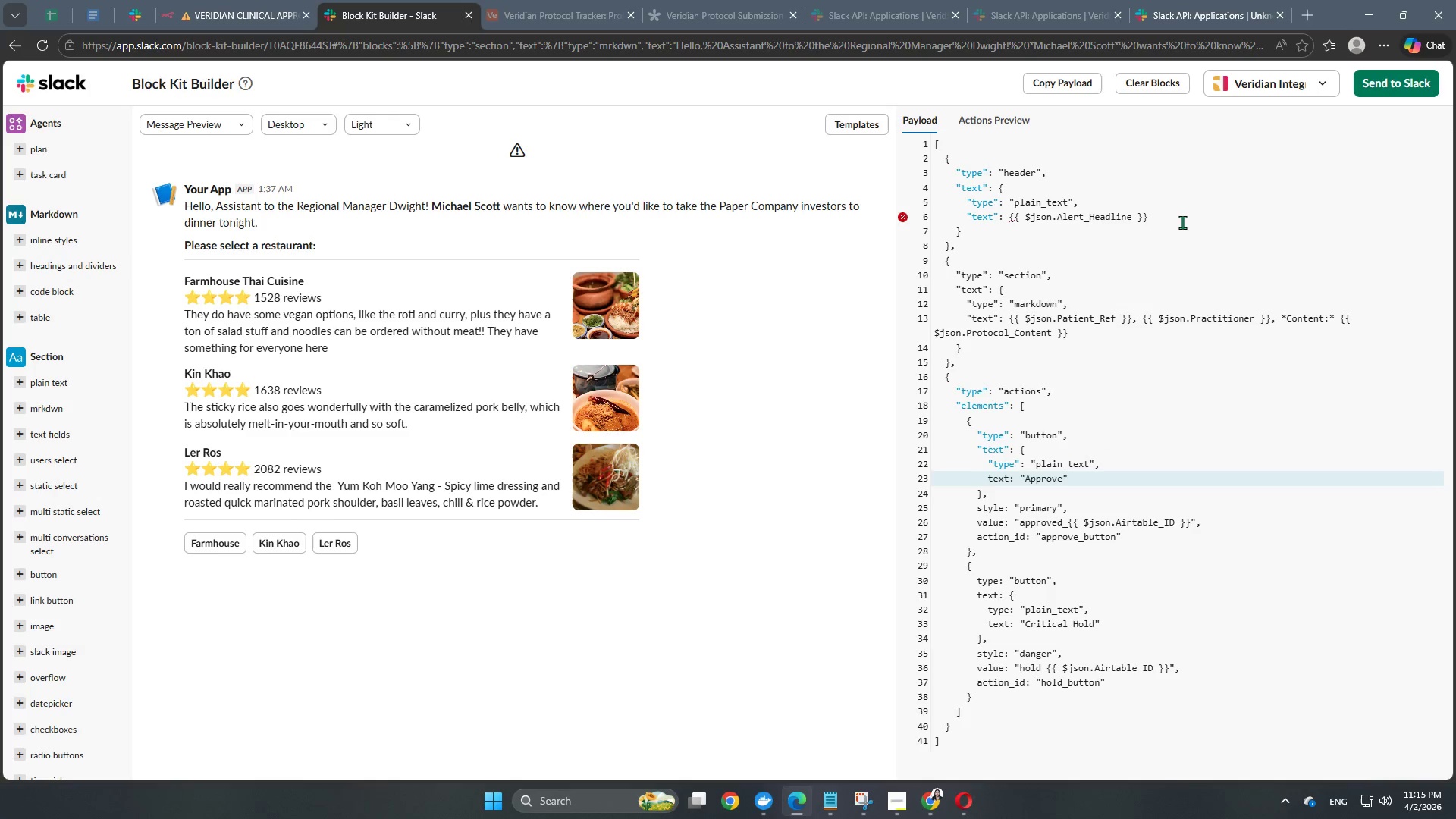 
key(ArrowLeft)
 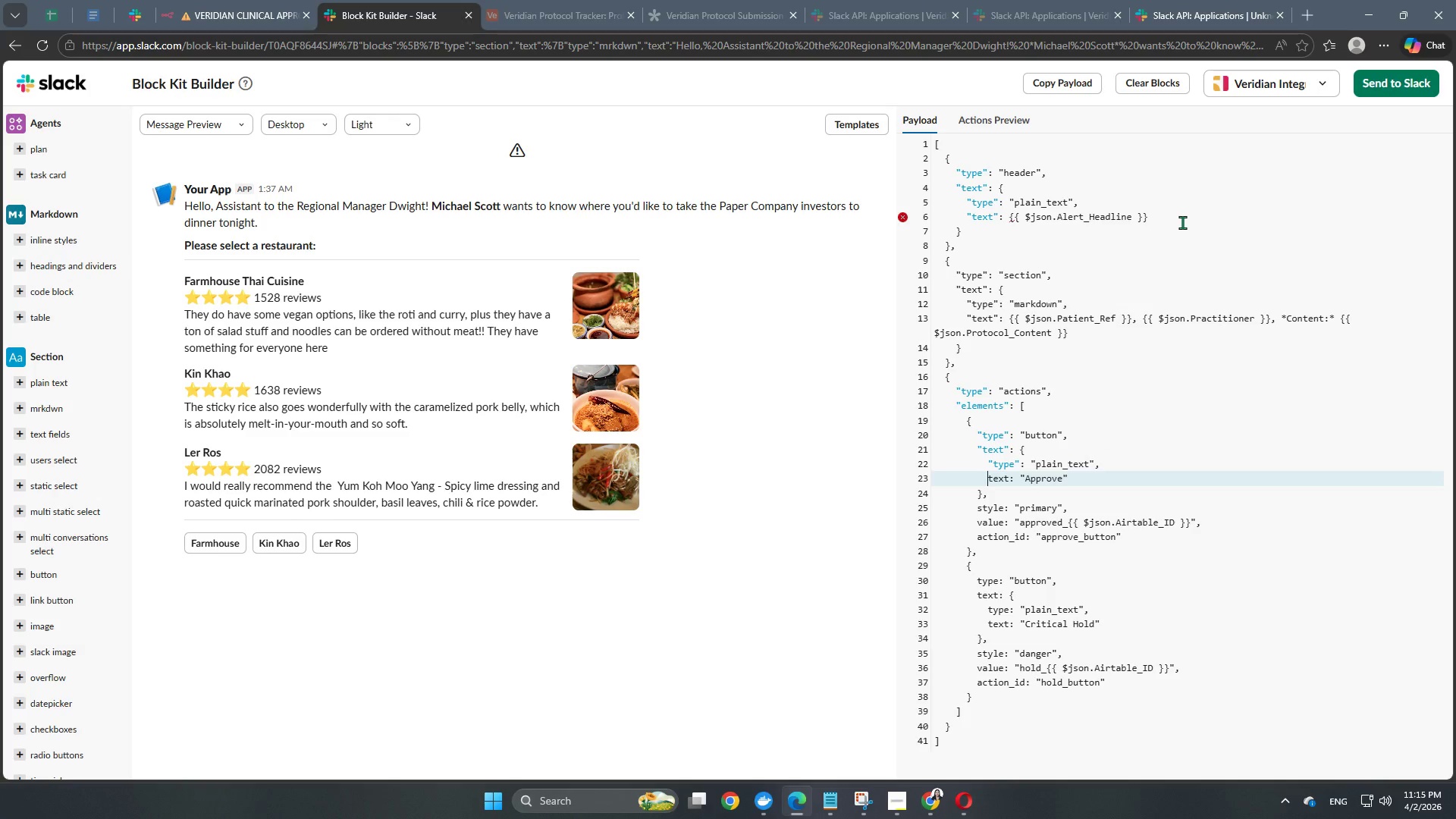 
key(Shift+ShiftRight)
 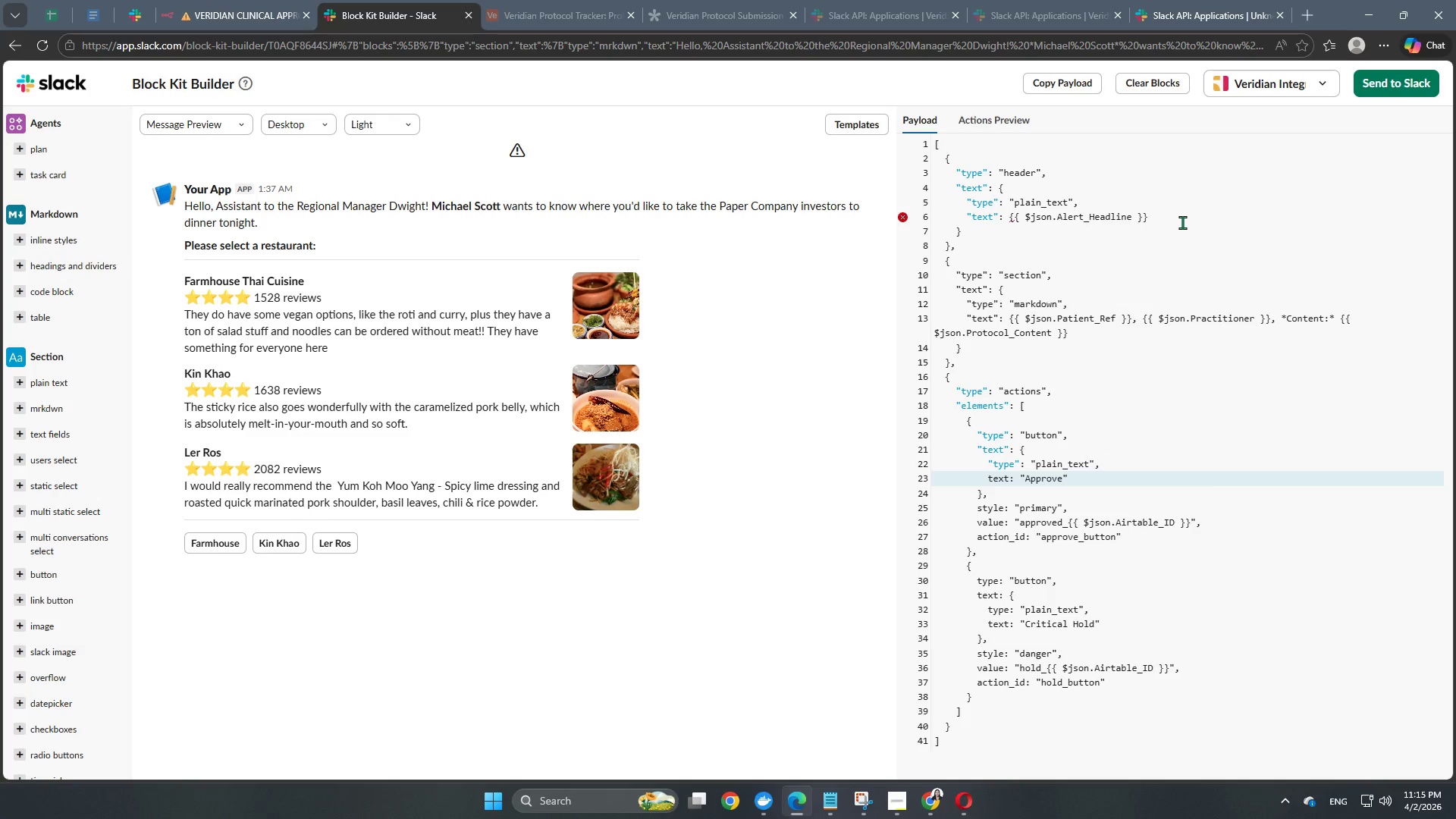 
key(Shift+Quote)
 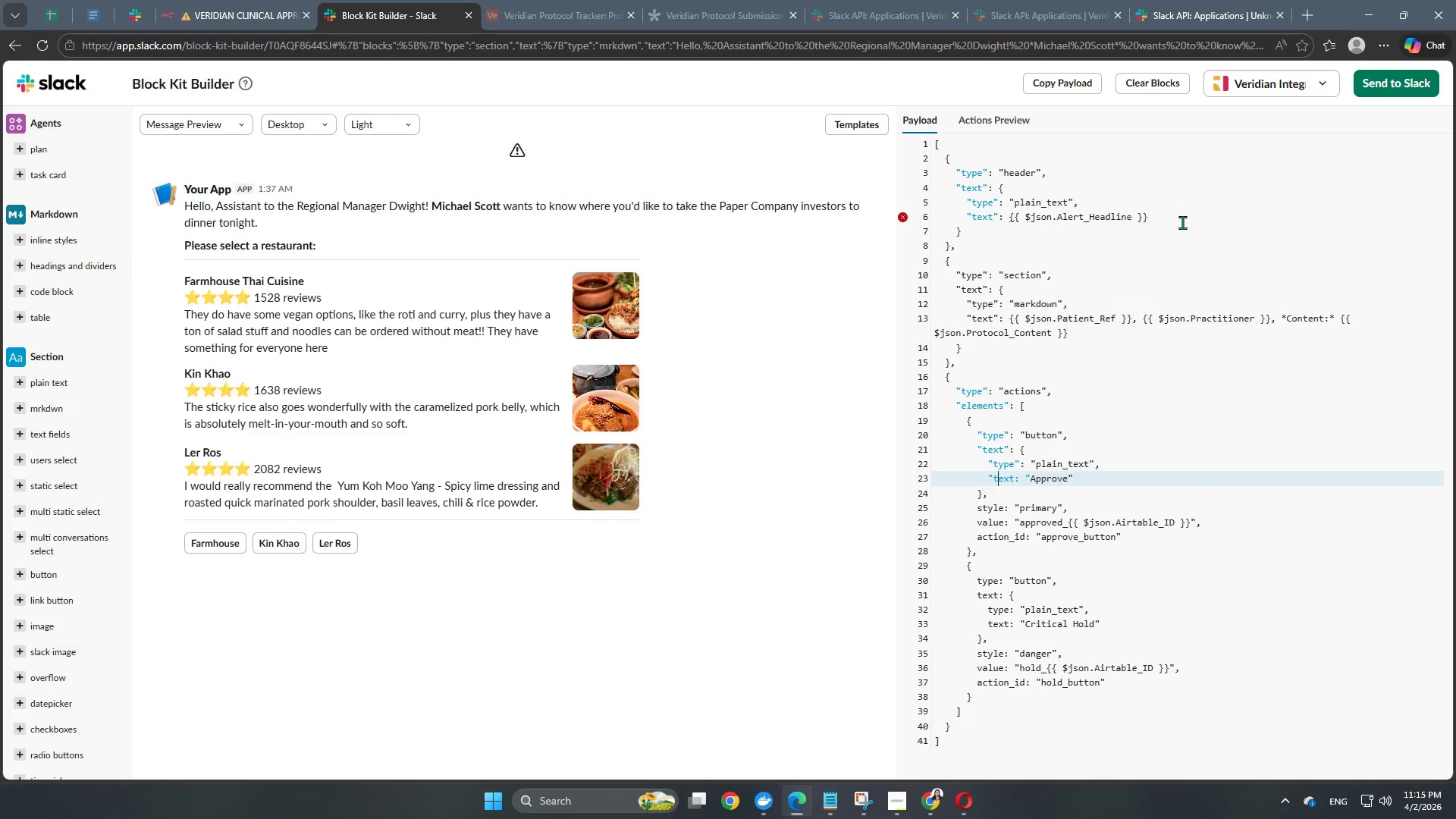 
key(ArrowRight)
 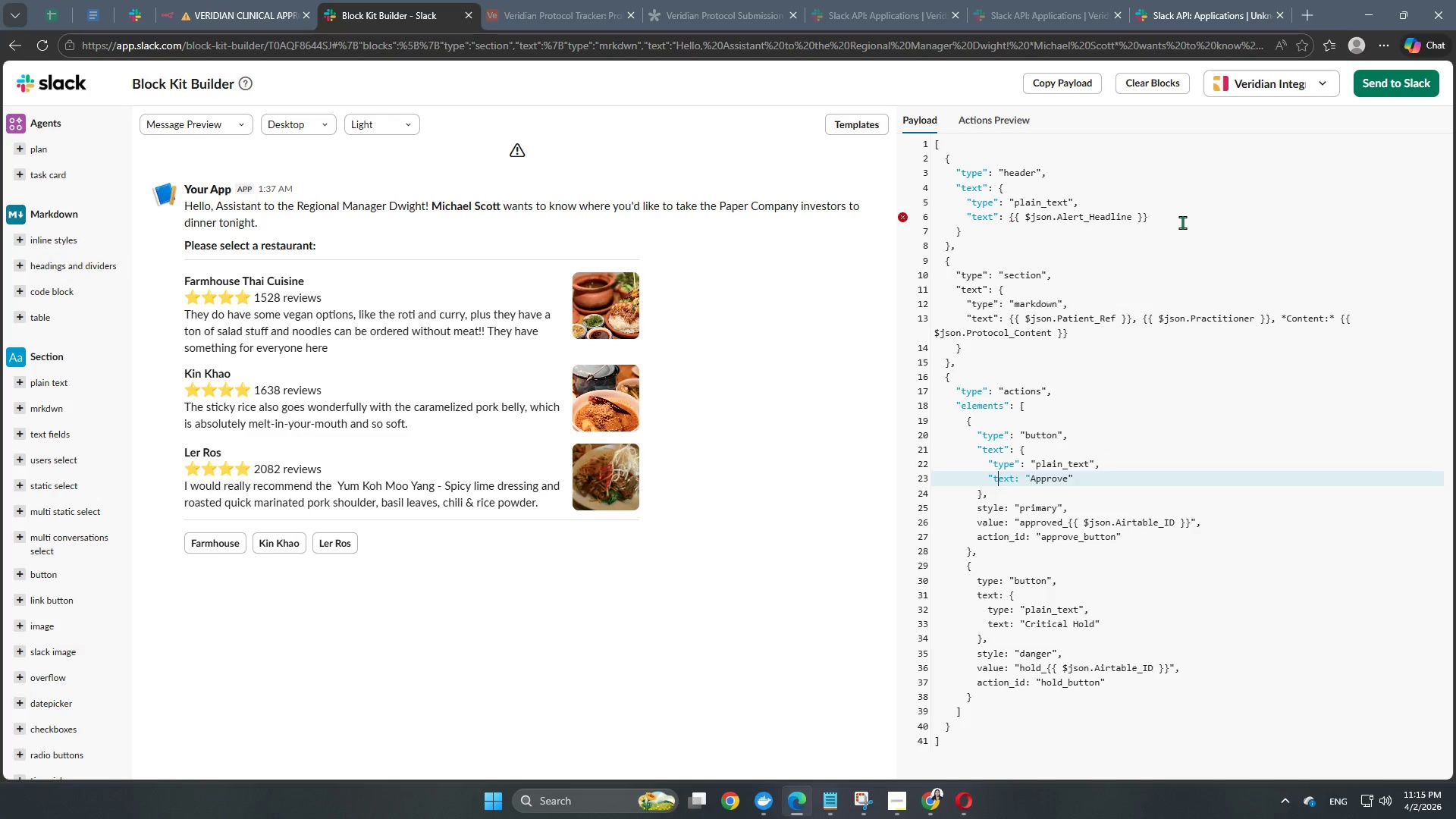 
key(ArrowRight)
 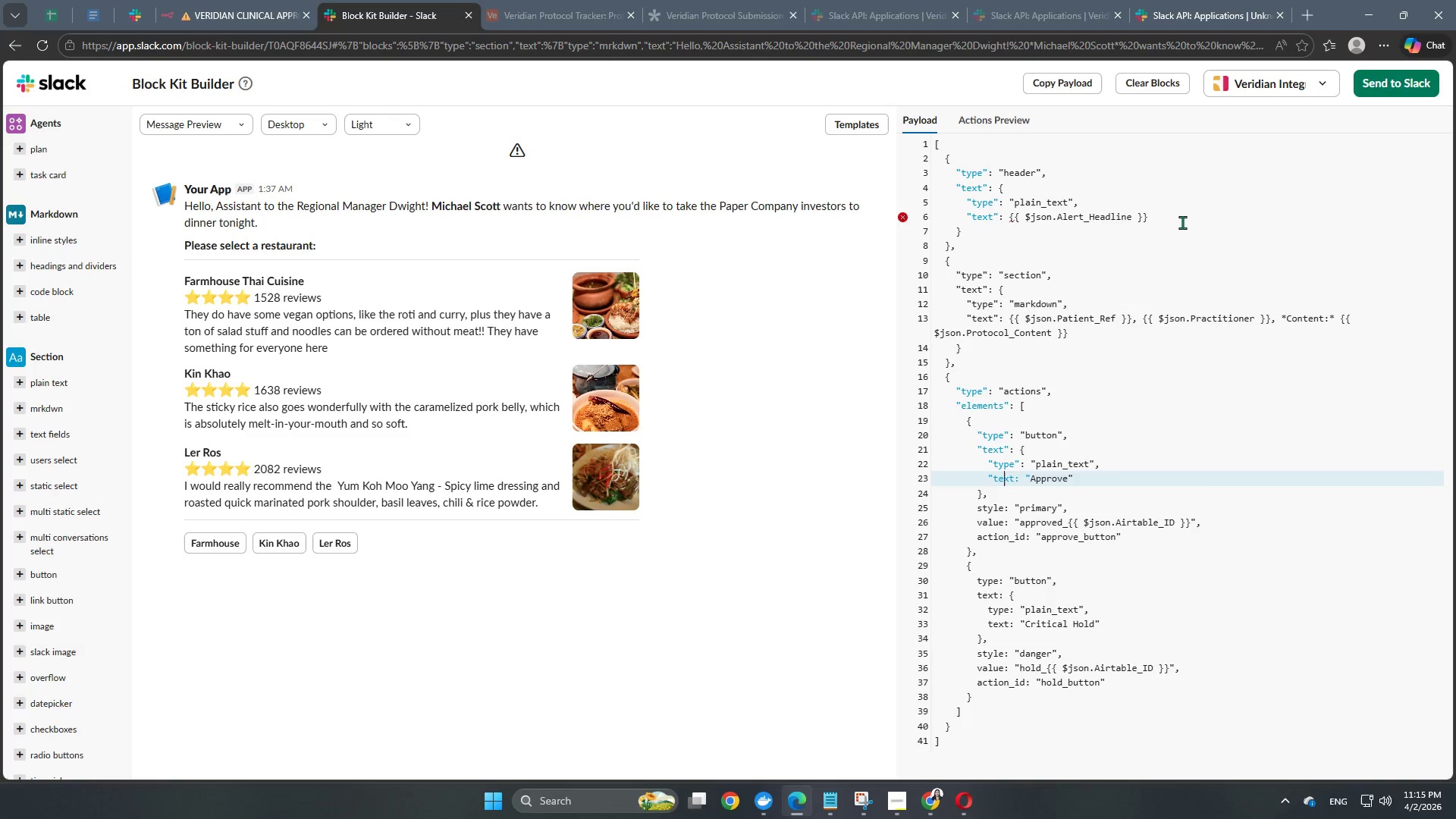 
key(ArrowRight)
 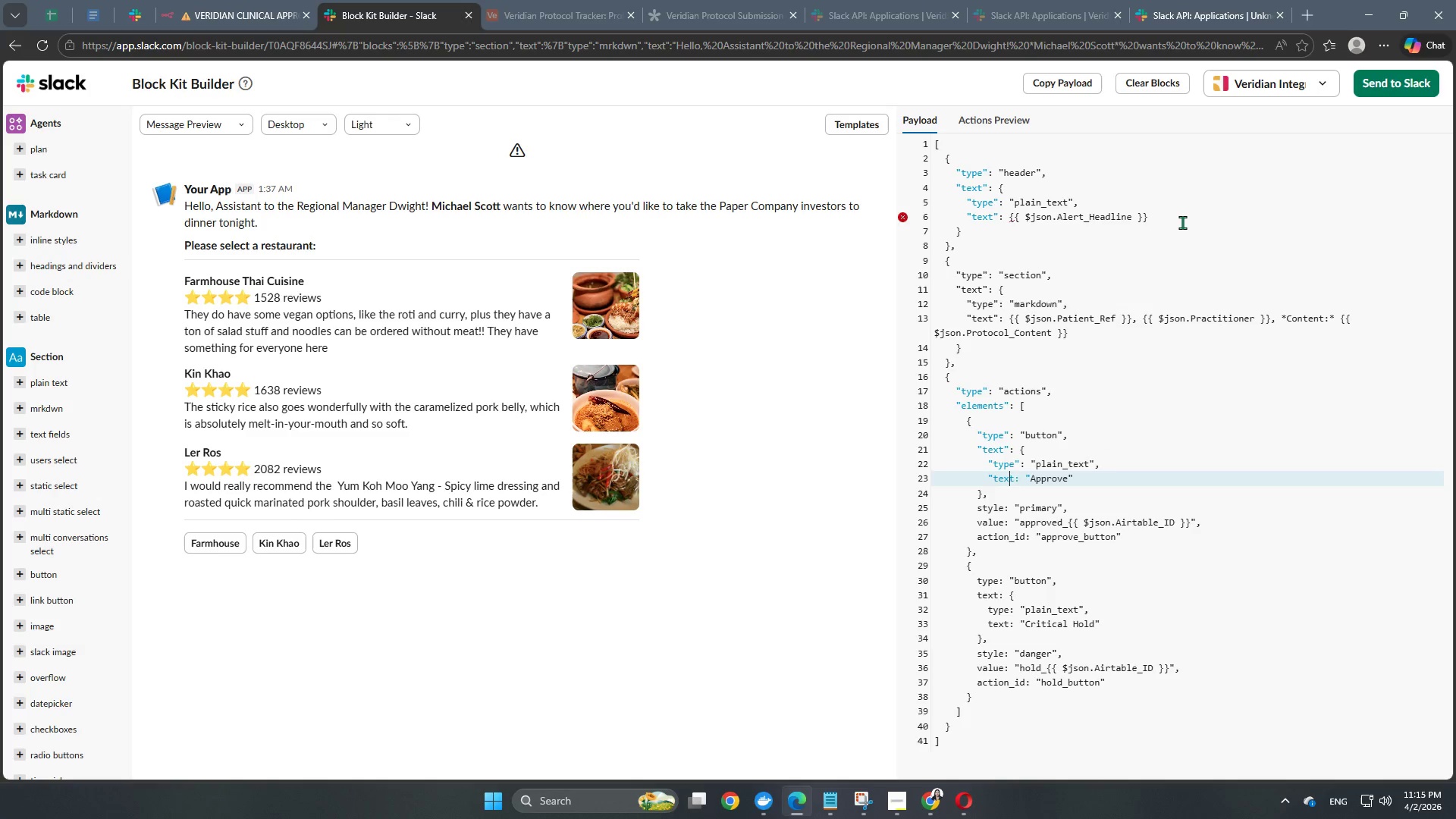 
key(ArrowRight)
 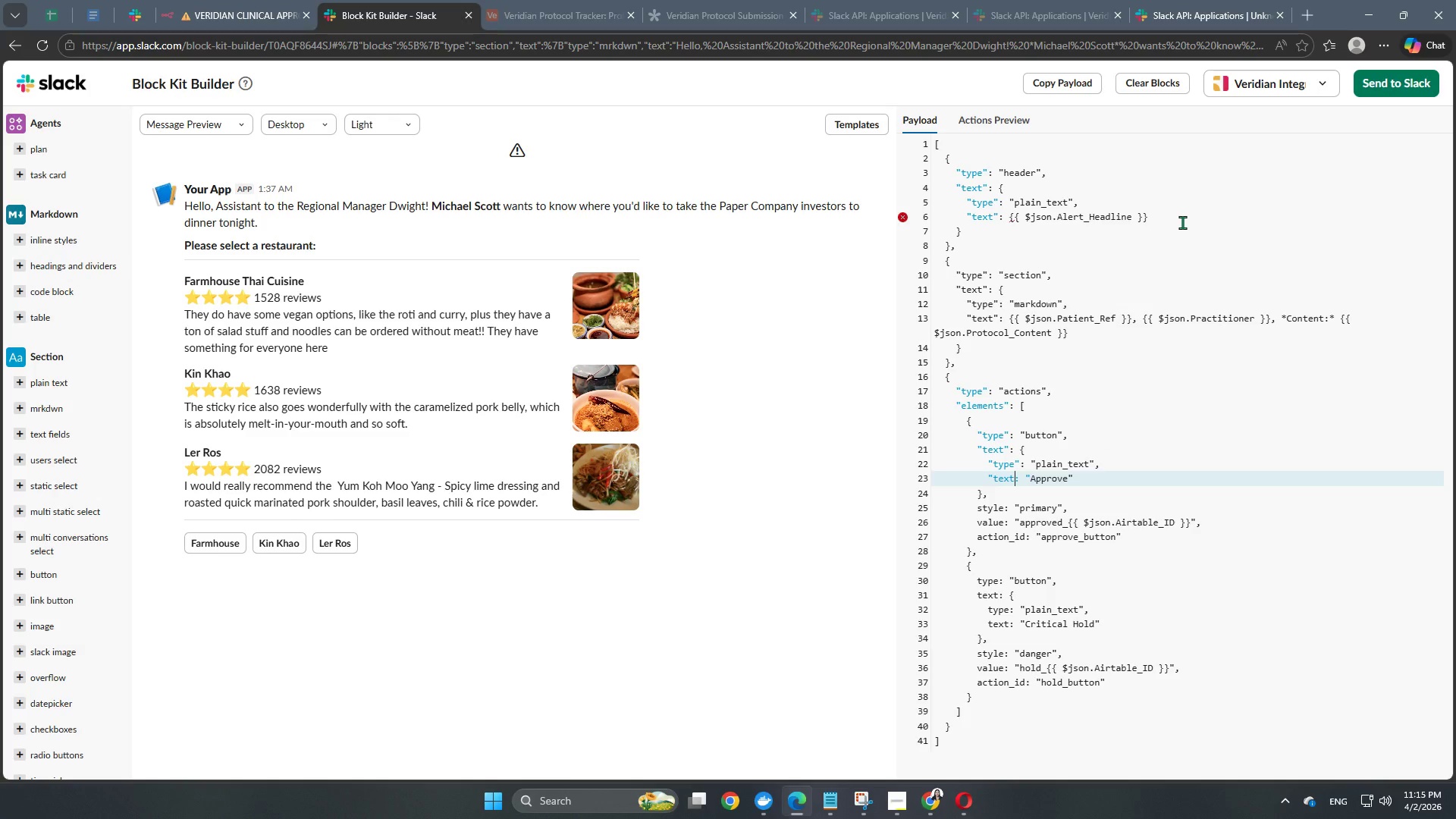 
key(Shift+Quote)
 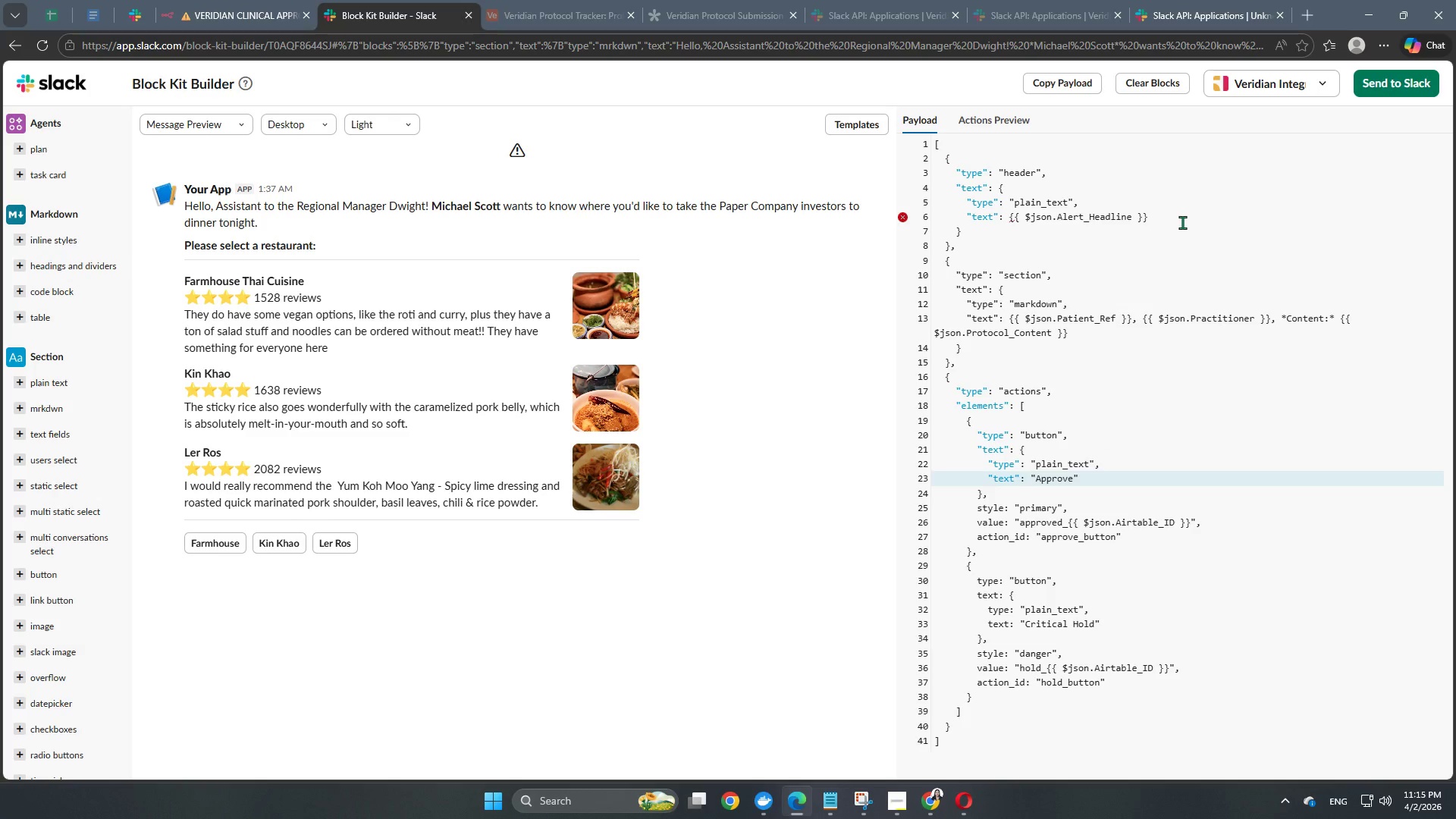 
key(ArrowDown)
 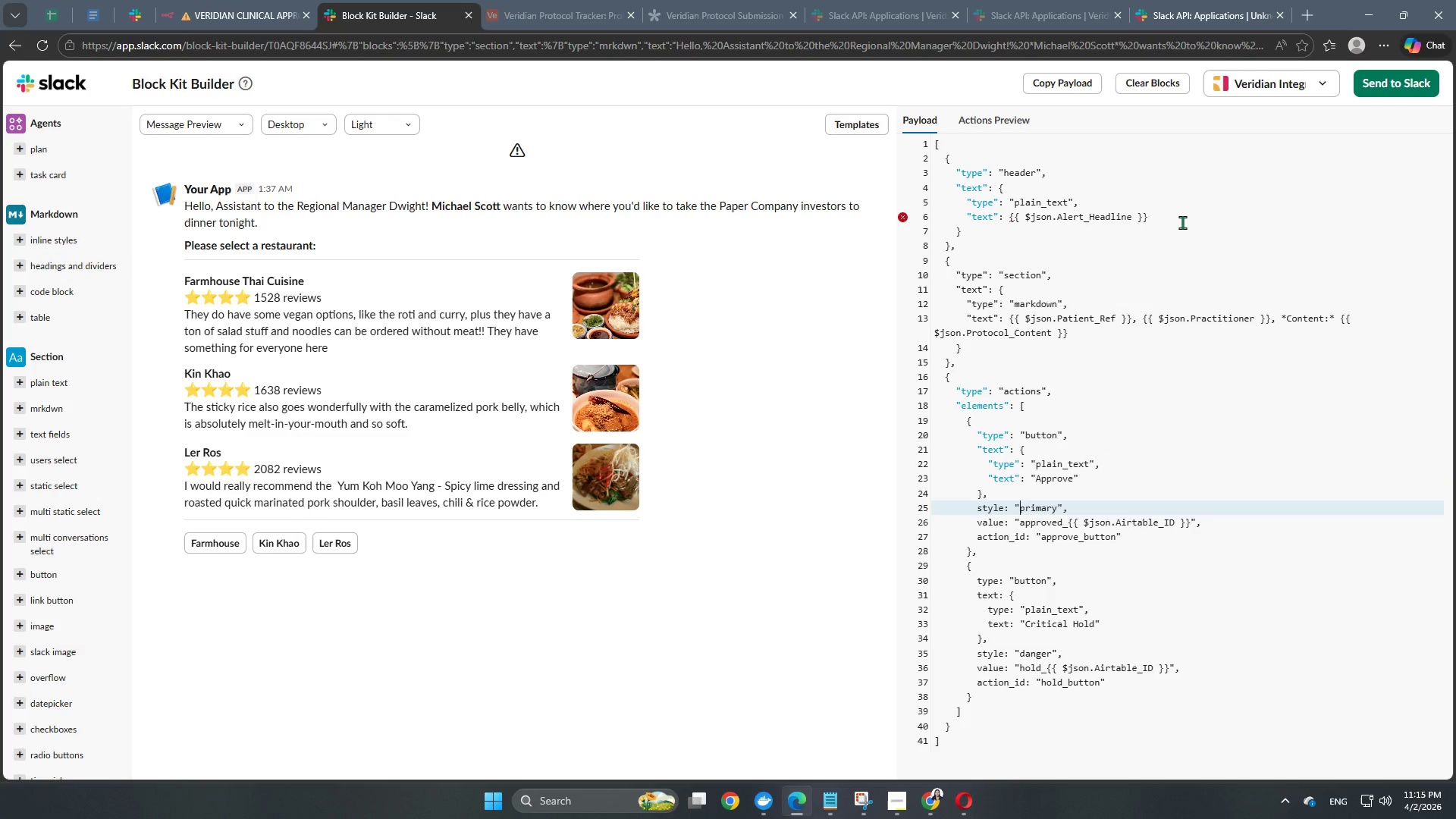 
key(ArrowDown)
 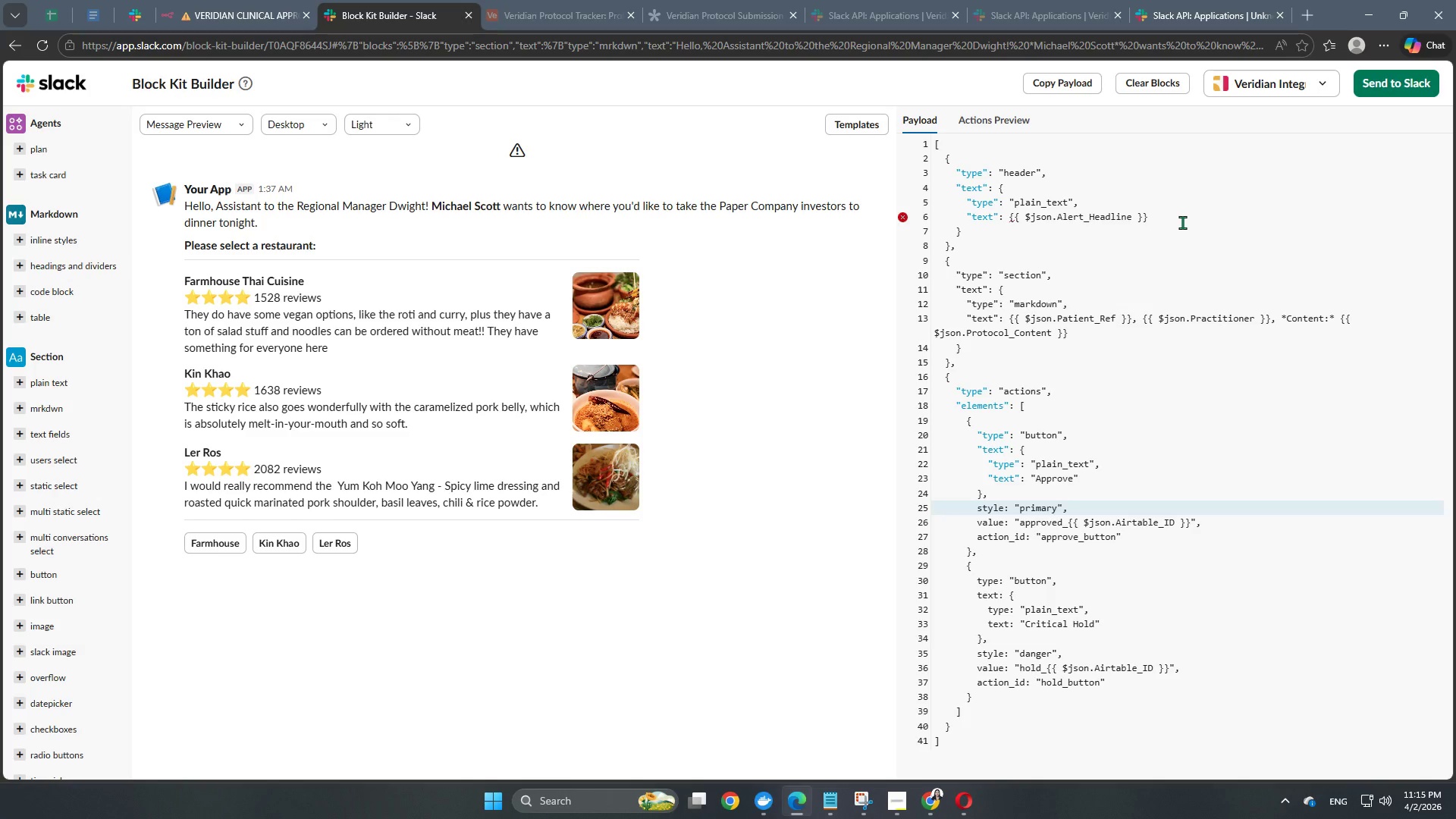 
key(ArrowDown)
 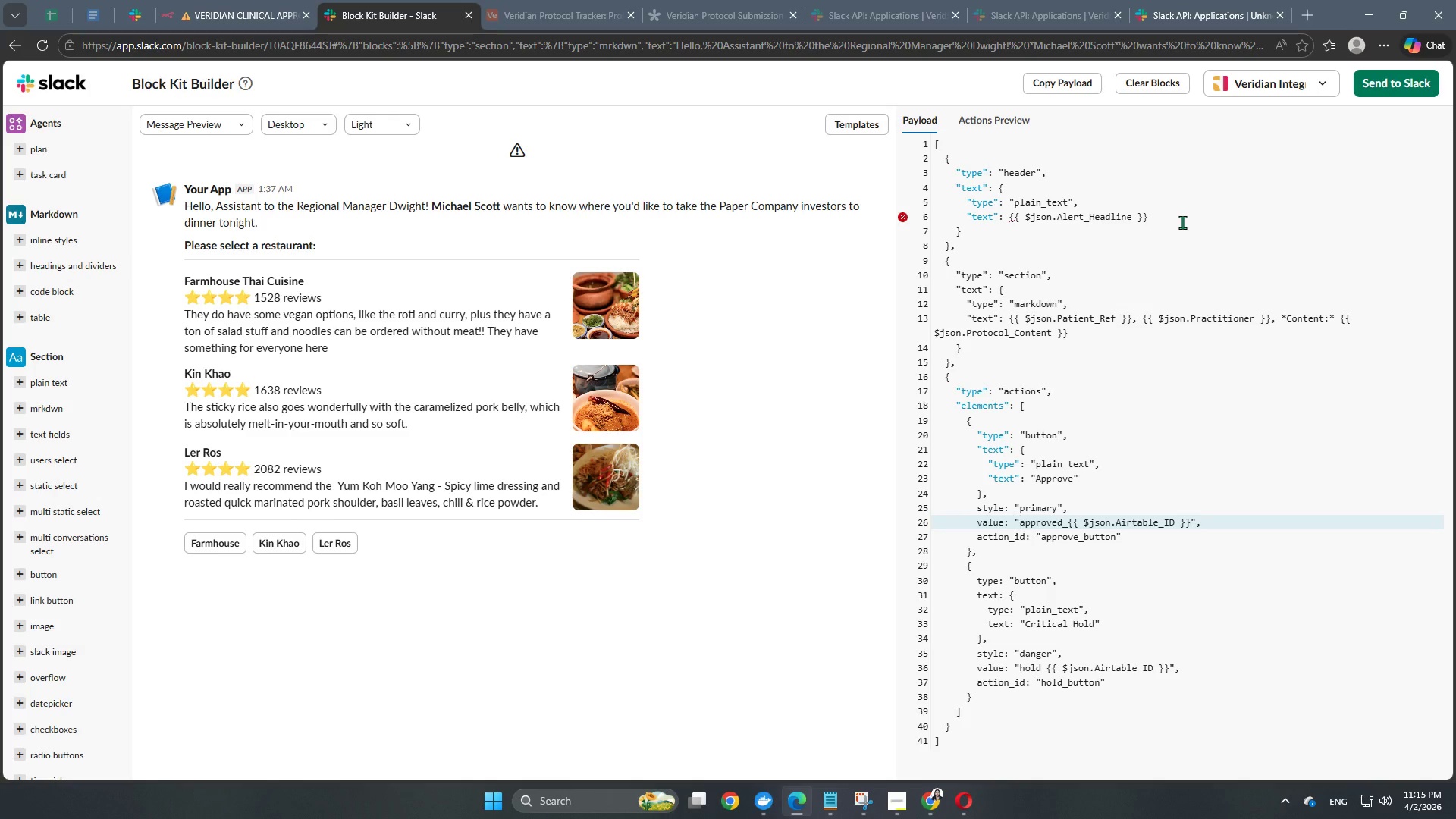 
key(ArrowLeft)
 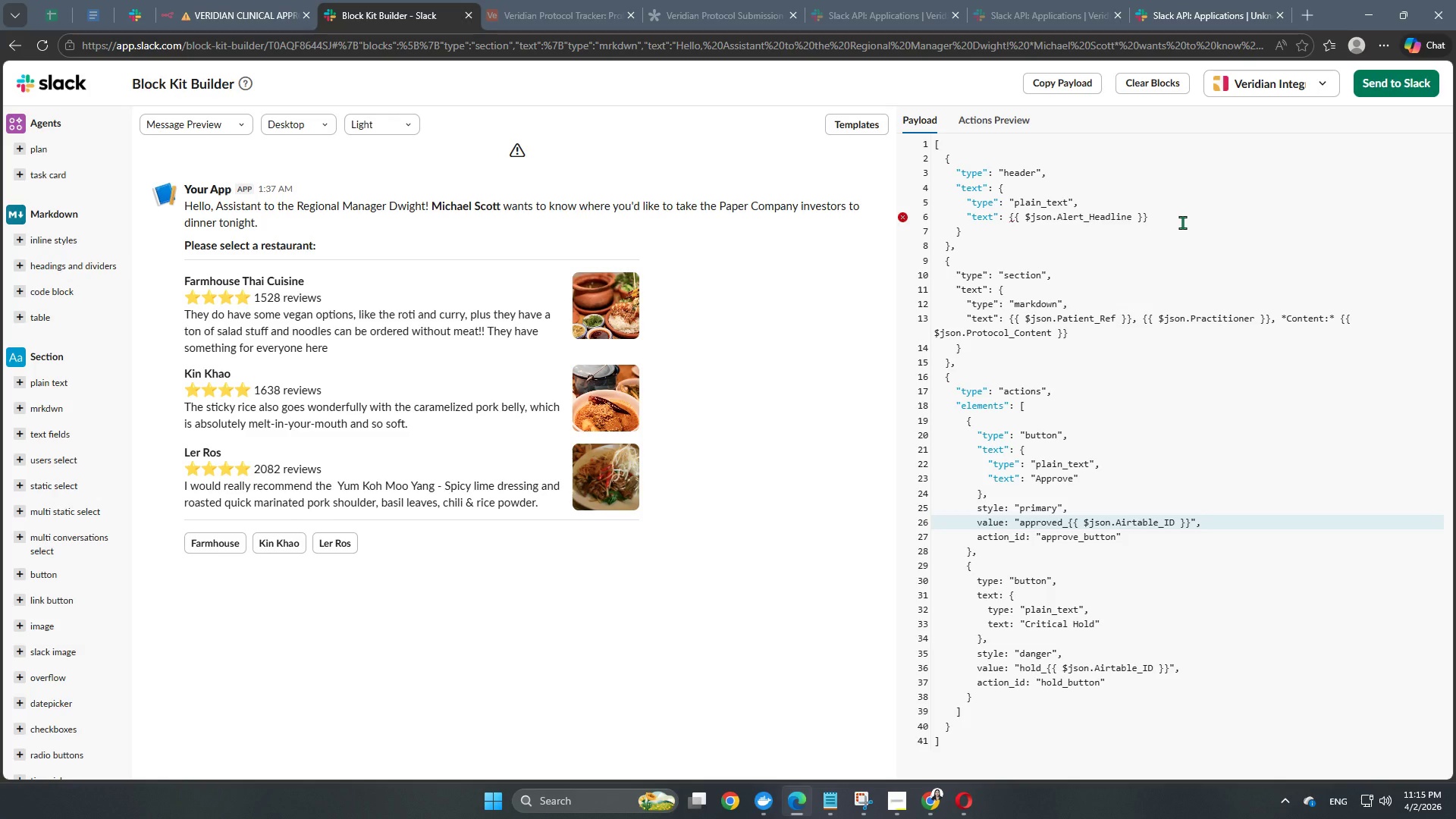 
key(ArrowUp)
 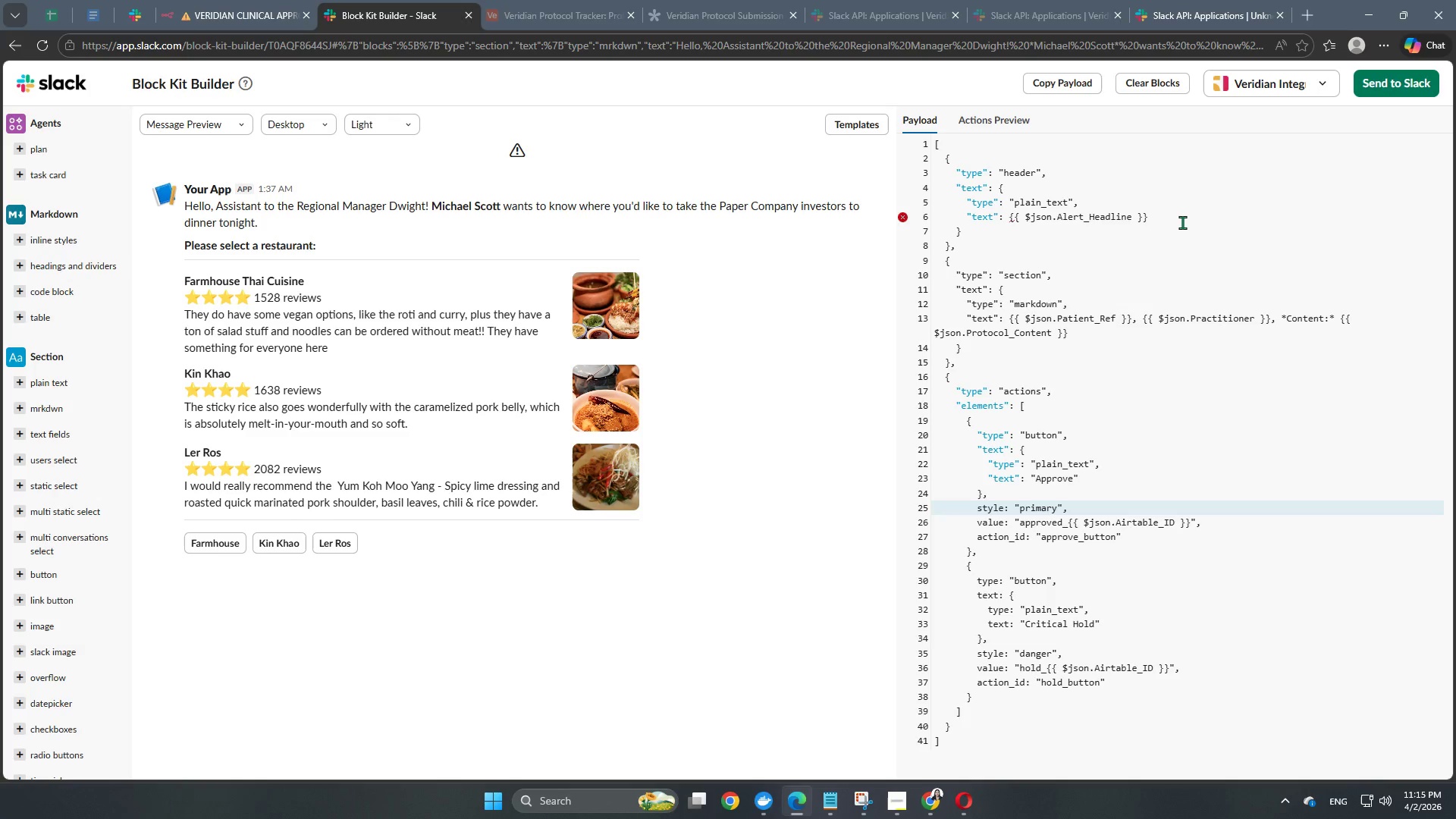 
key(ArrowLeft)
 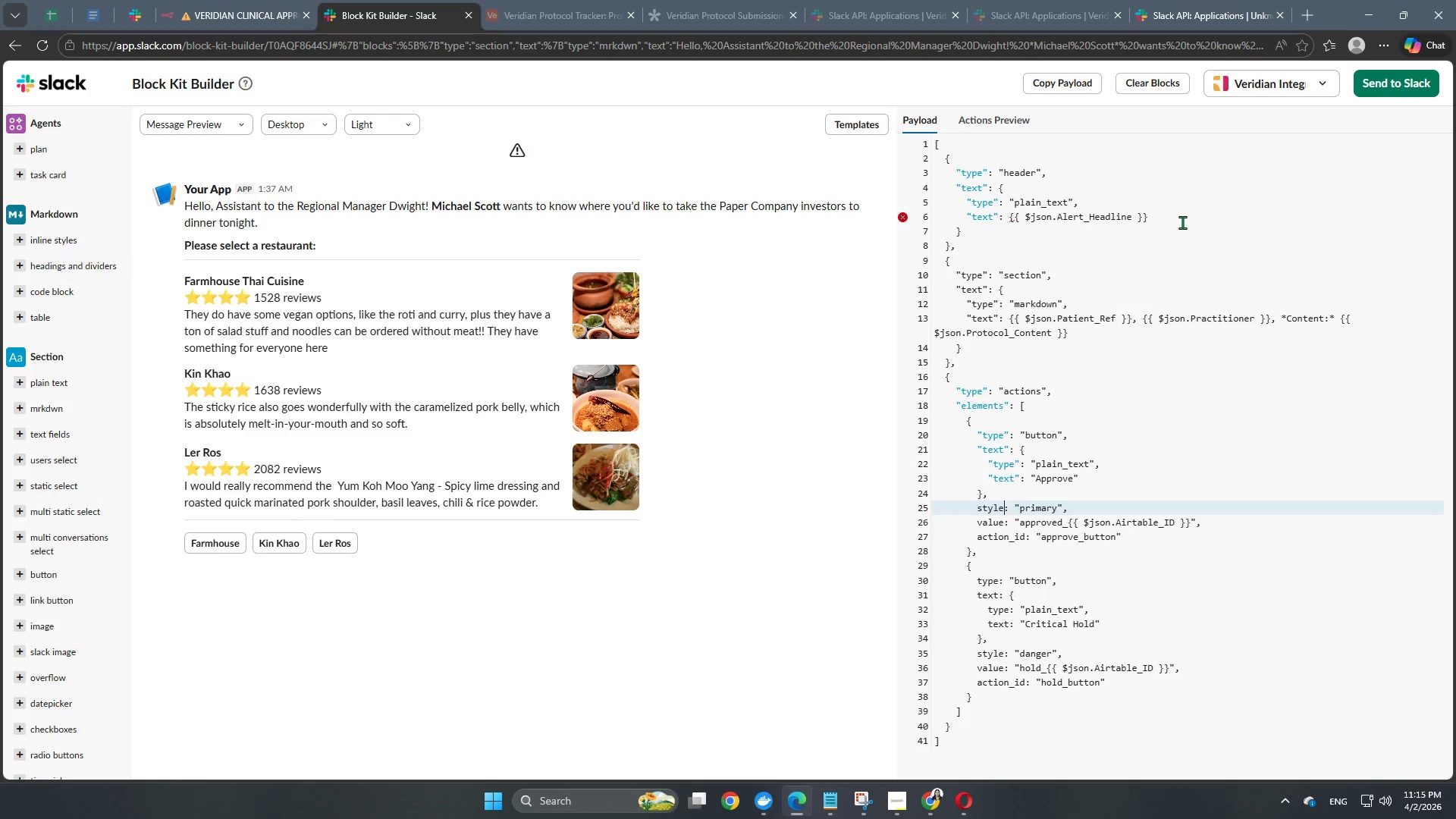 
key(ArrowLeft)
 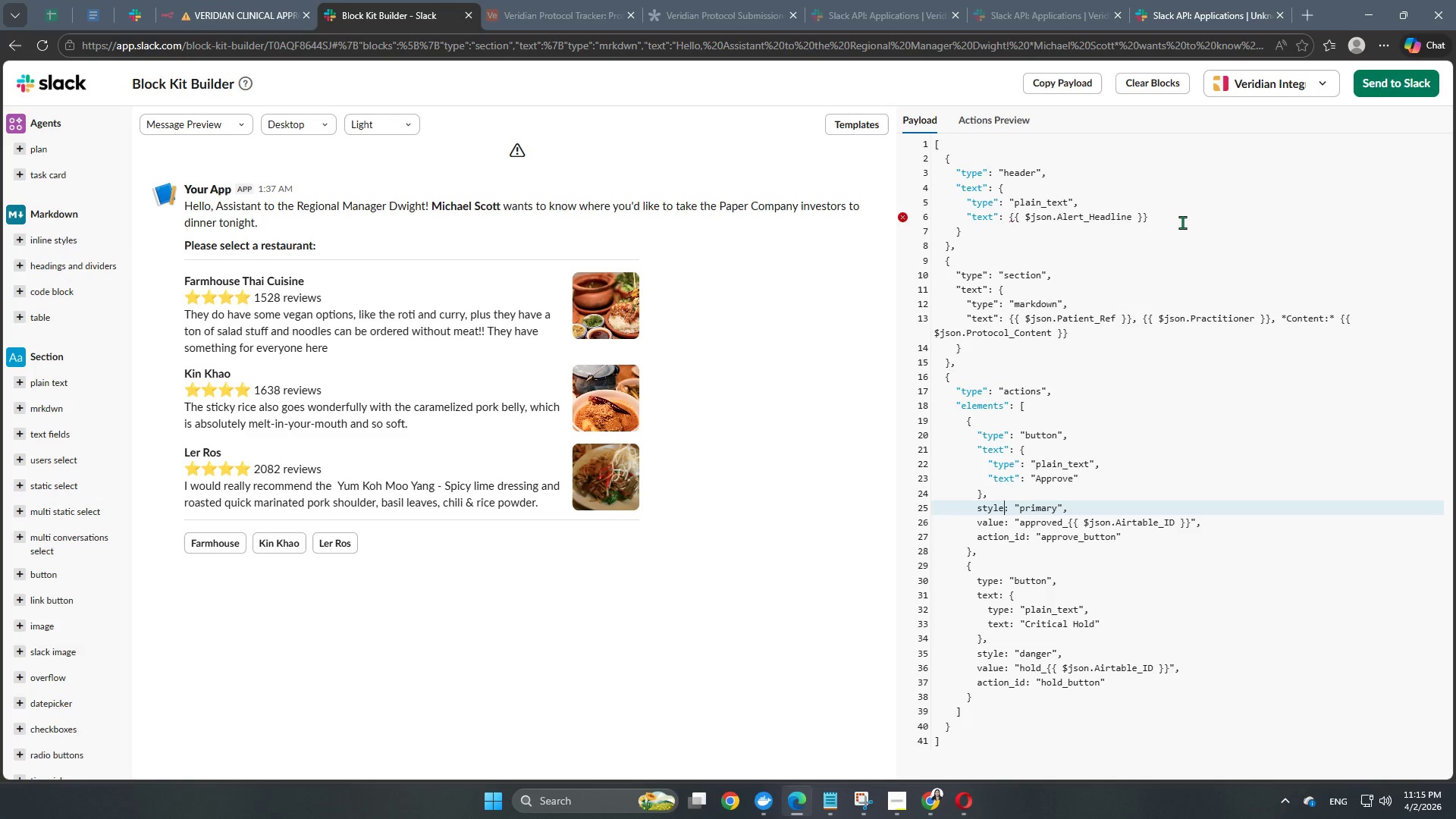 
key(Shift+ShiftRight)
 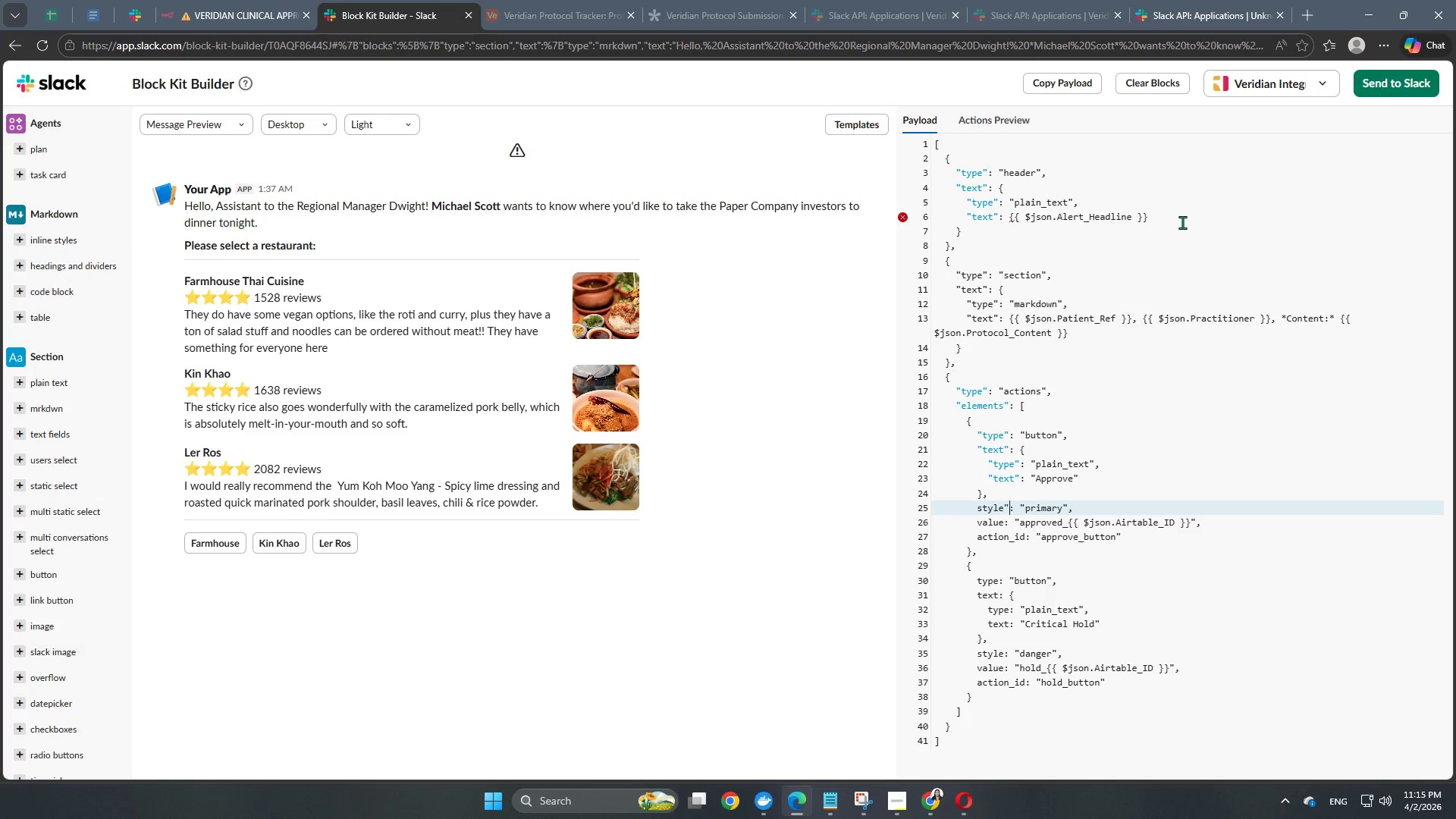 
key(Shift+Quote)
 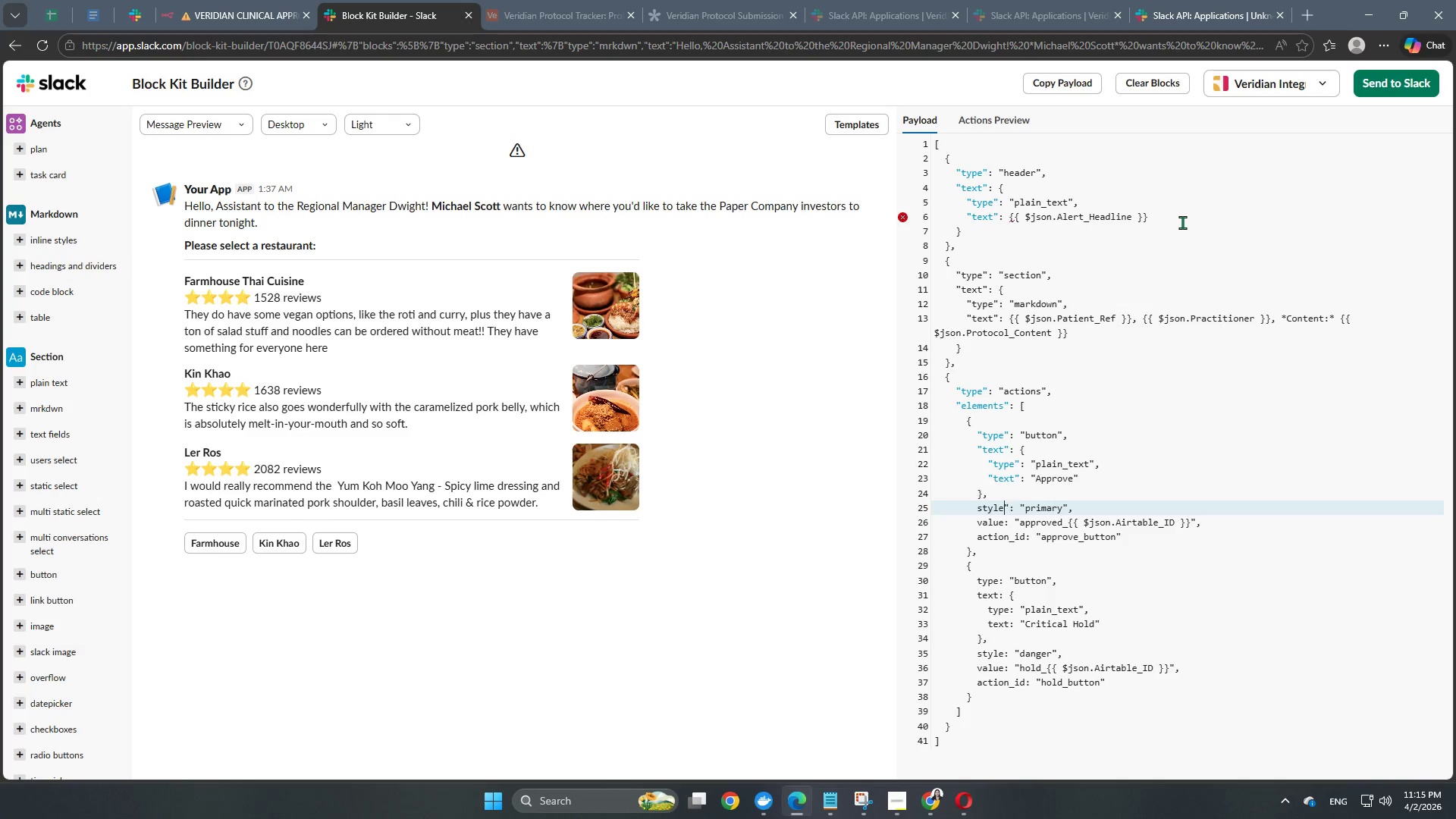 
key(ArrowLeft)
 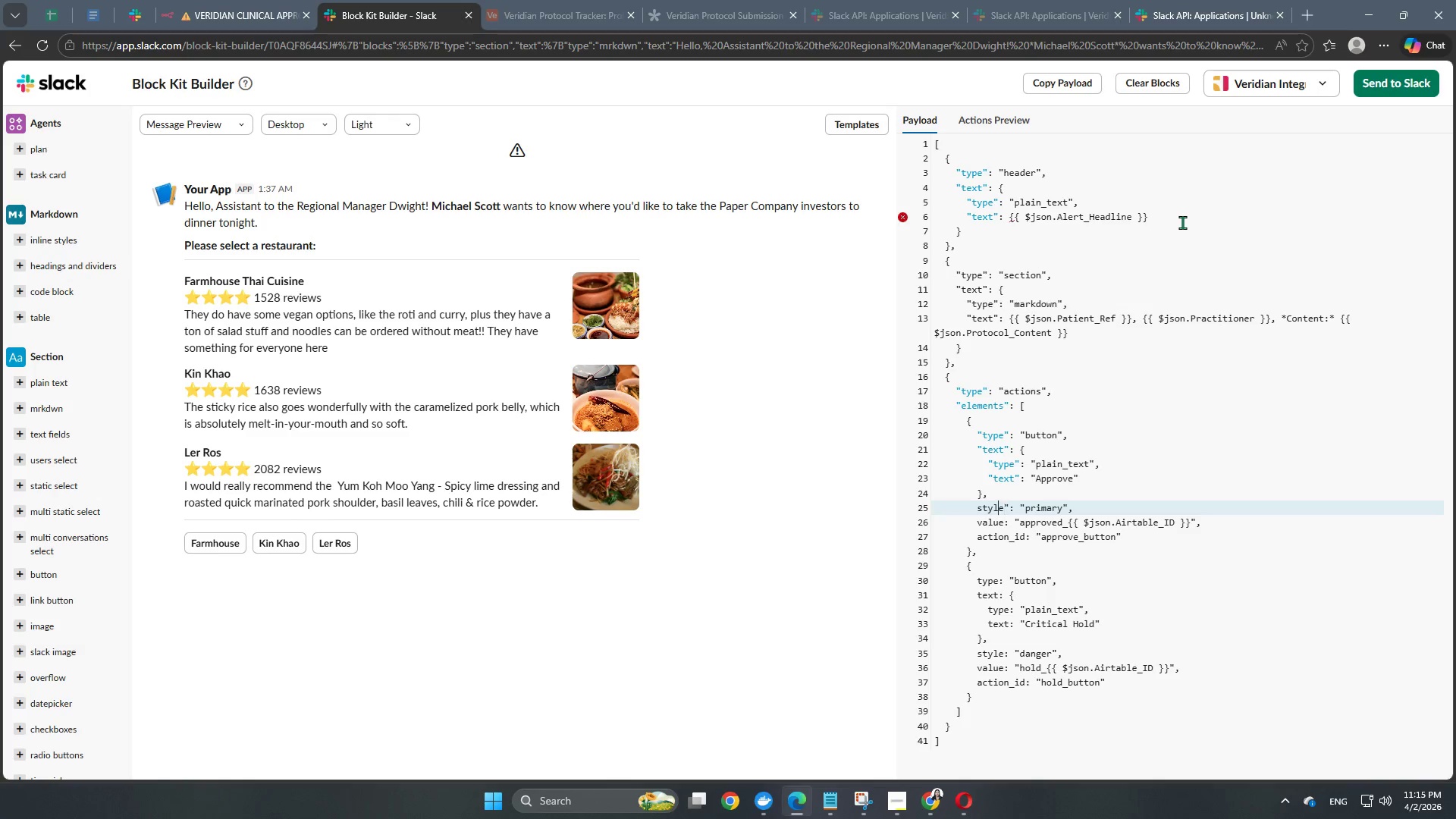 
key(ArrowLeft)
 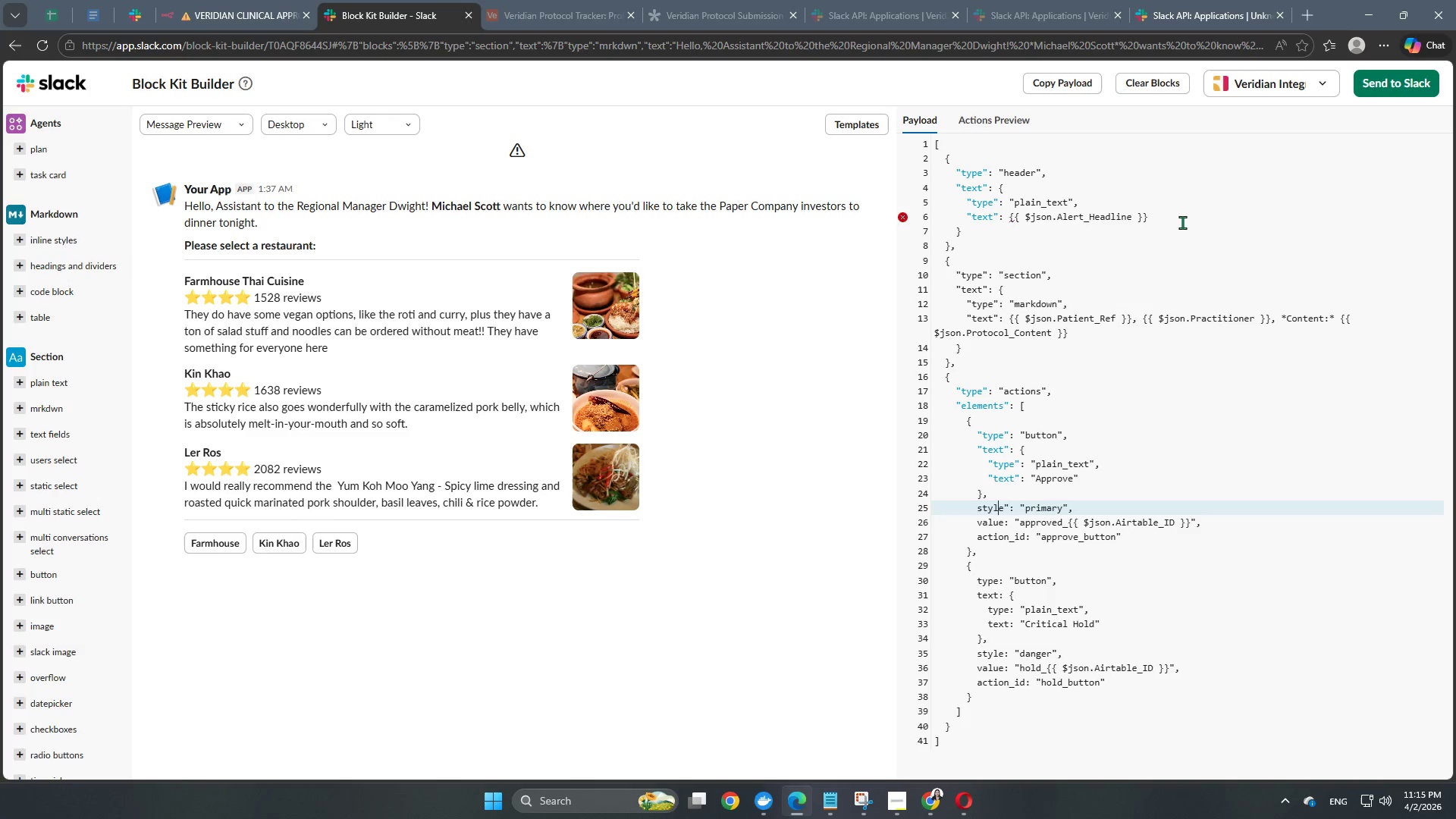 
key(ArrowLeft)
 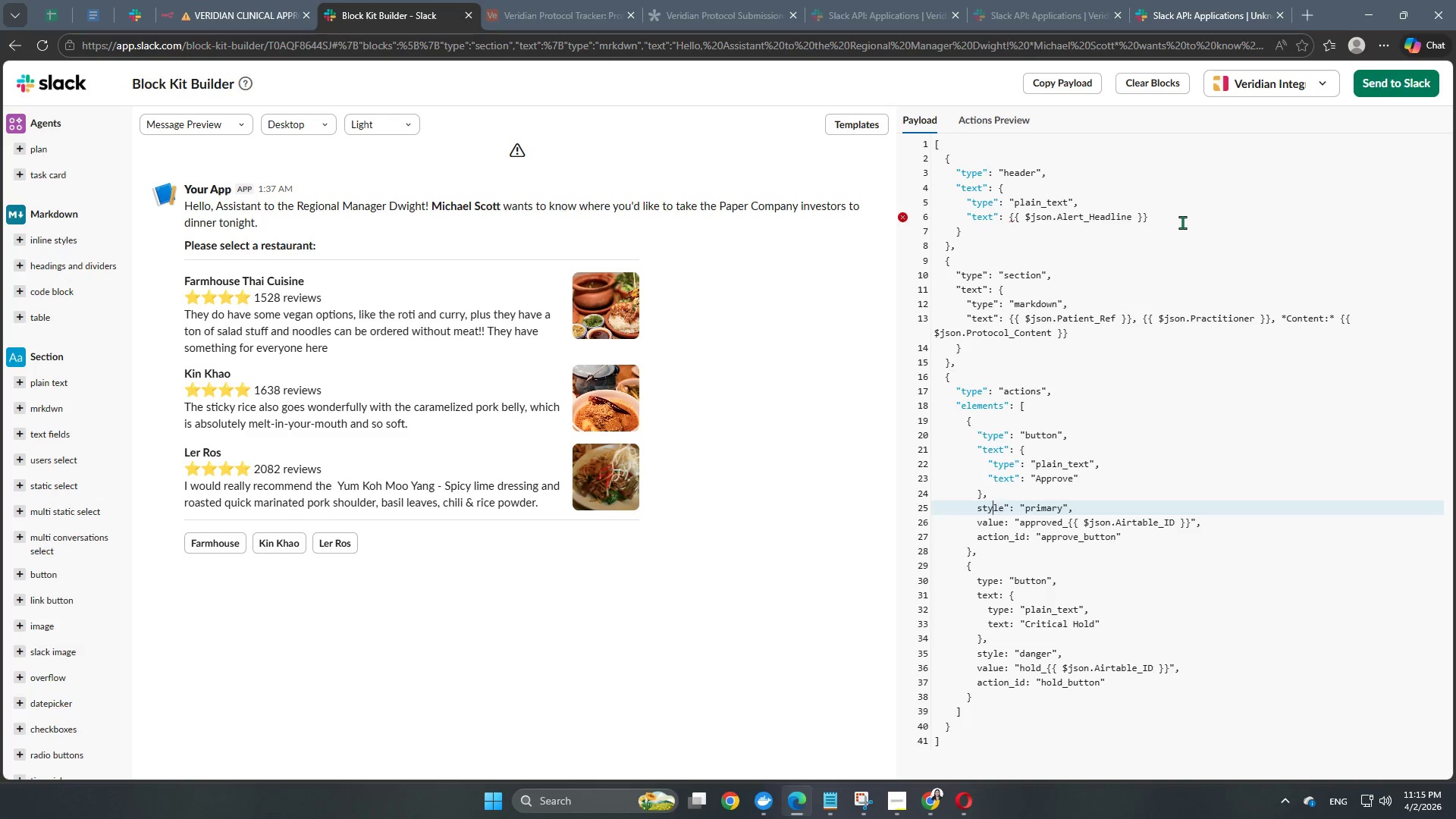 
key(ArrowLeft)
 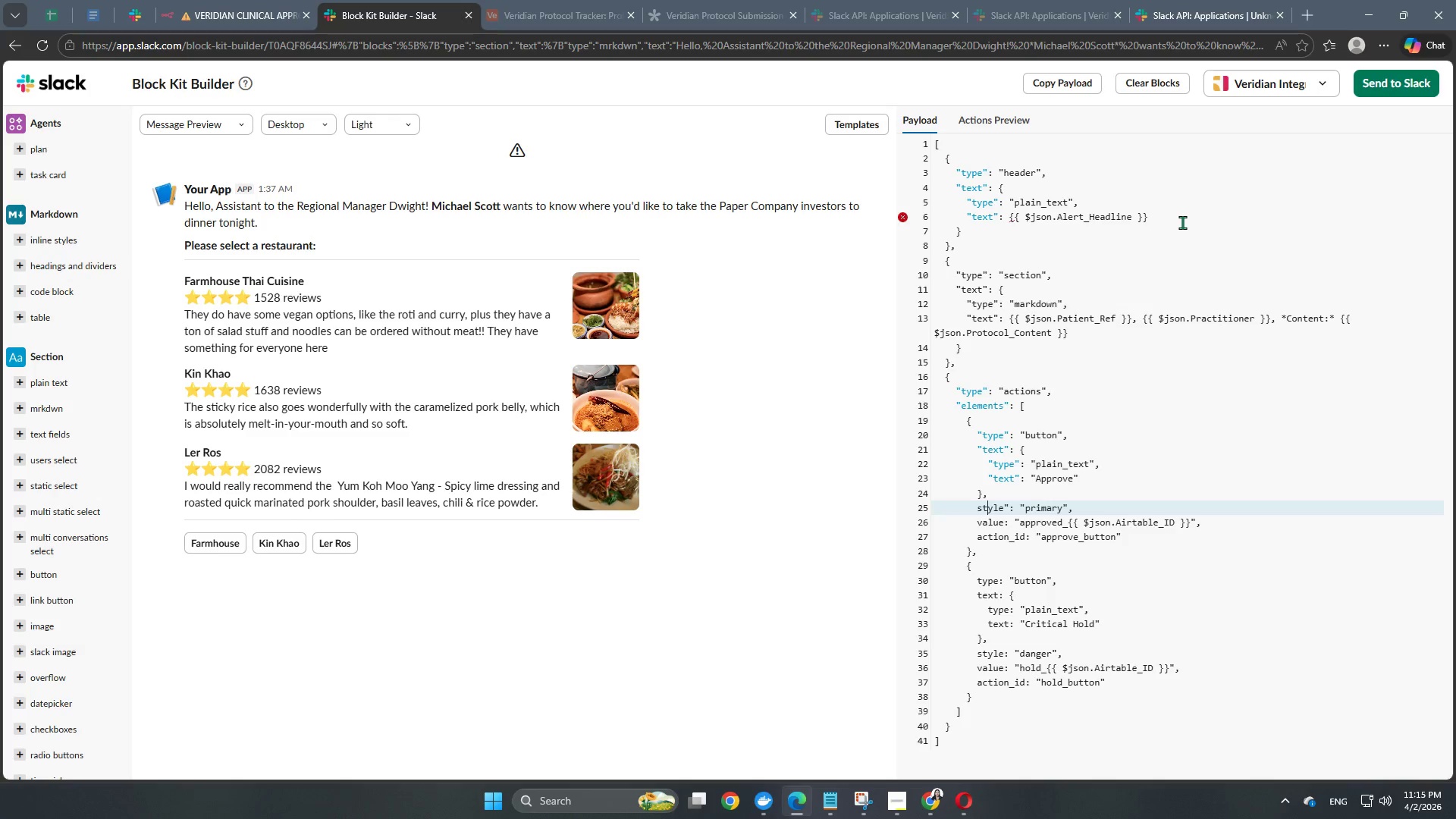 
key(ArrowLeft)
 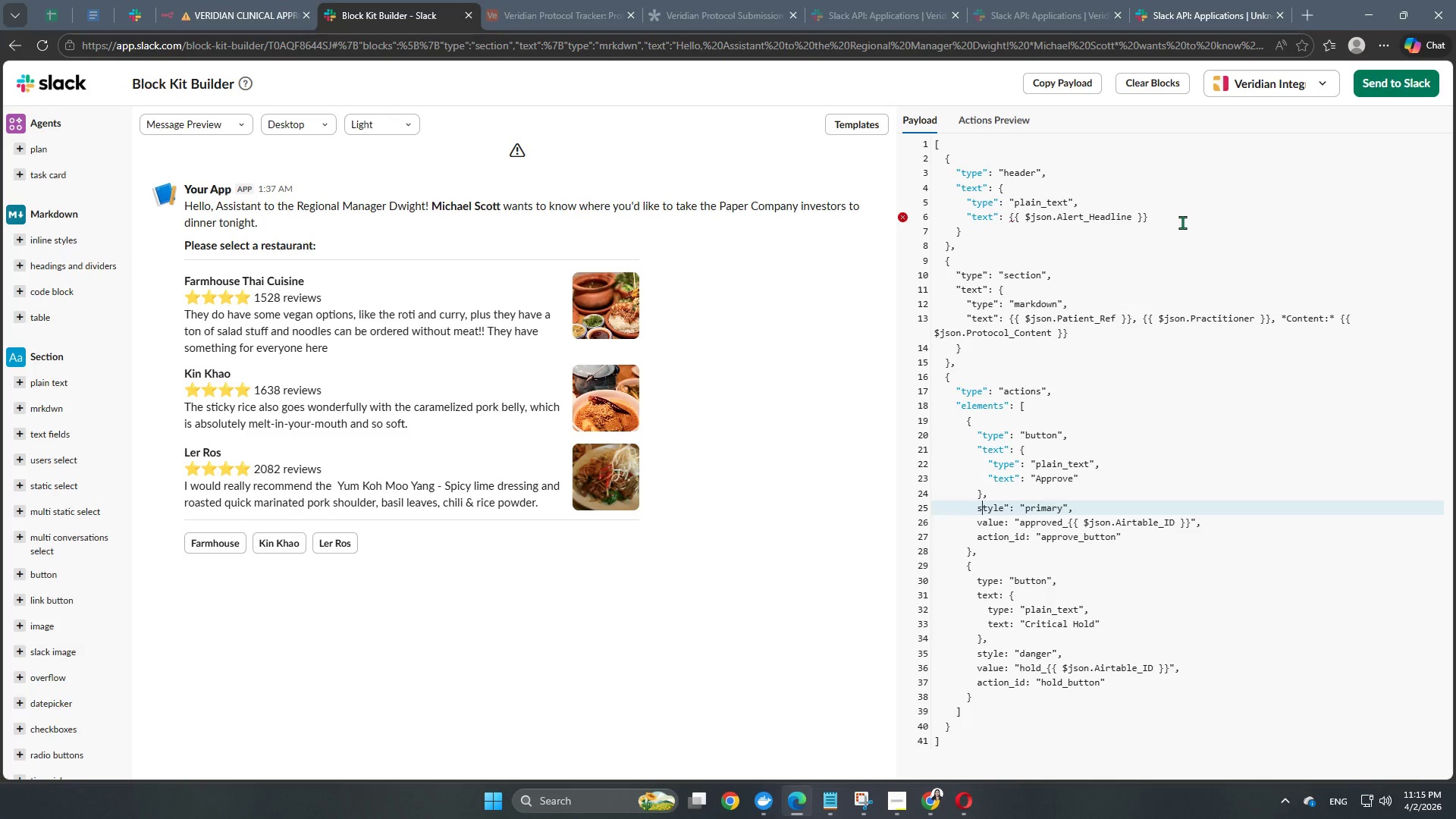 
key(ArrowLeft)
 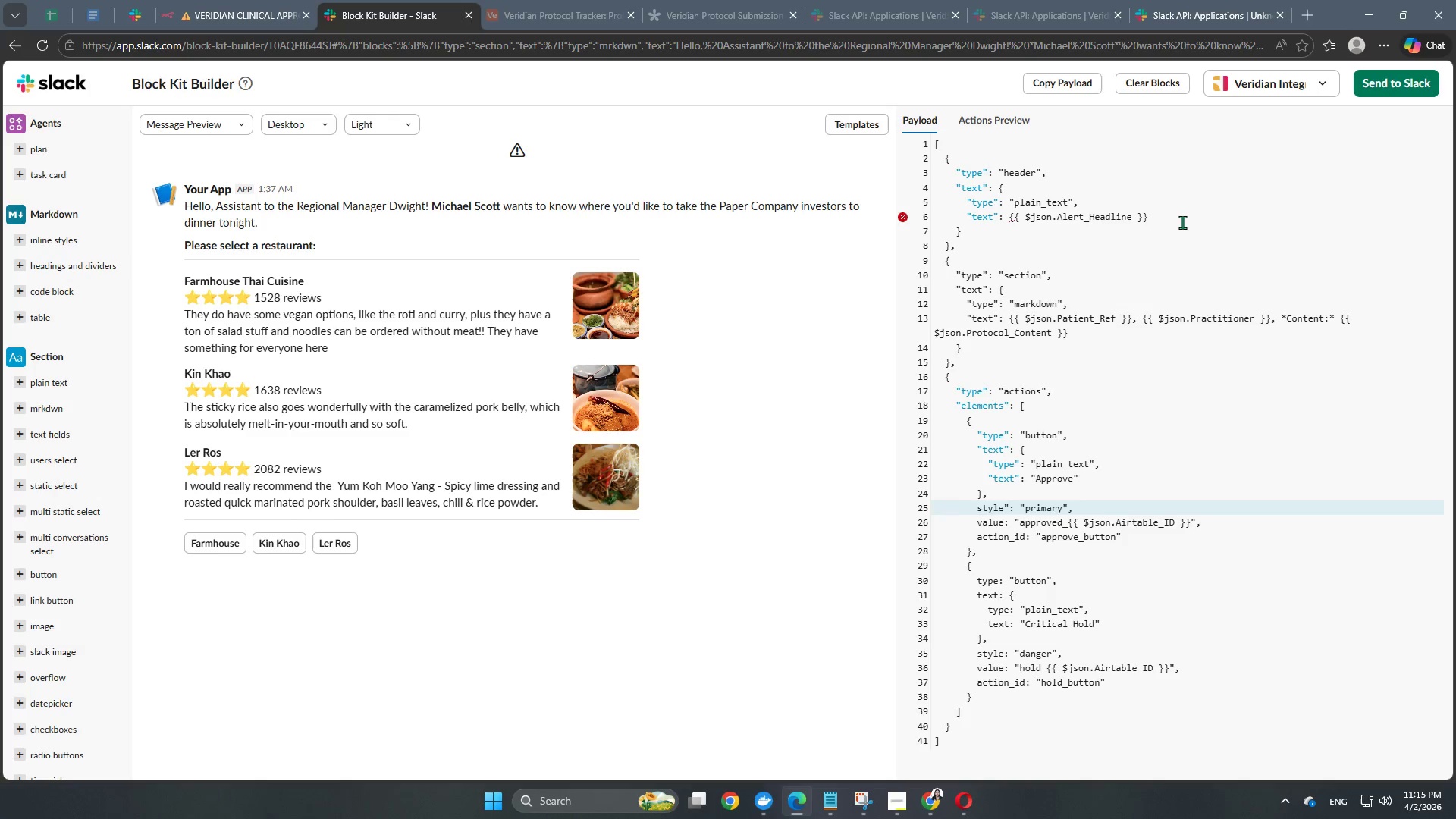 
key(Shift+Quote)
 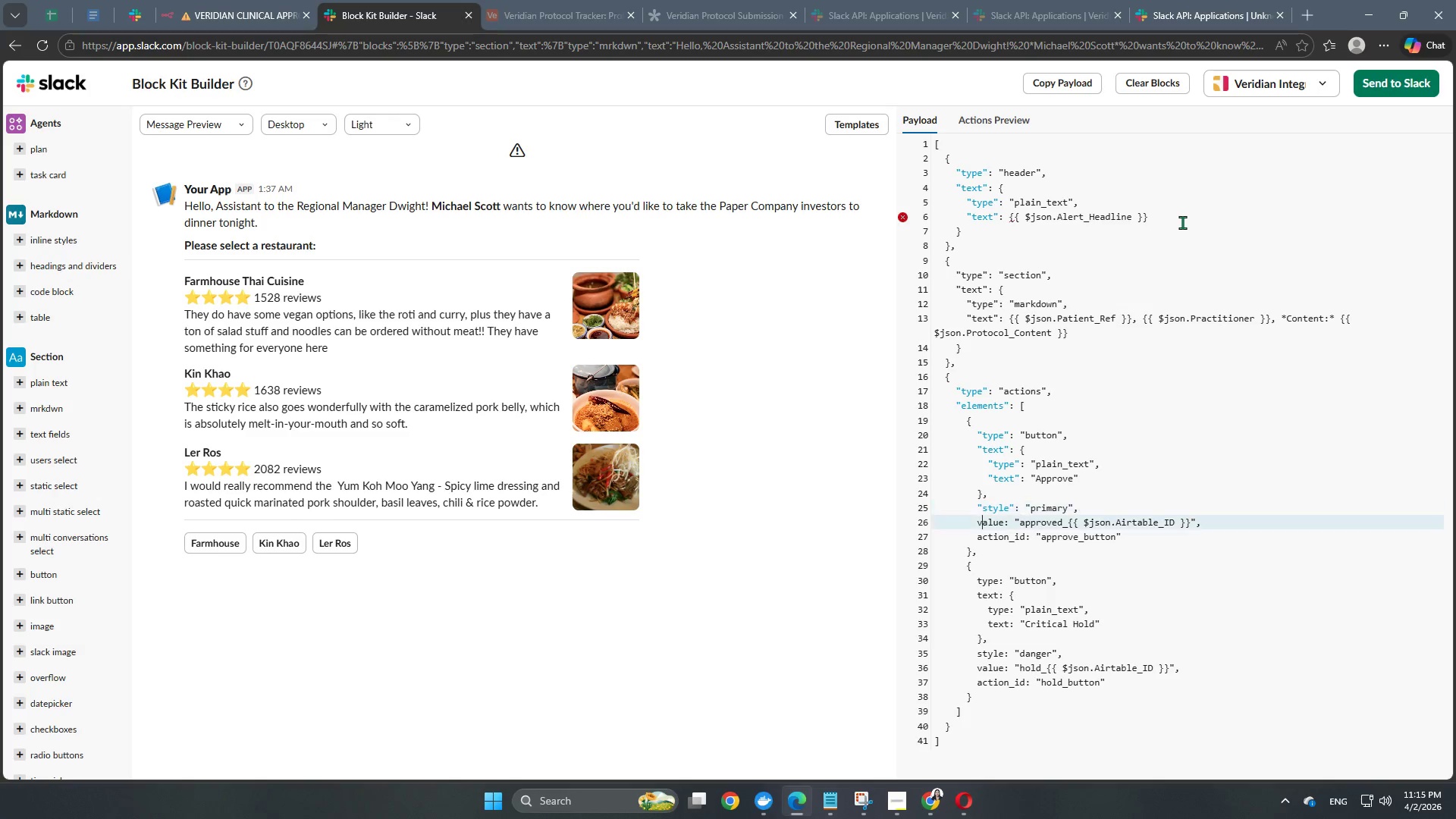 
key(ArrowDown)
 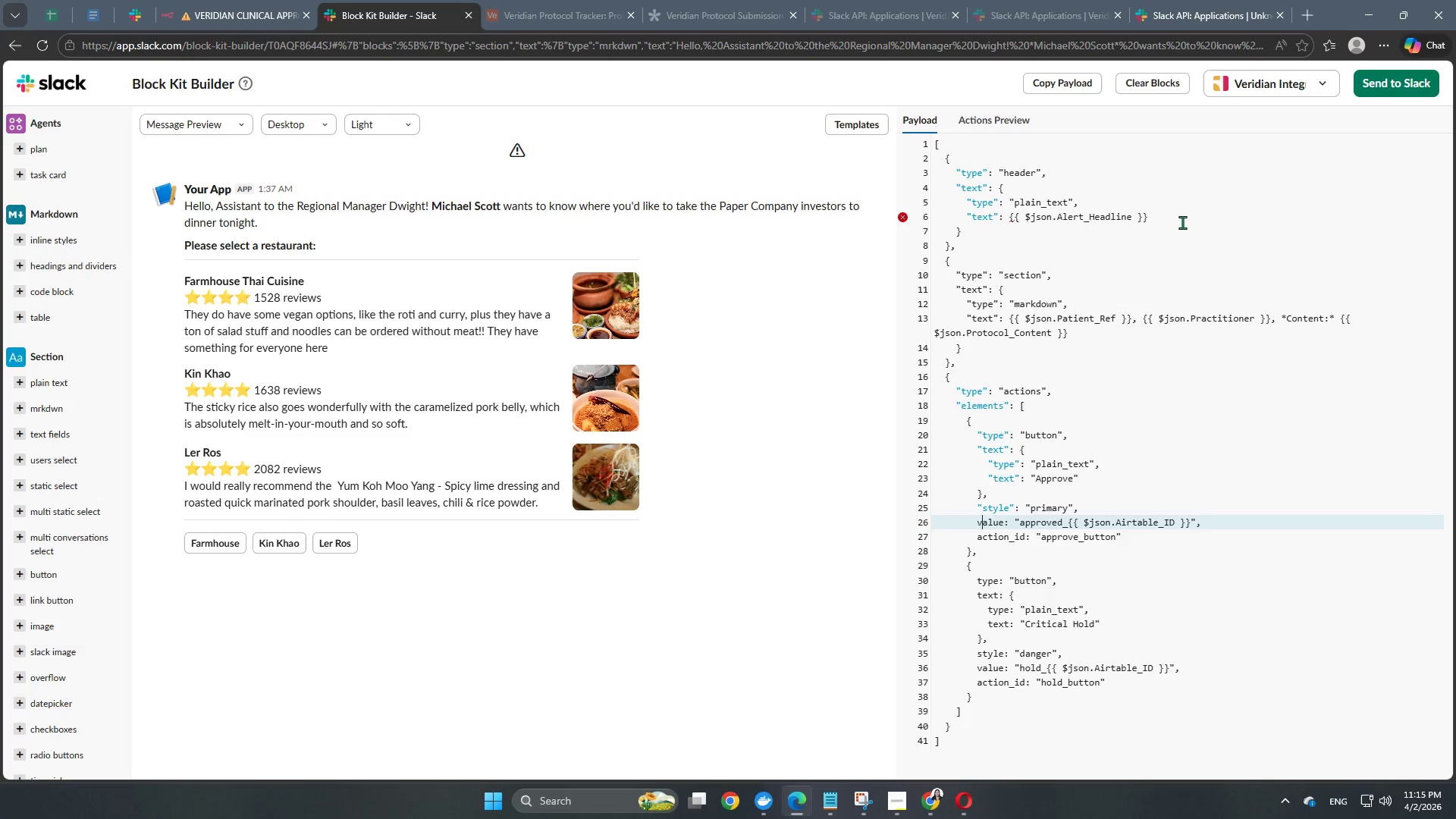 
key(ArrowLeft)
 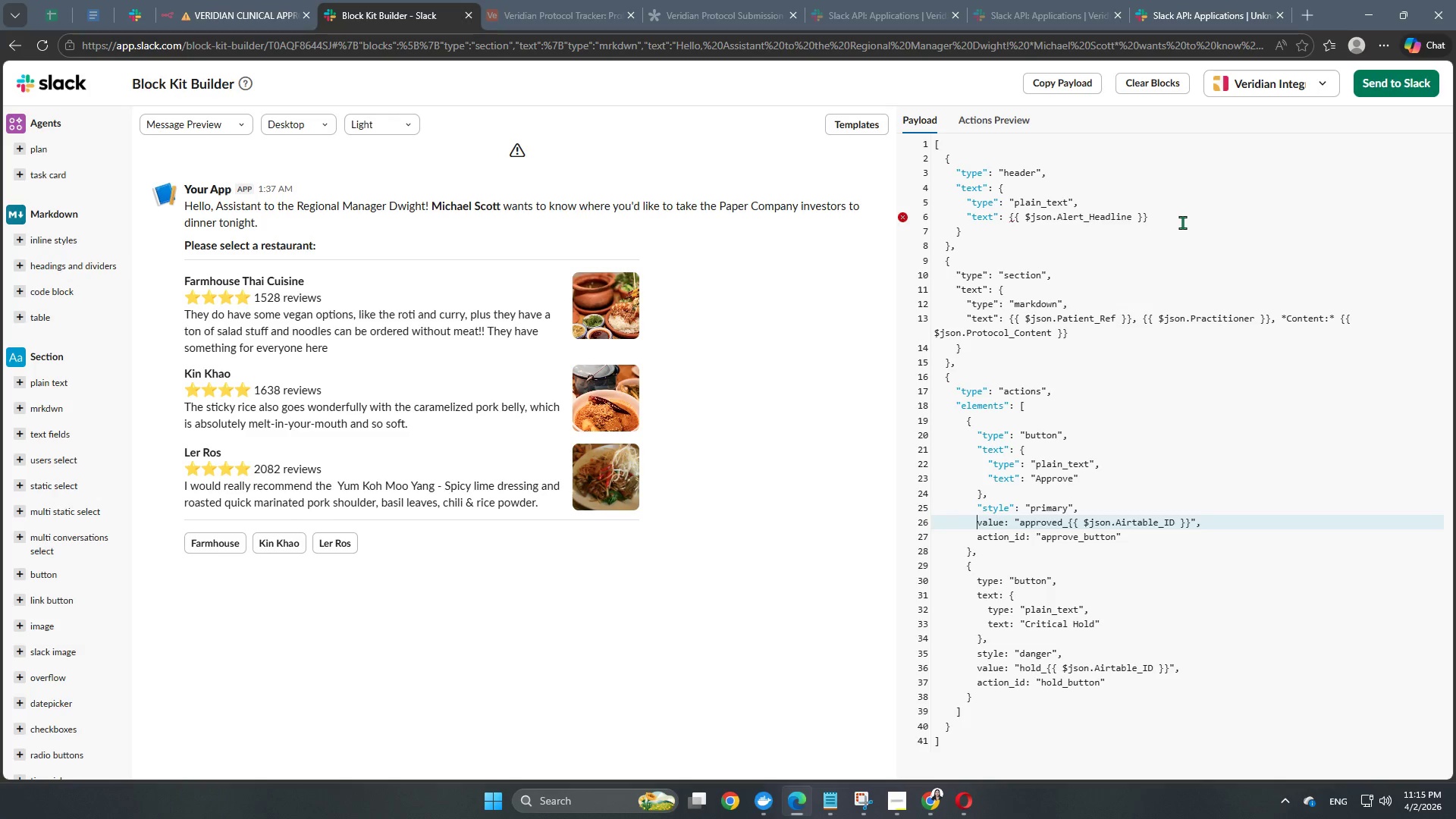 
key(Shift+Quote)
 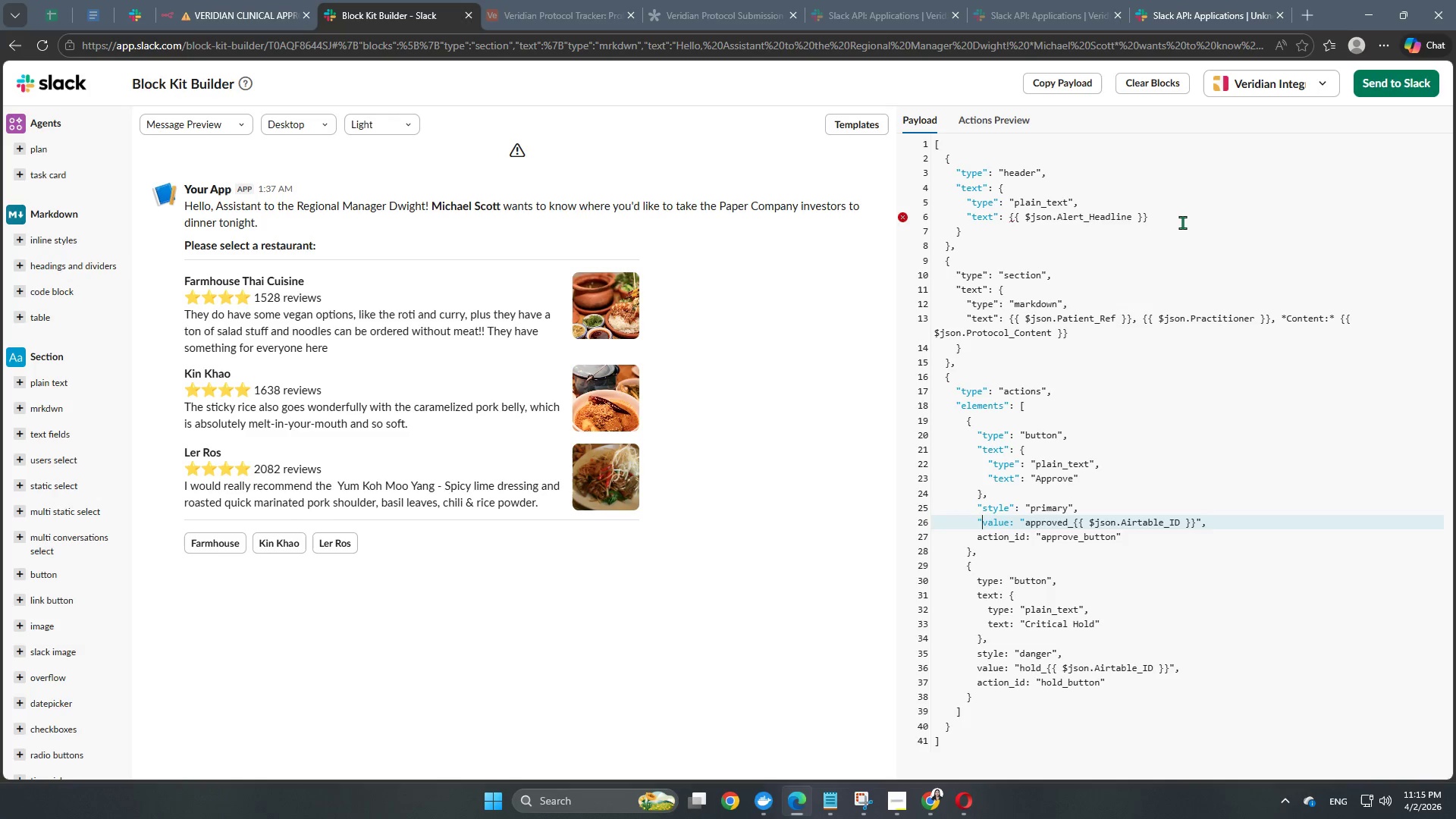 
key(ArrowRight)
 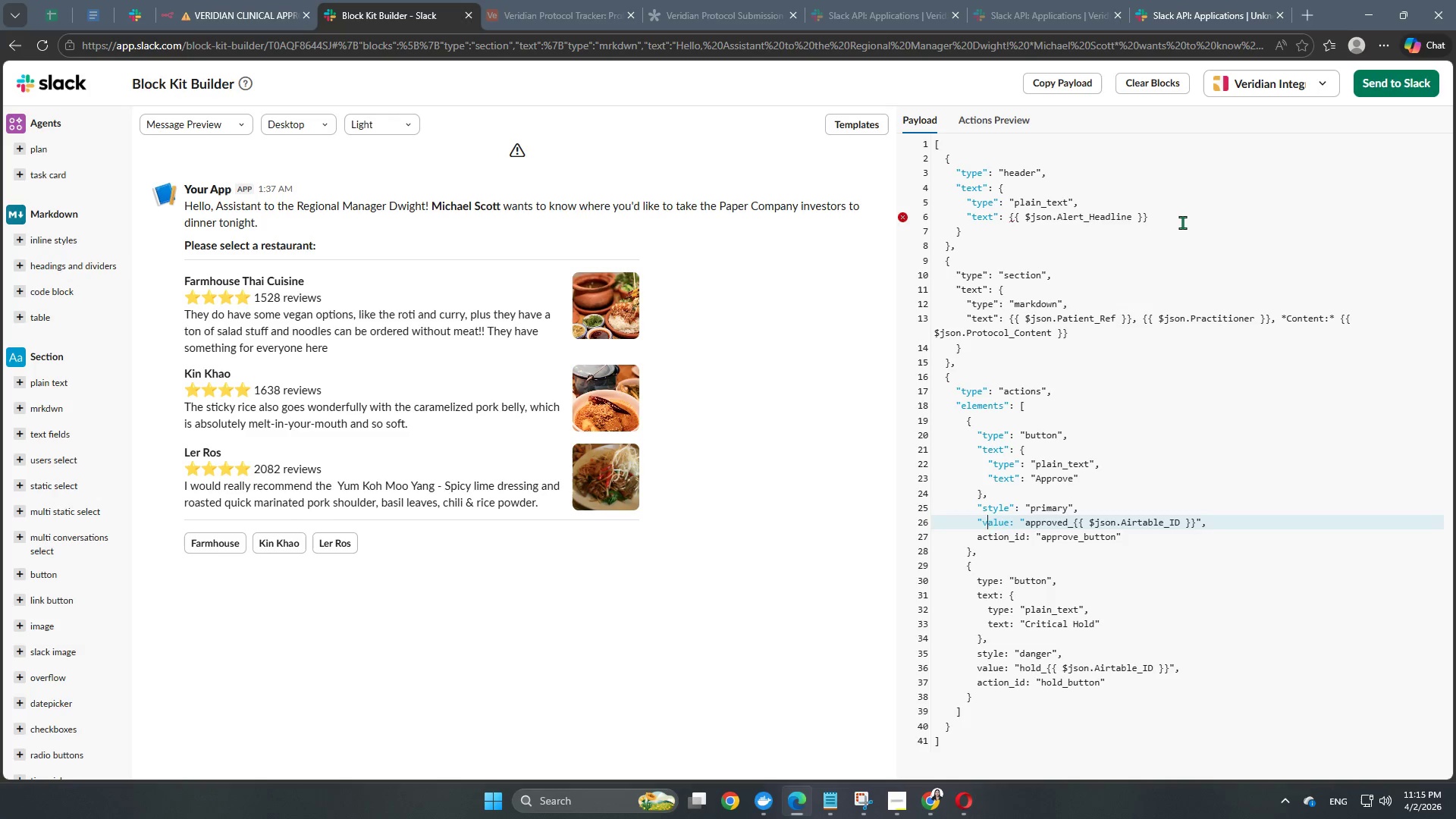 
key(ArrowRight)
 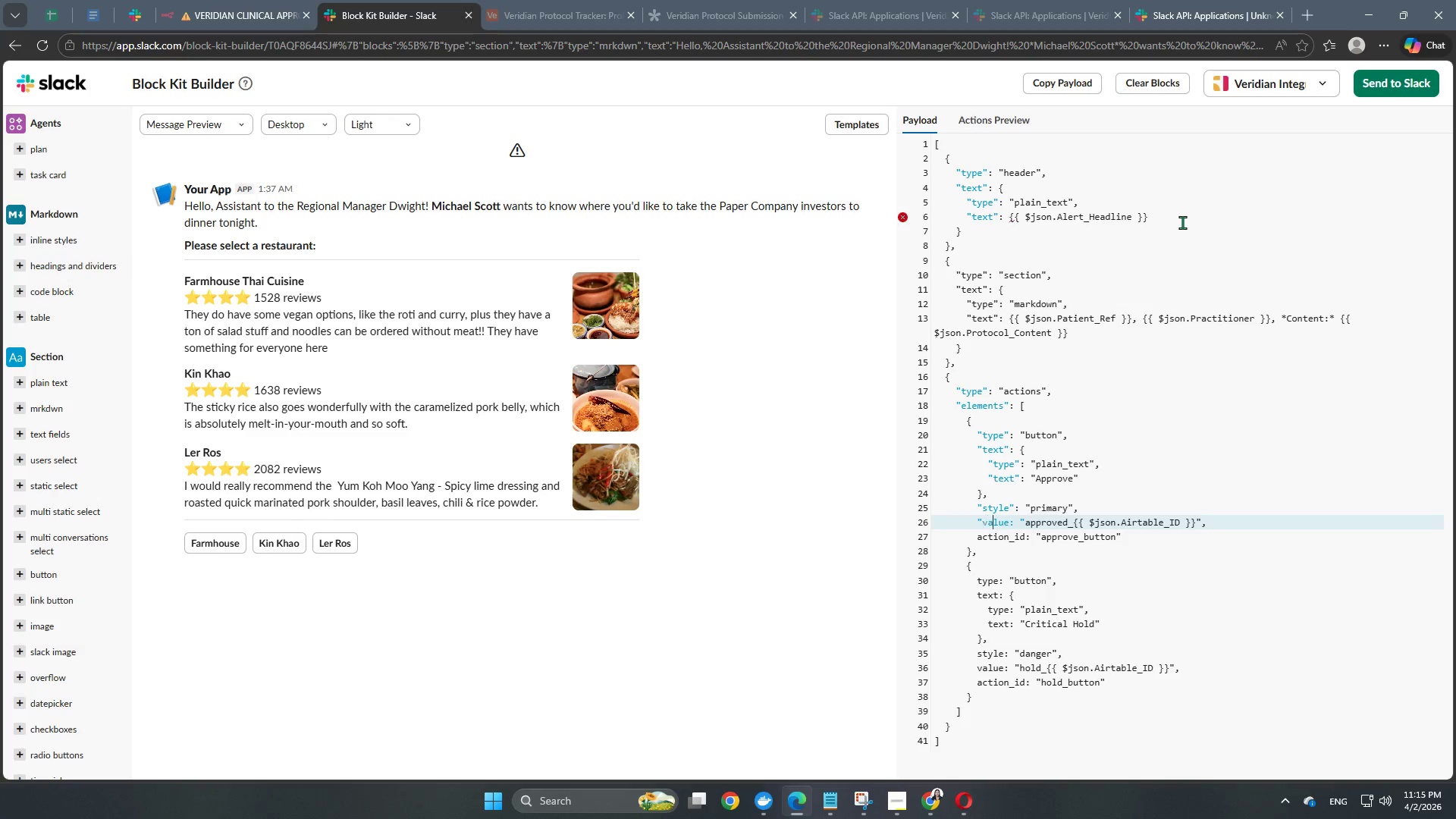 
key(ArrowRight)
 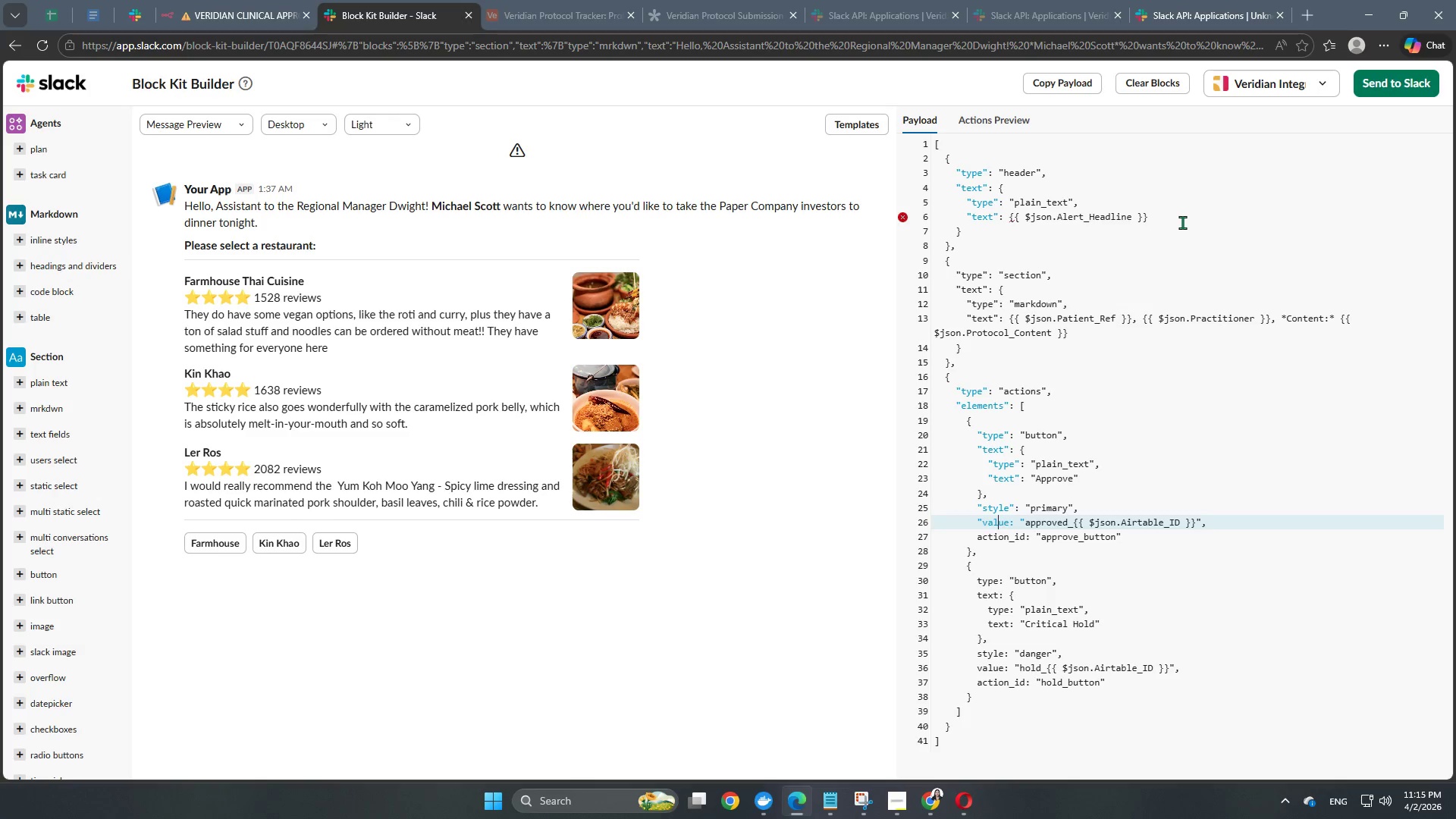 
key(ArrowRight)
 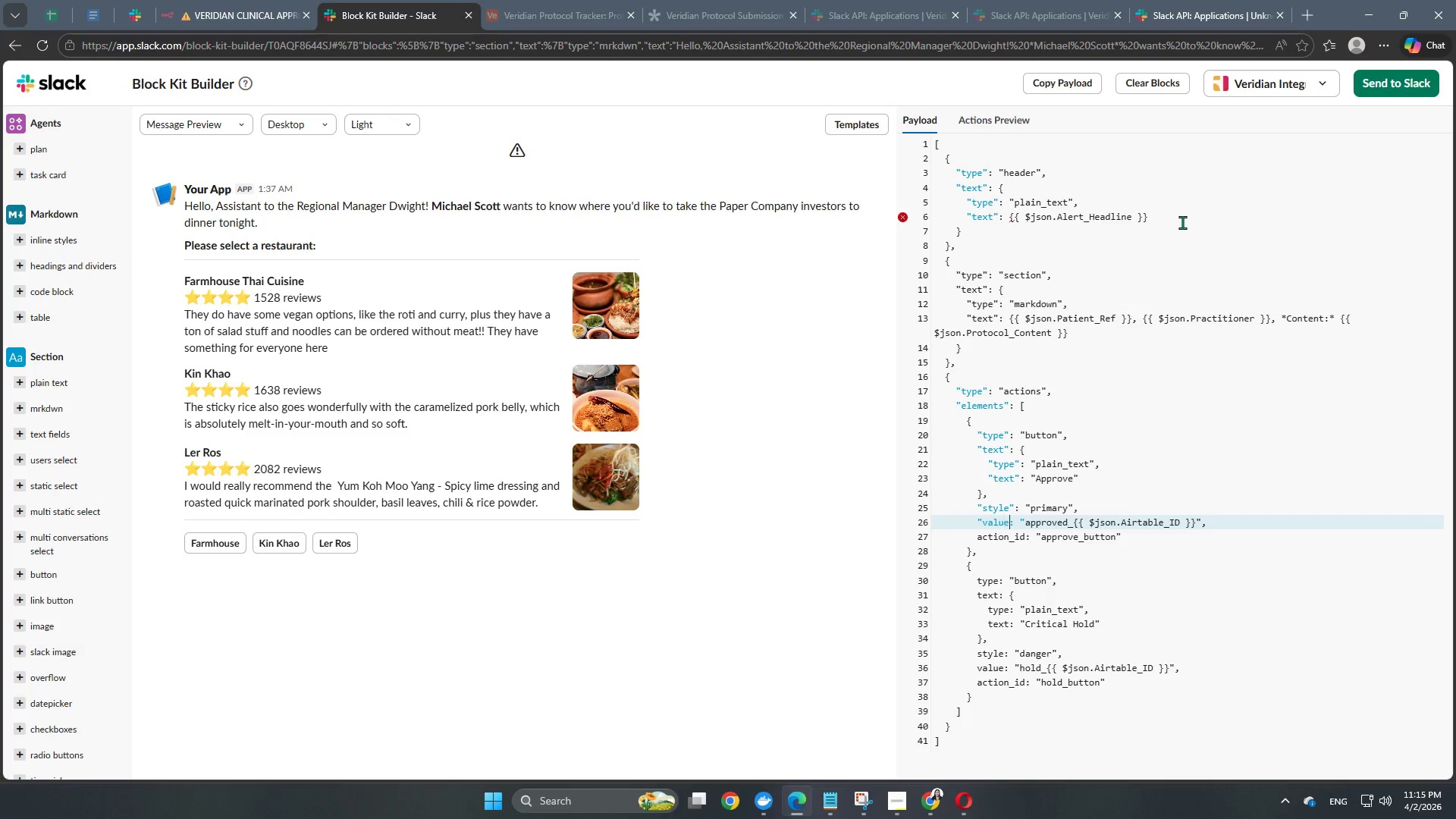 
key(ArrowRight)
 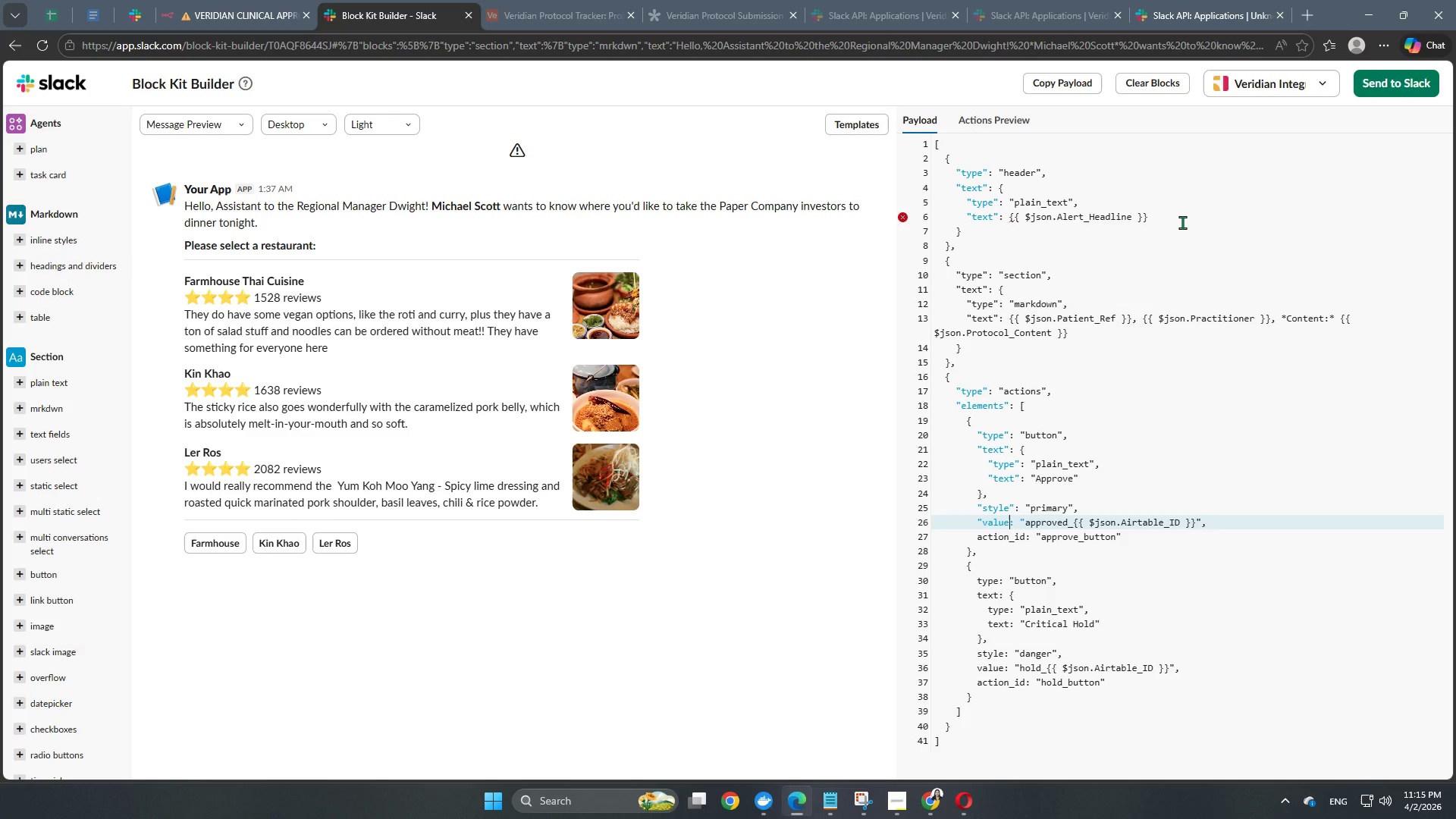 
key(Shift+ShiftRight)
 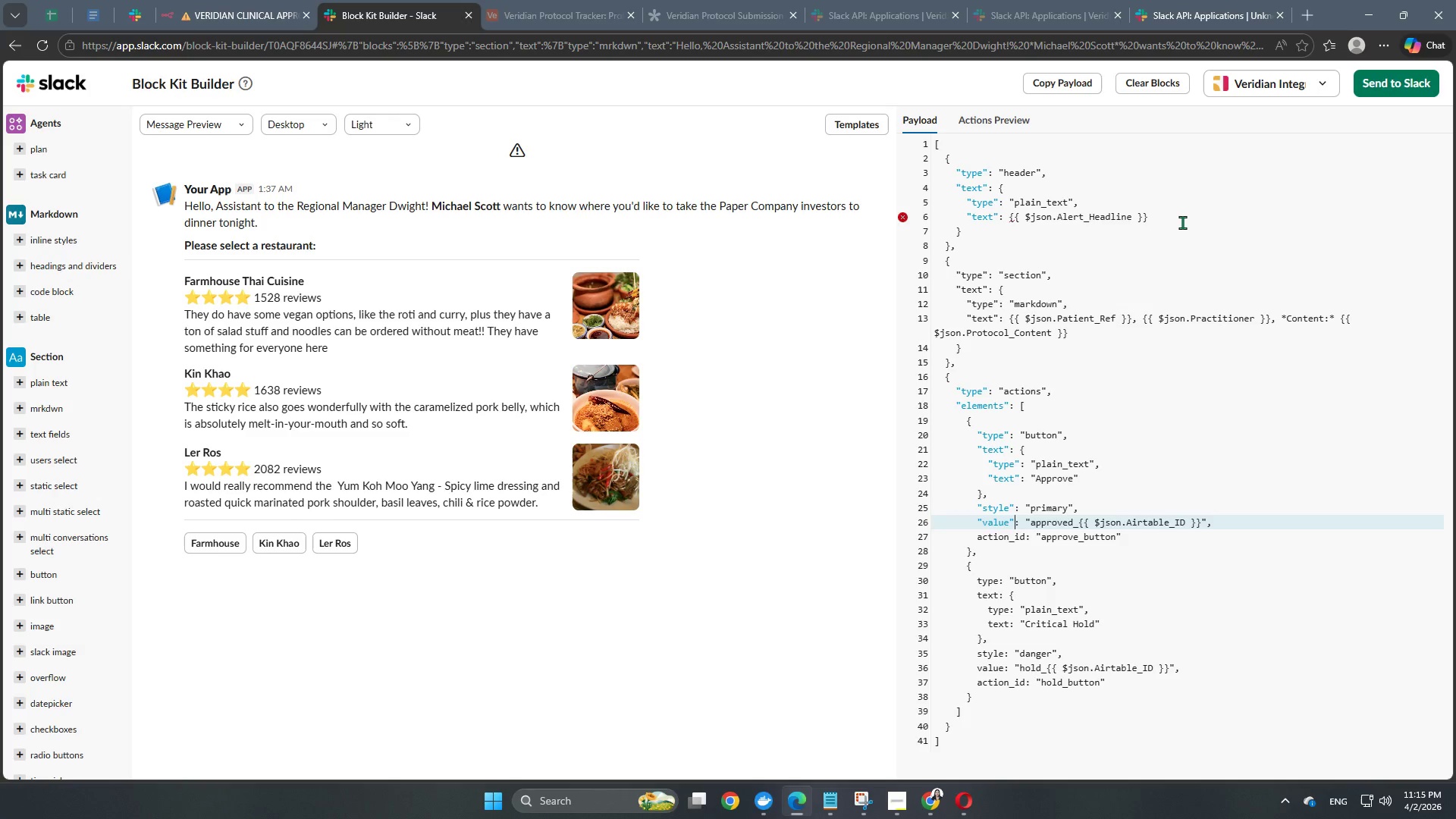 
key(Shift+Quote)
 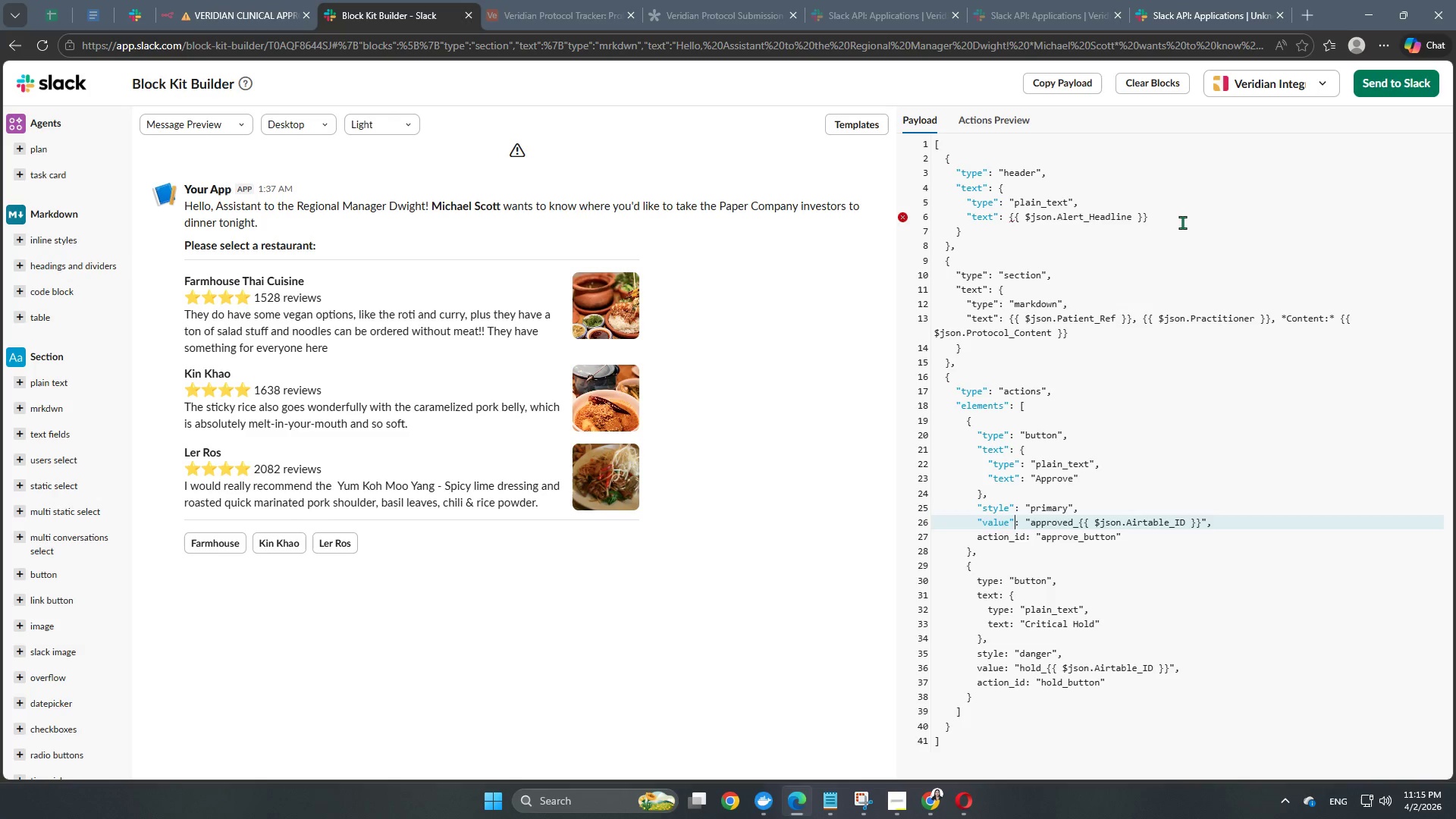 
key(ArrowDown)
 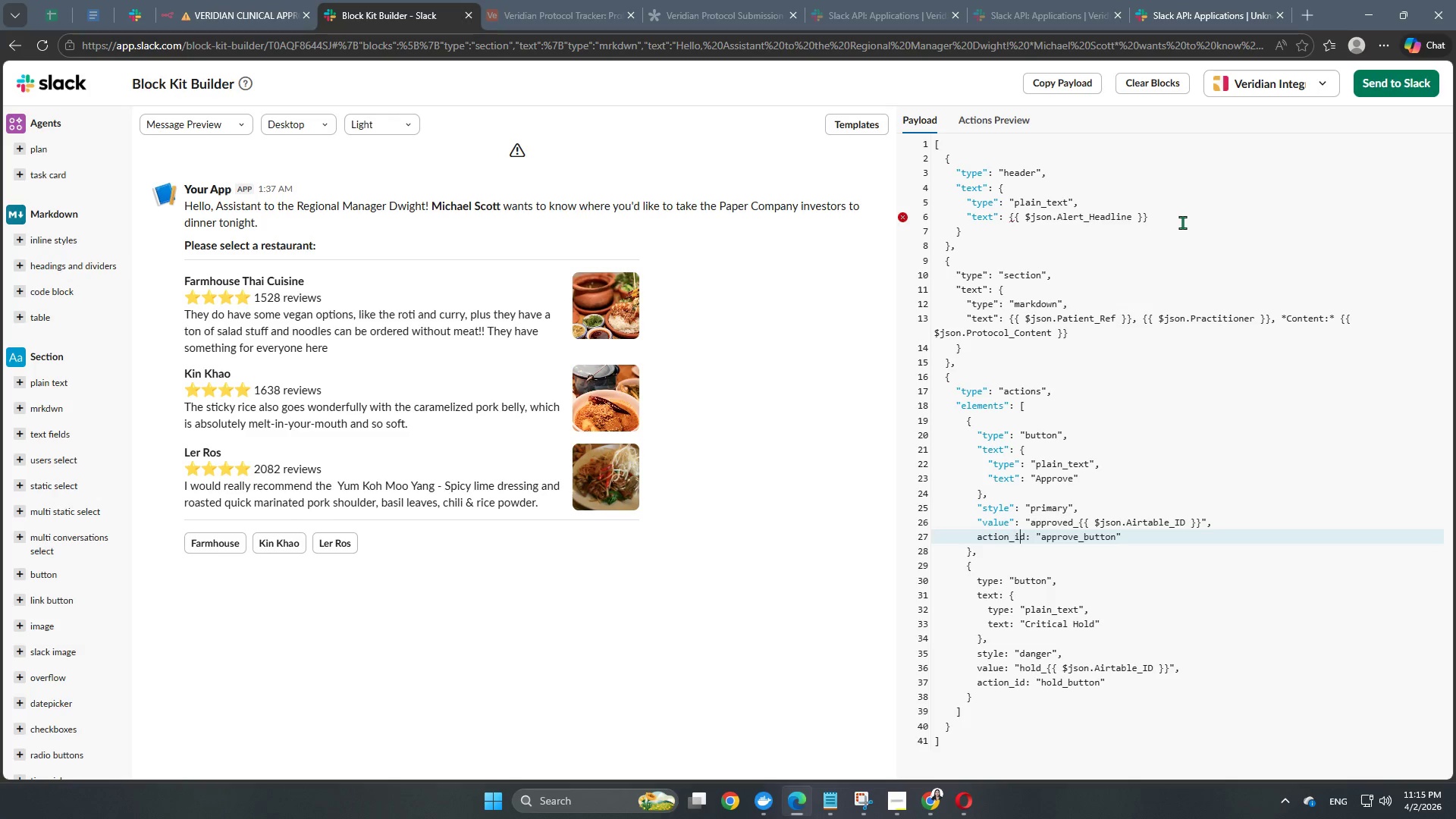 
key(ArrowRight)
 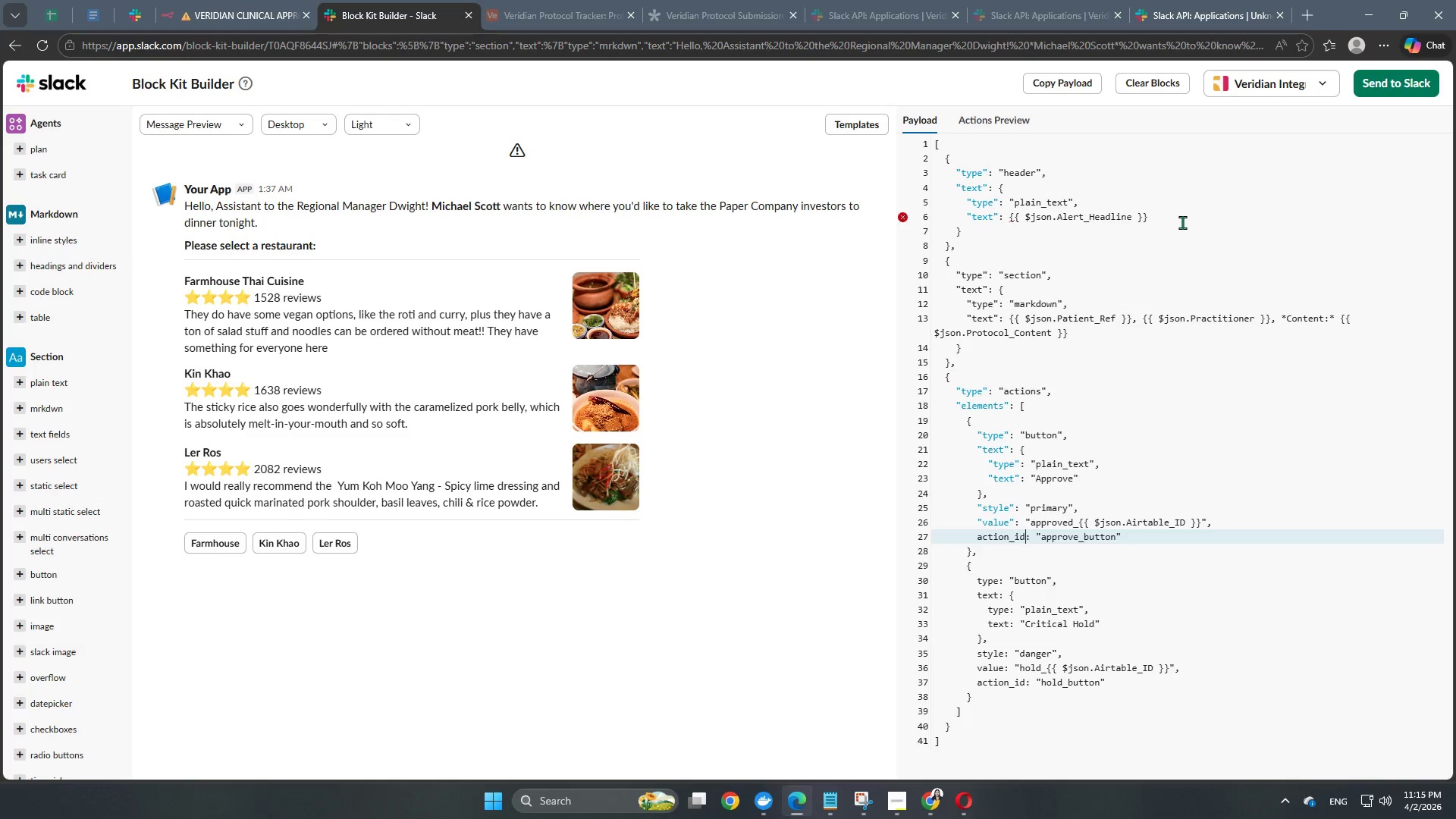 
key(ArrowRight)
 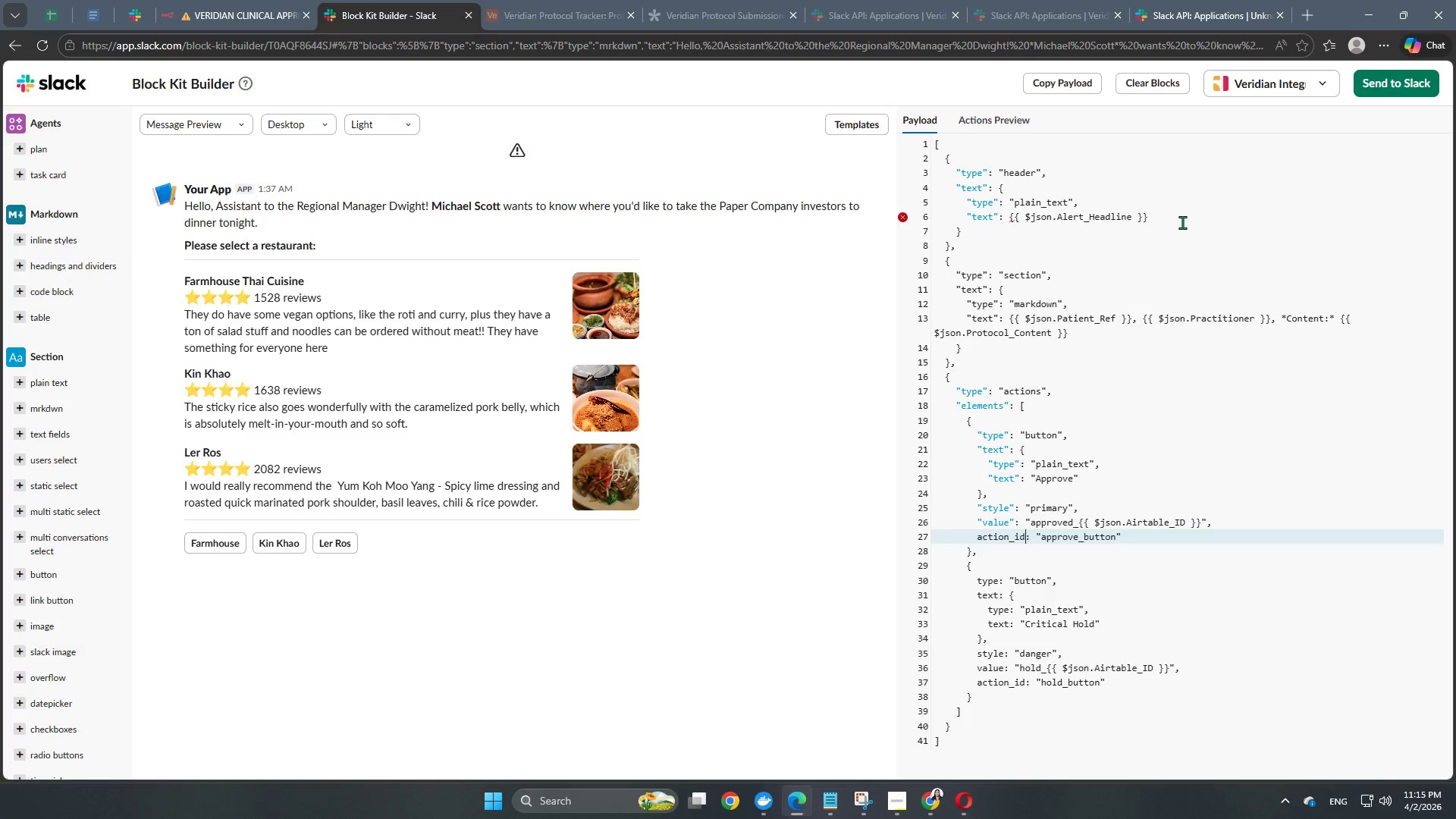 
key(ArrowRight)
 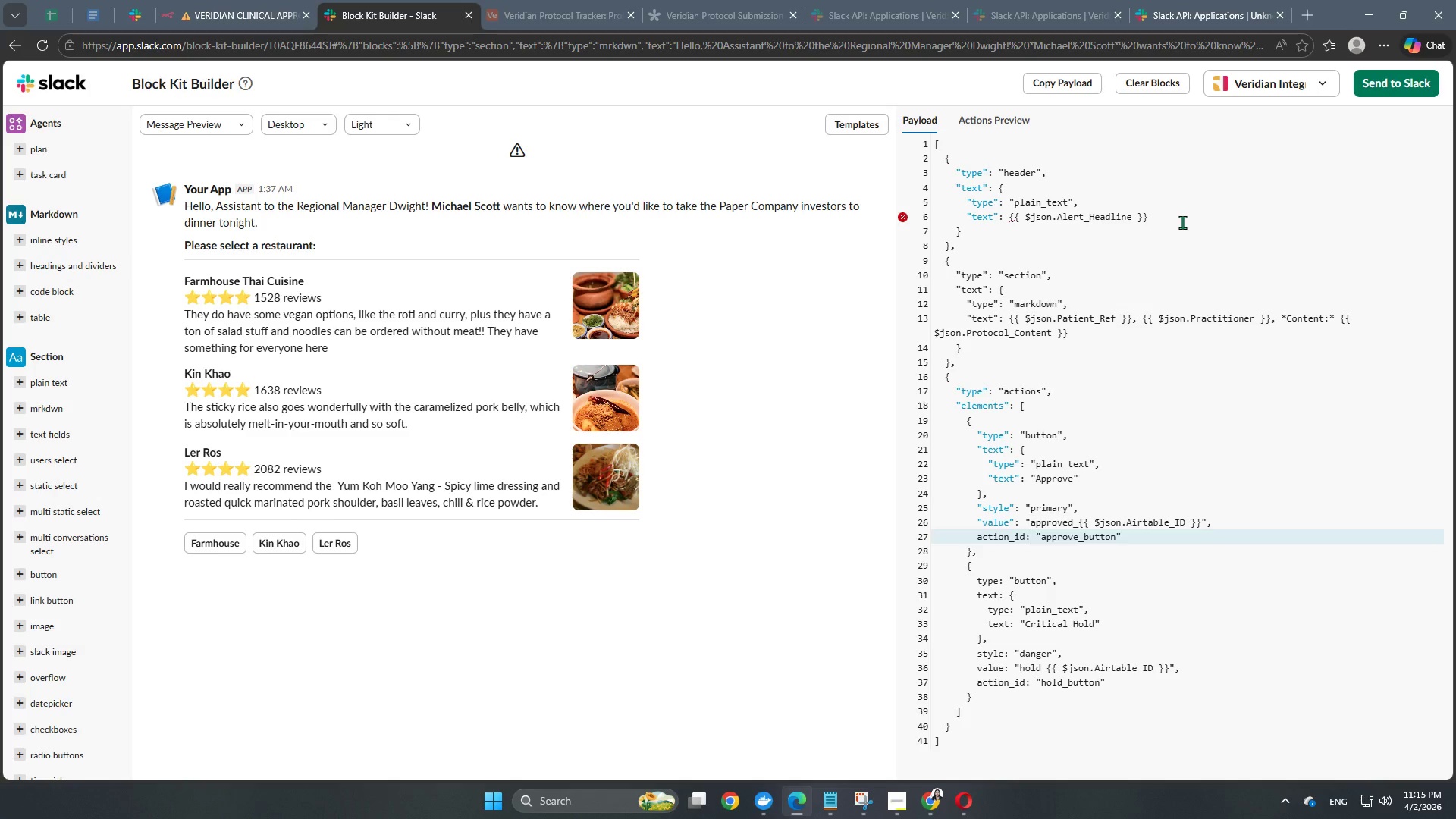 
key(ArrowLeft)
 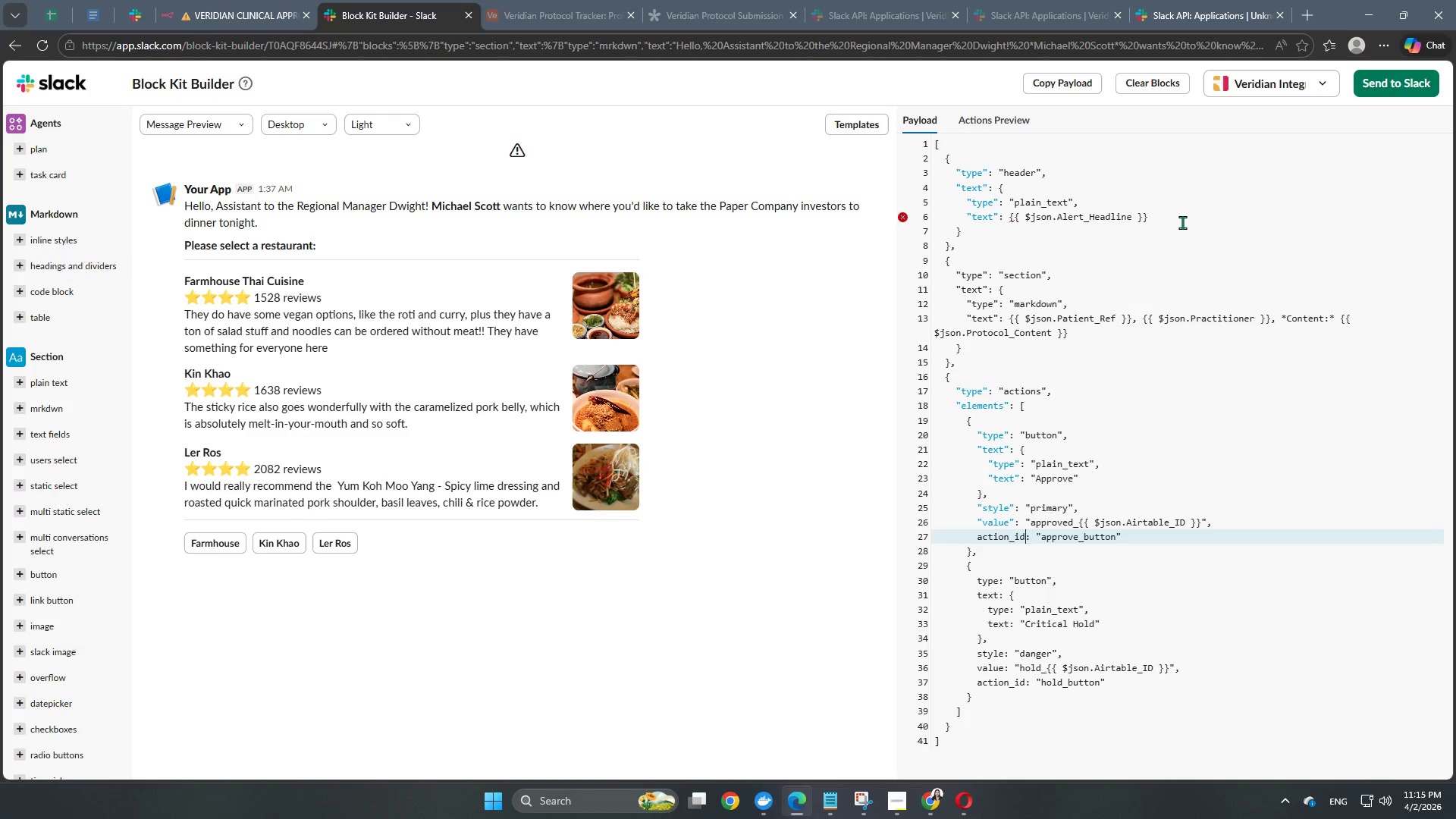 
key(Shift+ShiftRight)
 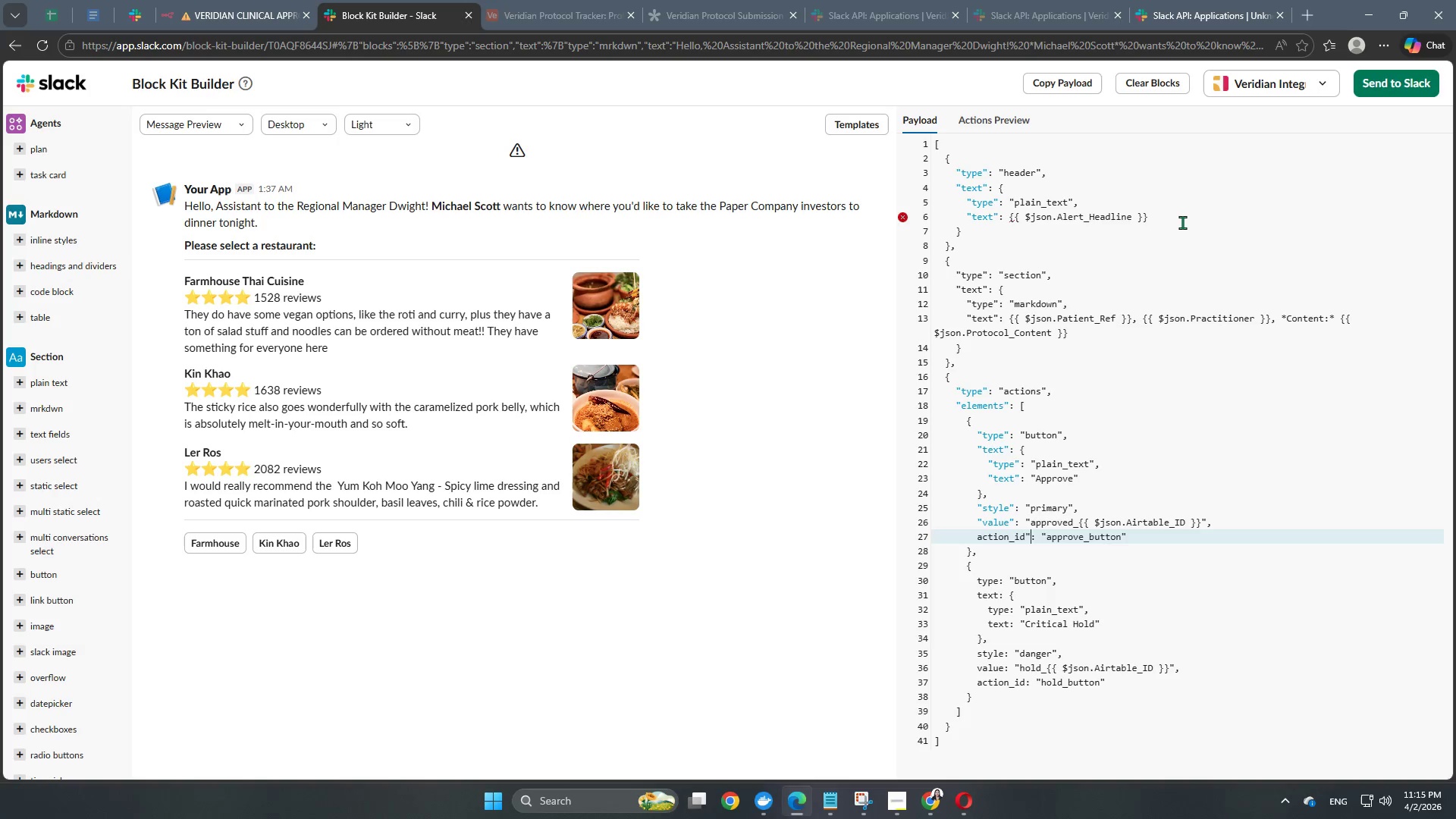 
key(Shift+Quote)
 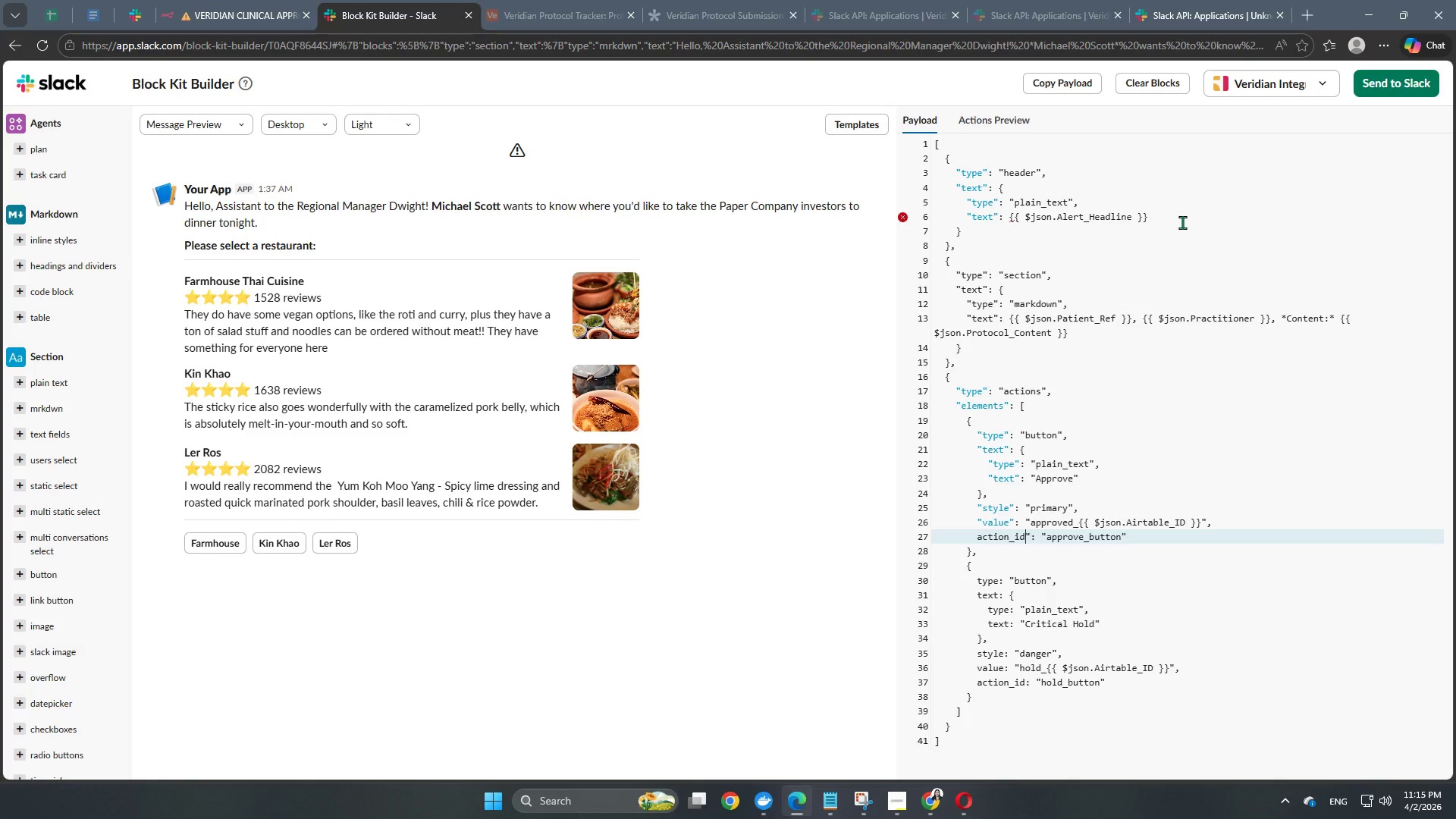 
key(ArrowLeft)
 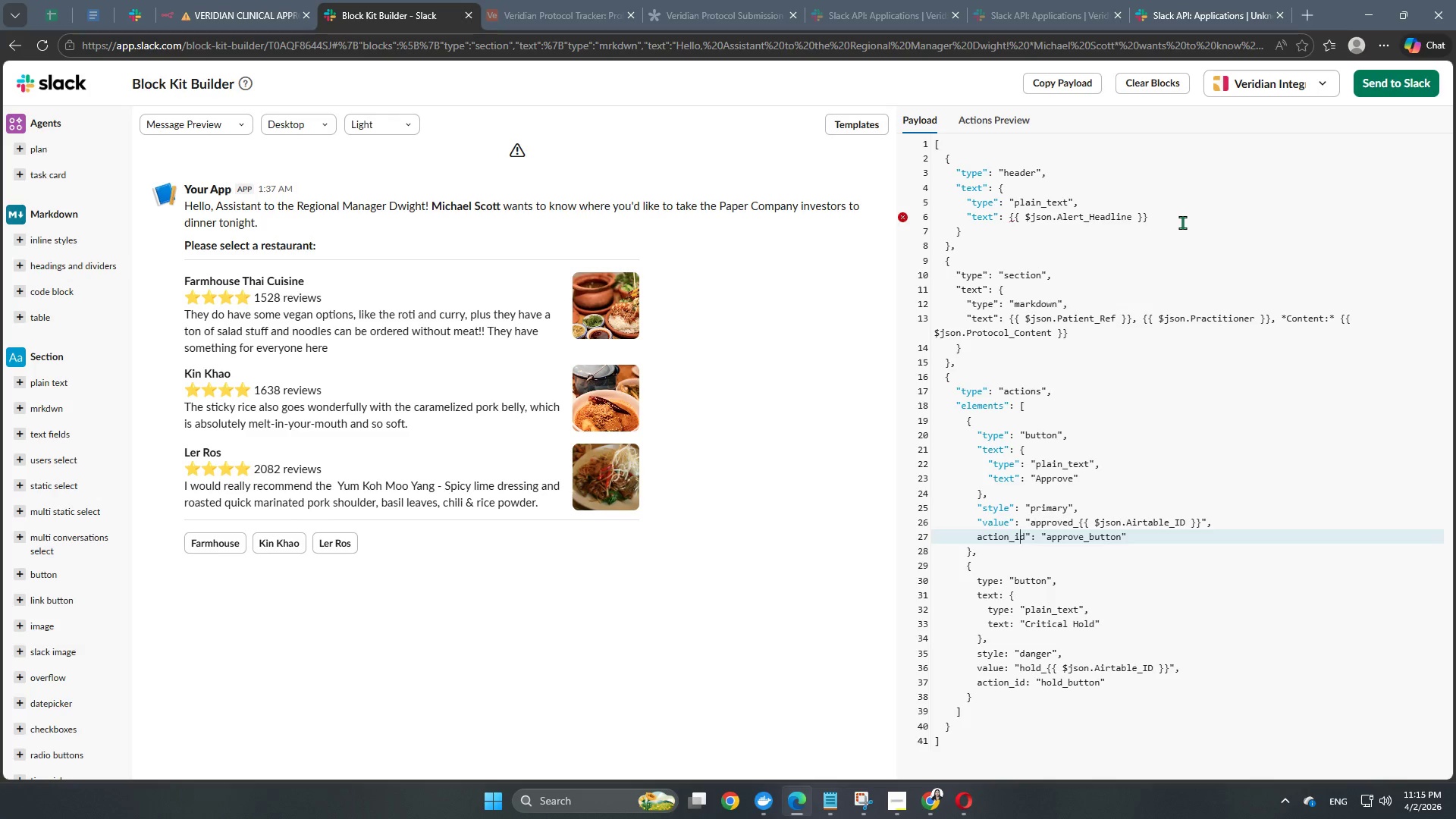 
key(ArrowLeft)
 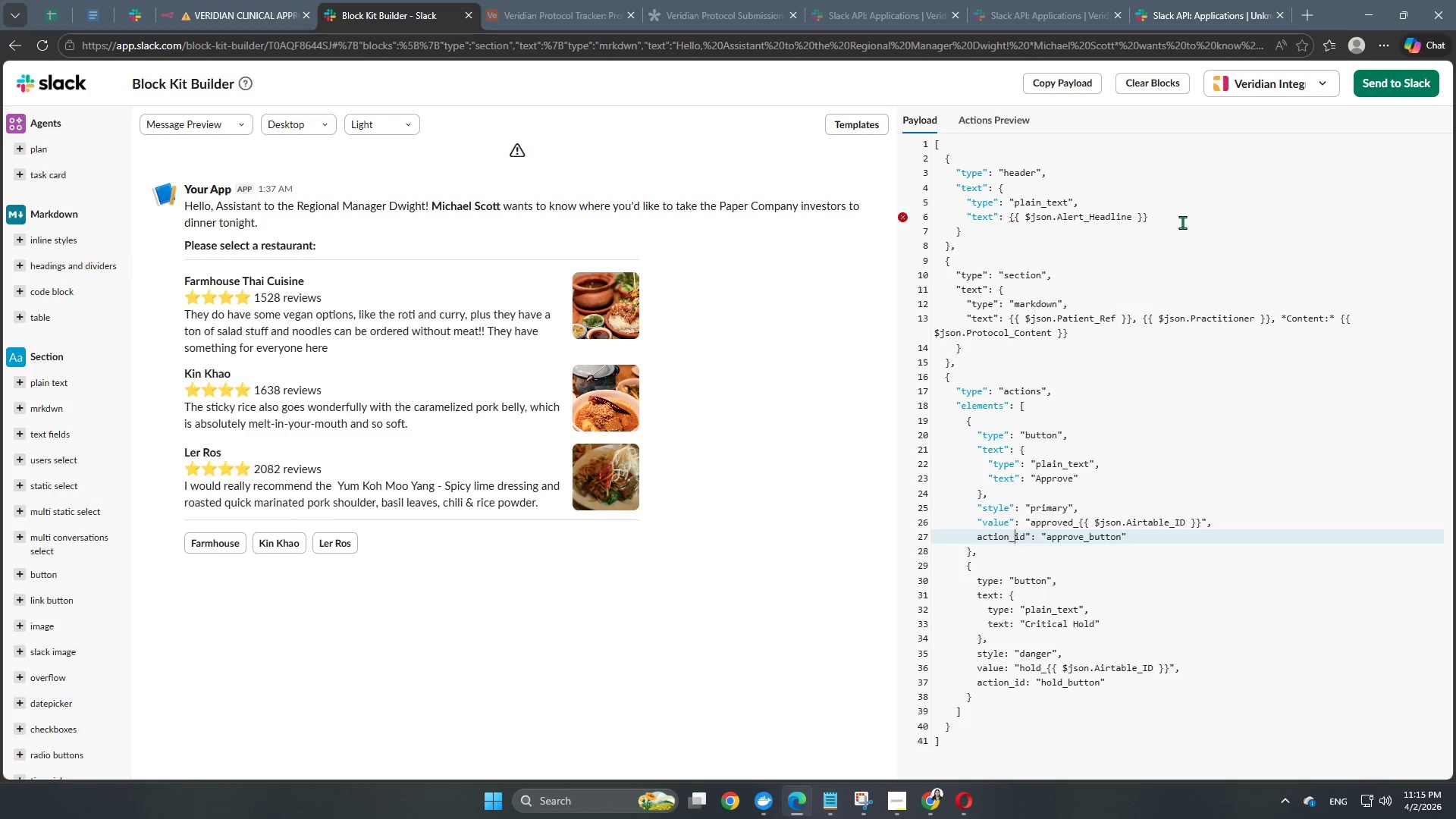 
key(ArrowLeft)
 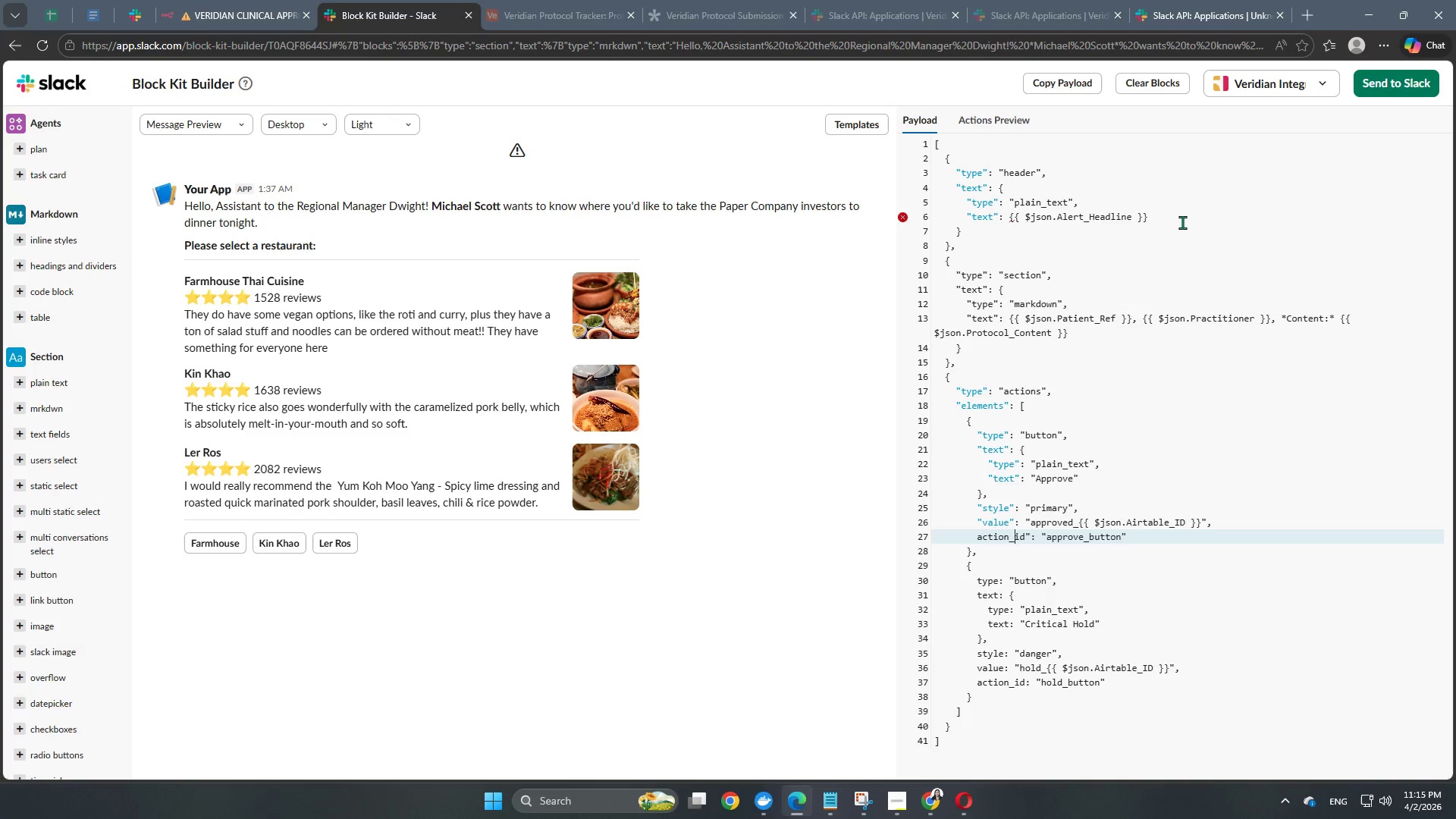 
key(ArrowLeft)
 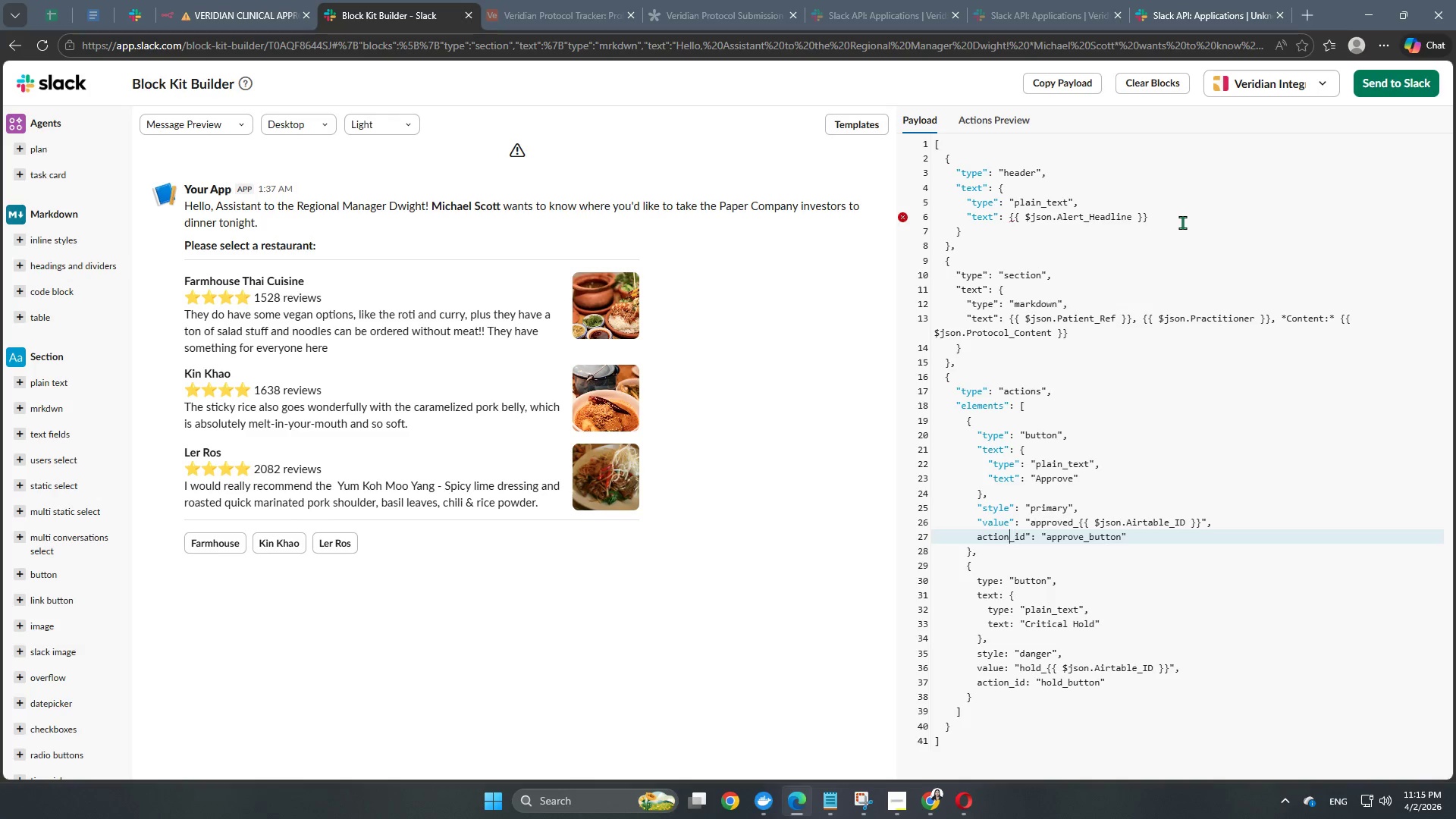 
key(ArrowLeft)
 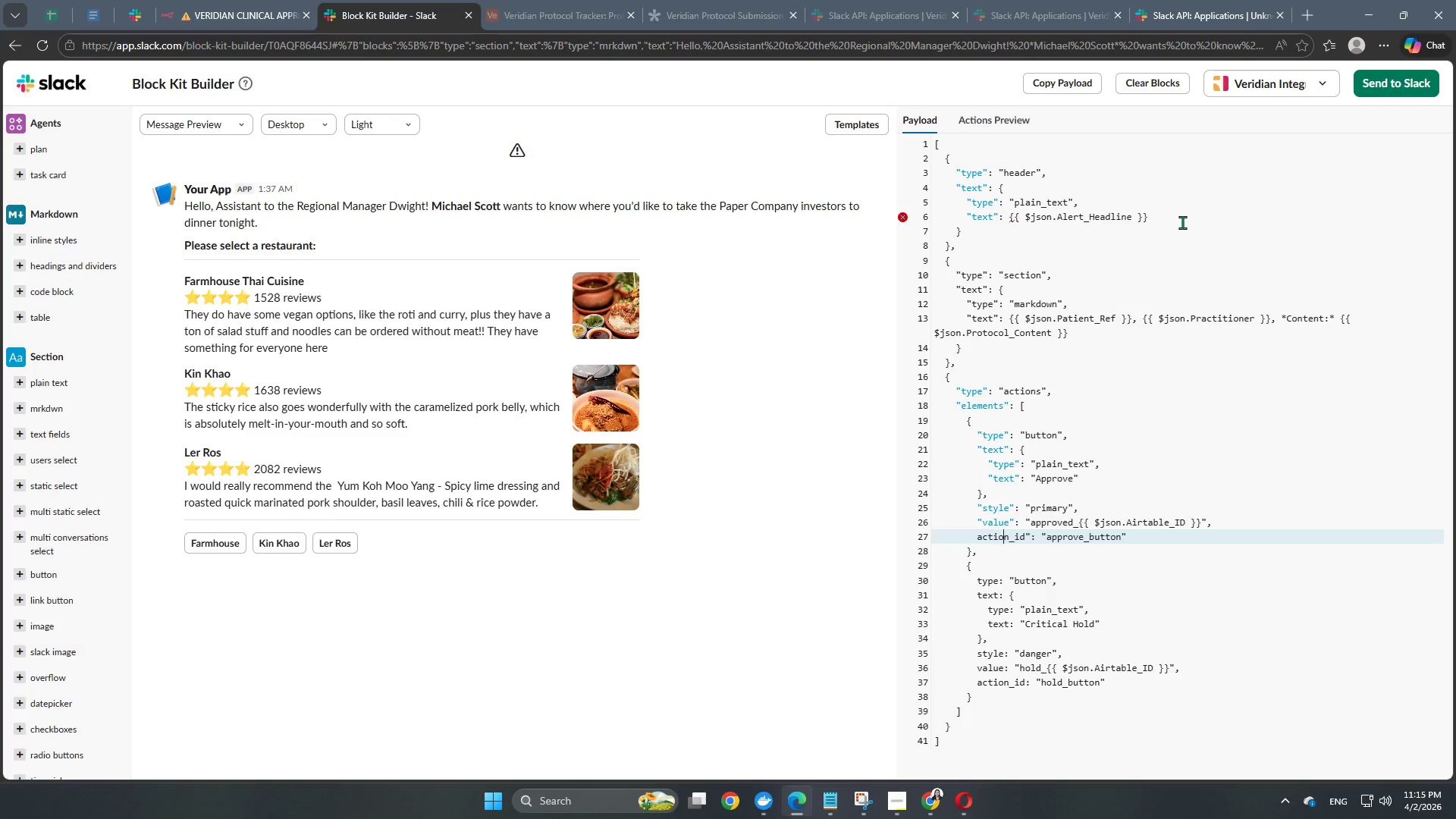 
key(ArrowLeft)
 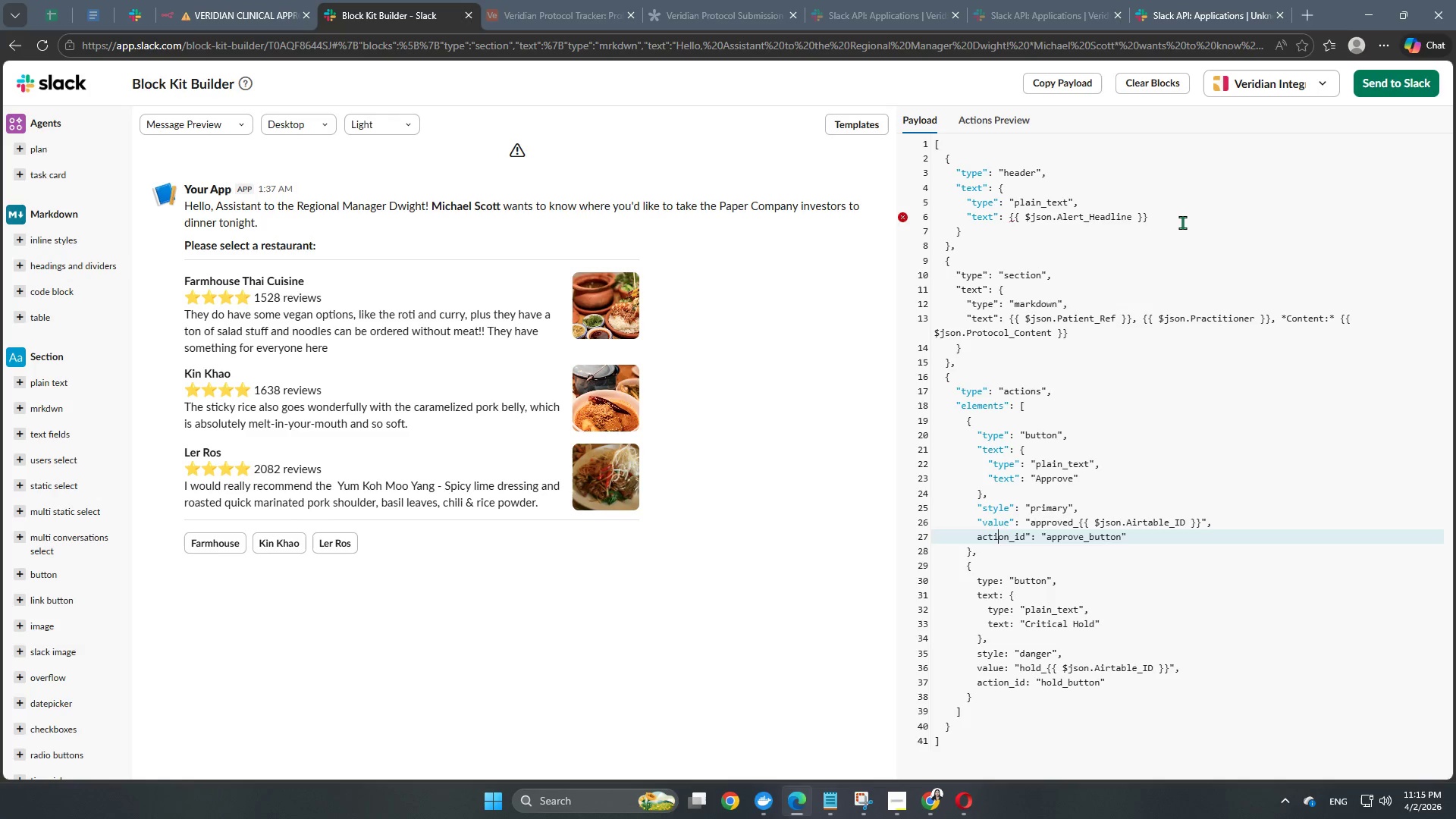 
key(ArrowLeft)
 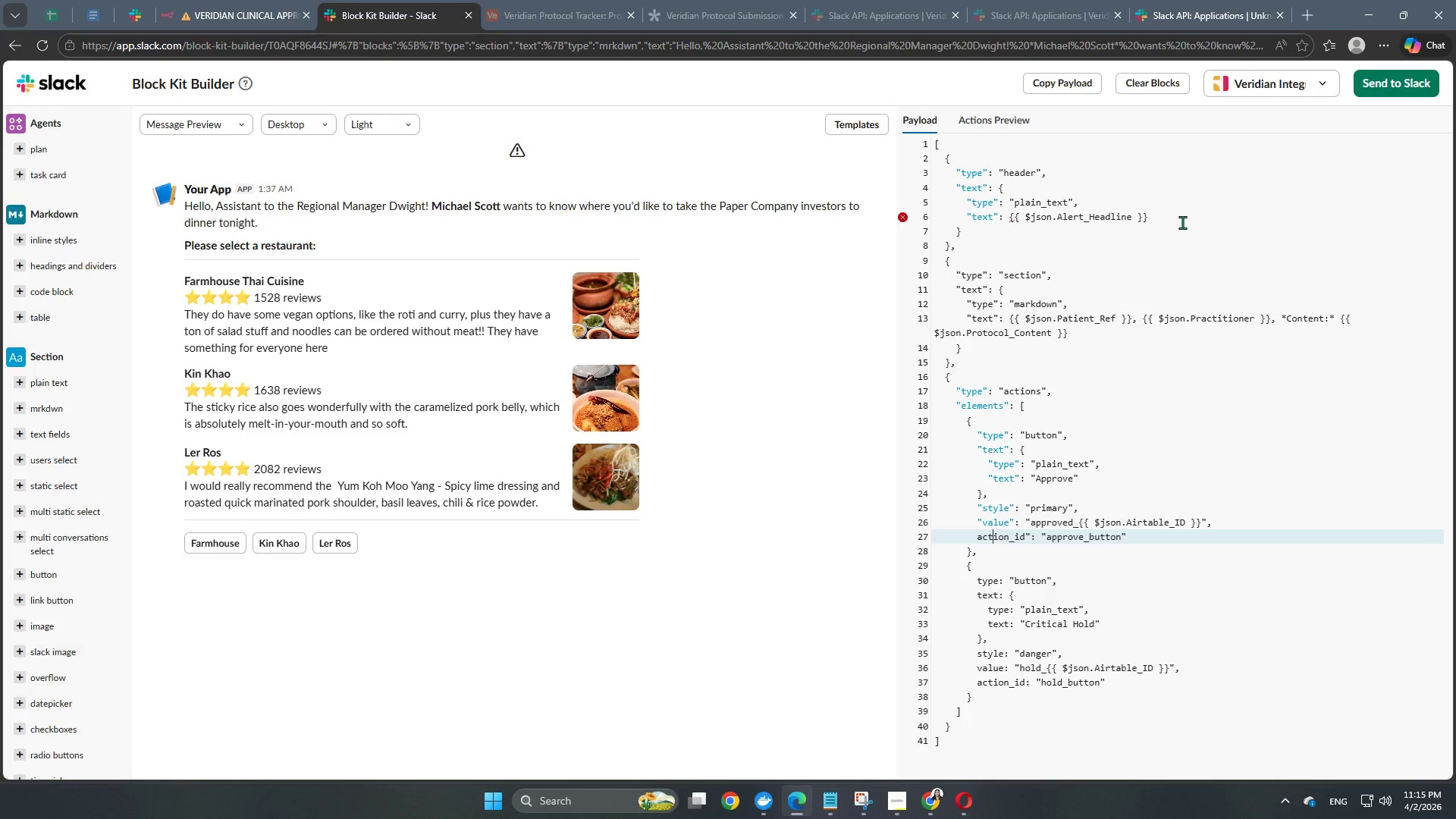 
key(ArrowLeft)
 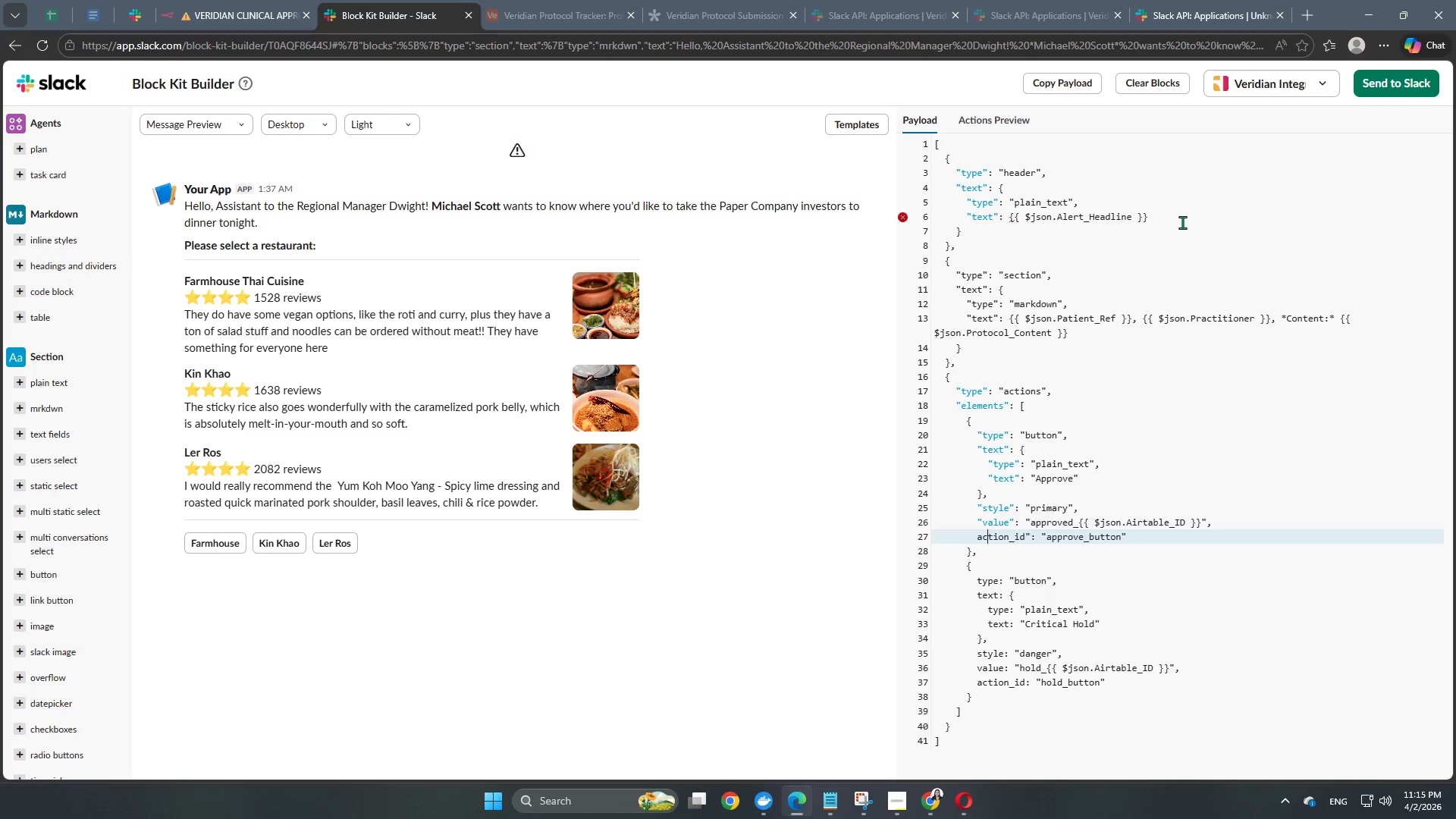 
key(ArrowLeft)
 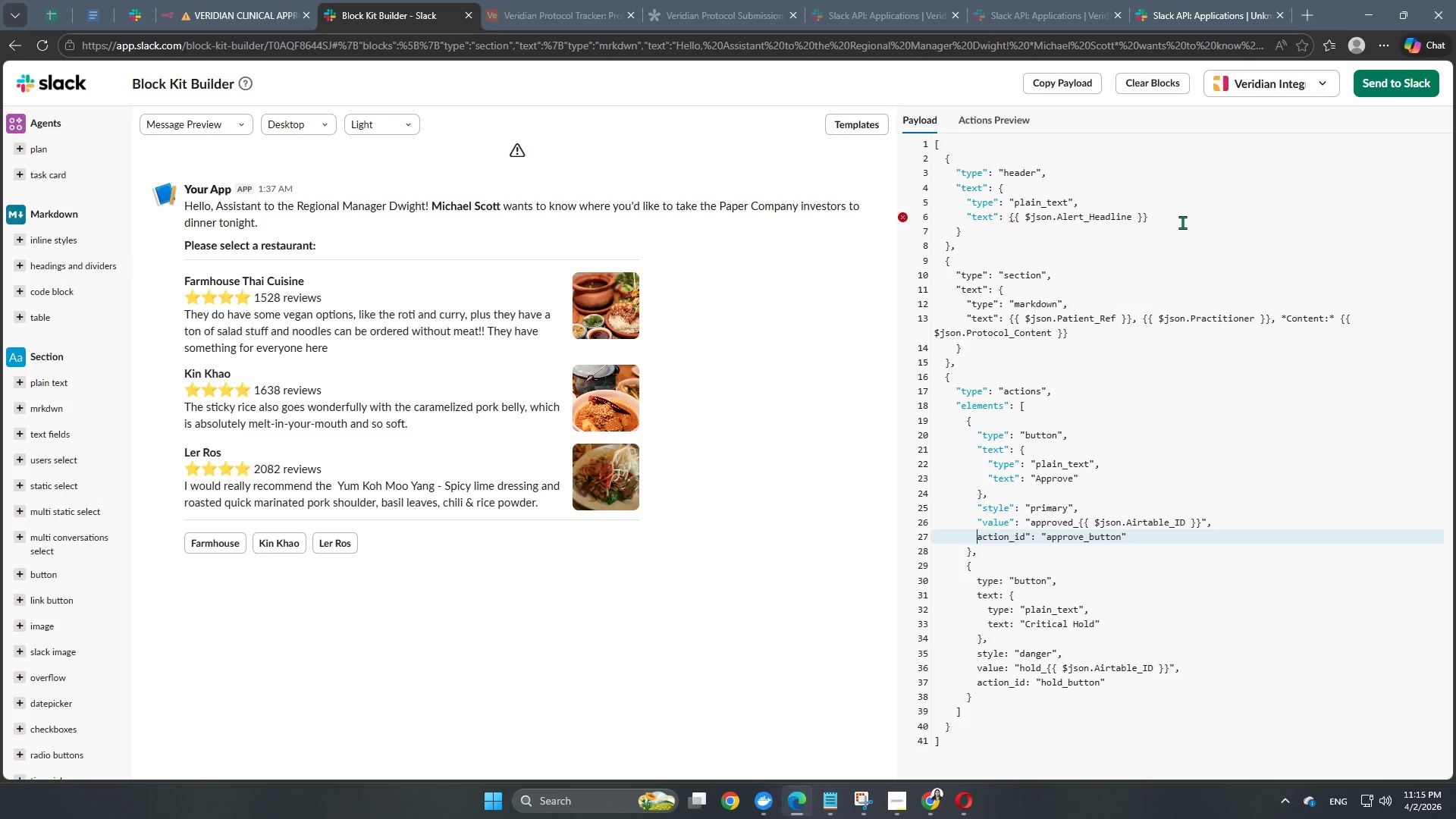 
key(ArrowLeft)
 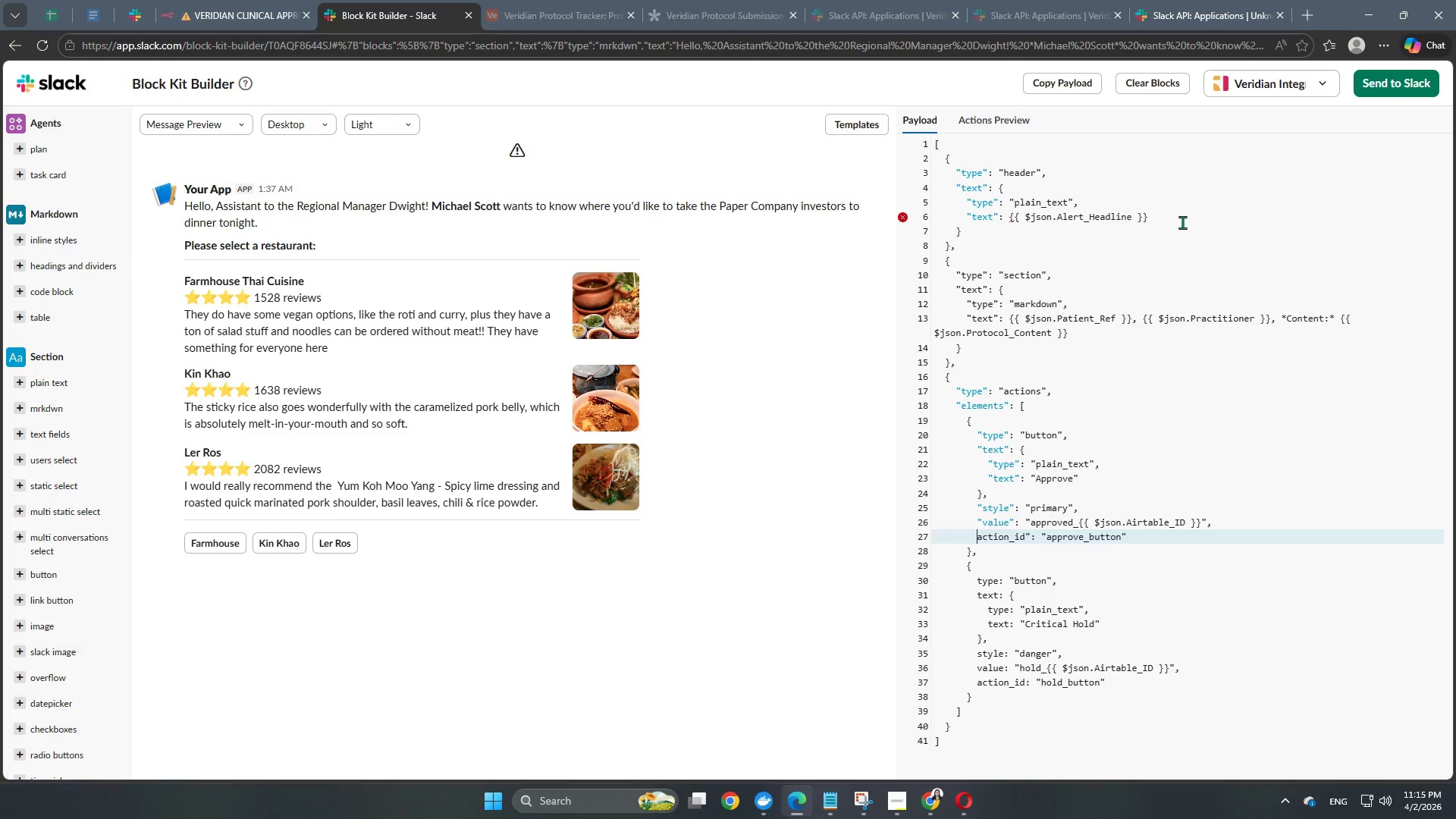 
key(Shift+ShiftRight)
 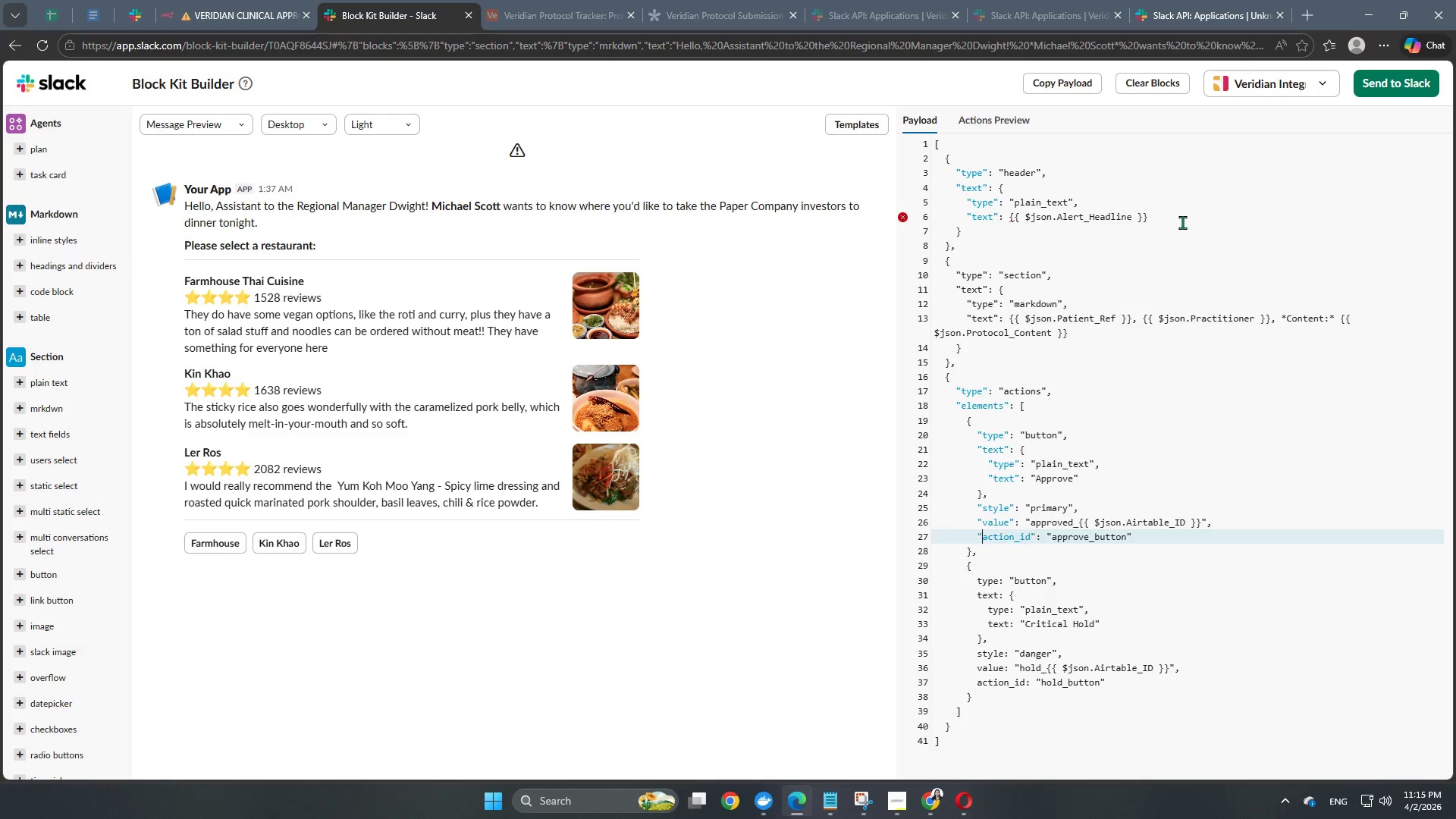 
key(Shift+Quote)
 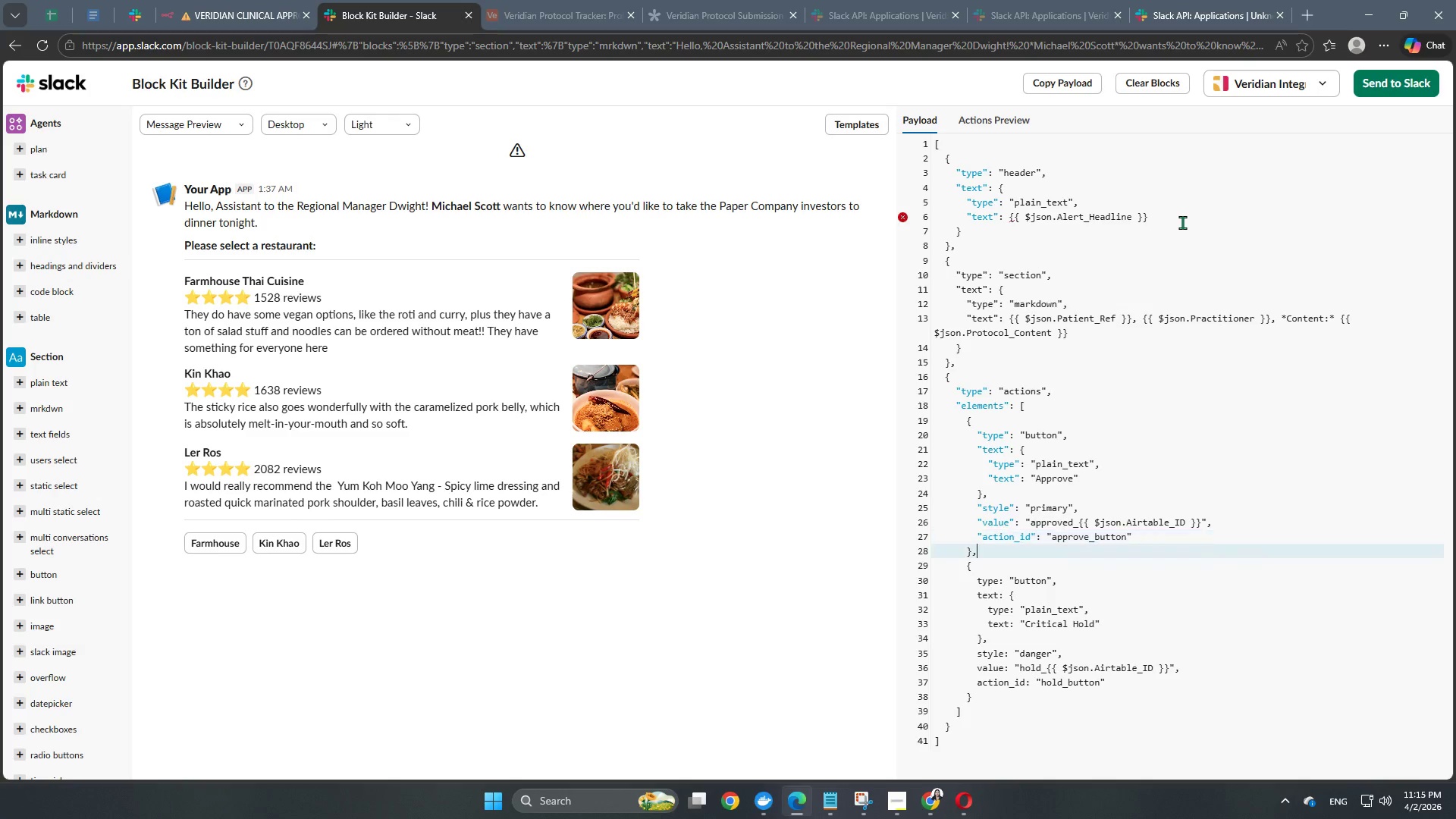 
key(ArrowDown)
 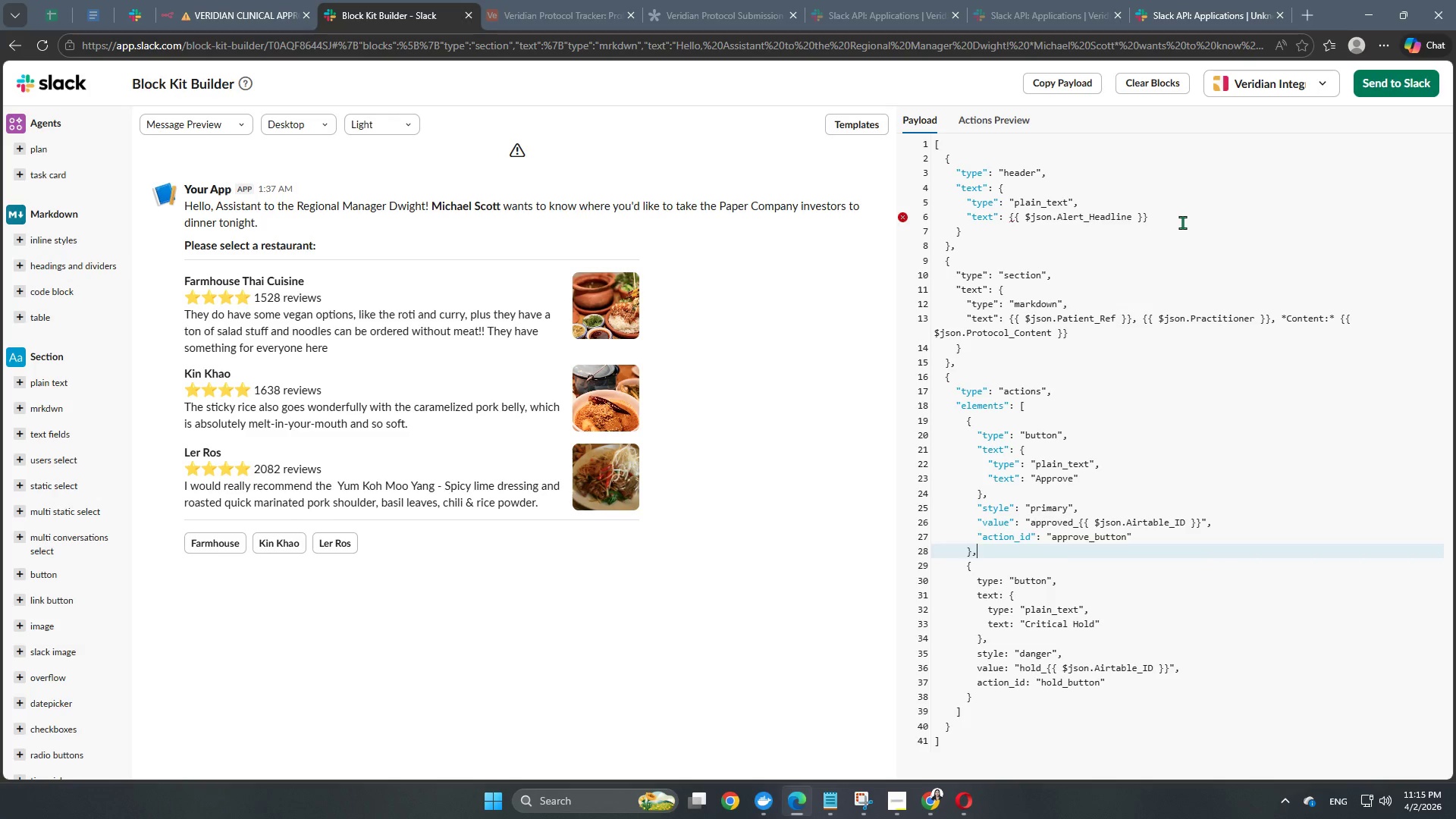 
key(ArrowDown)
 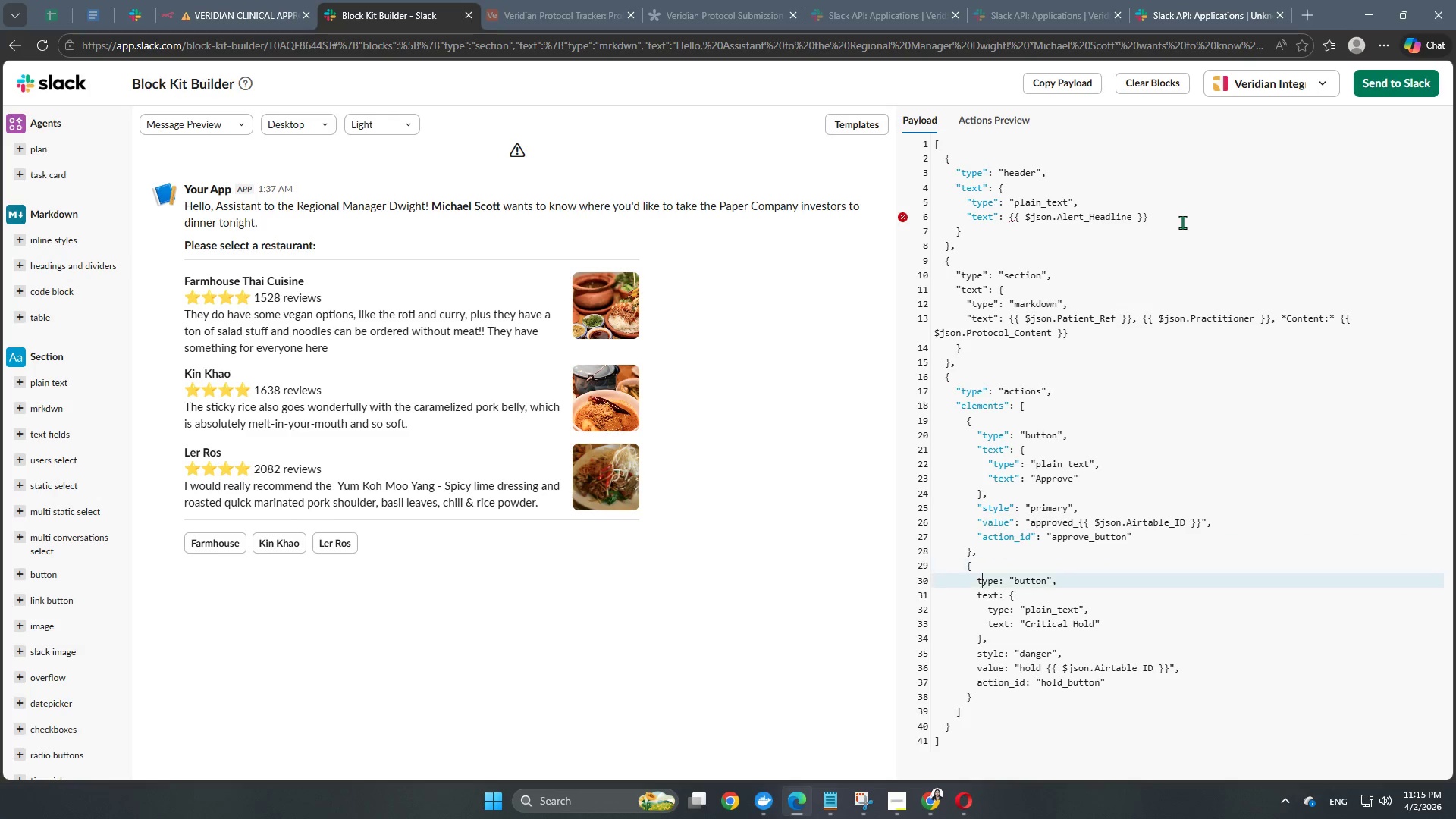 
key(ArrowDown)
 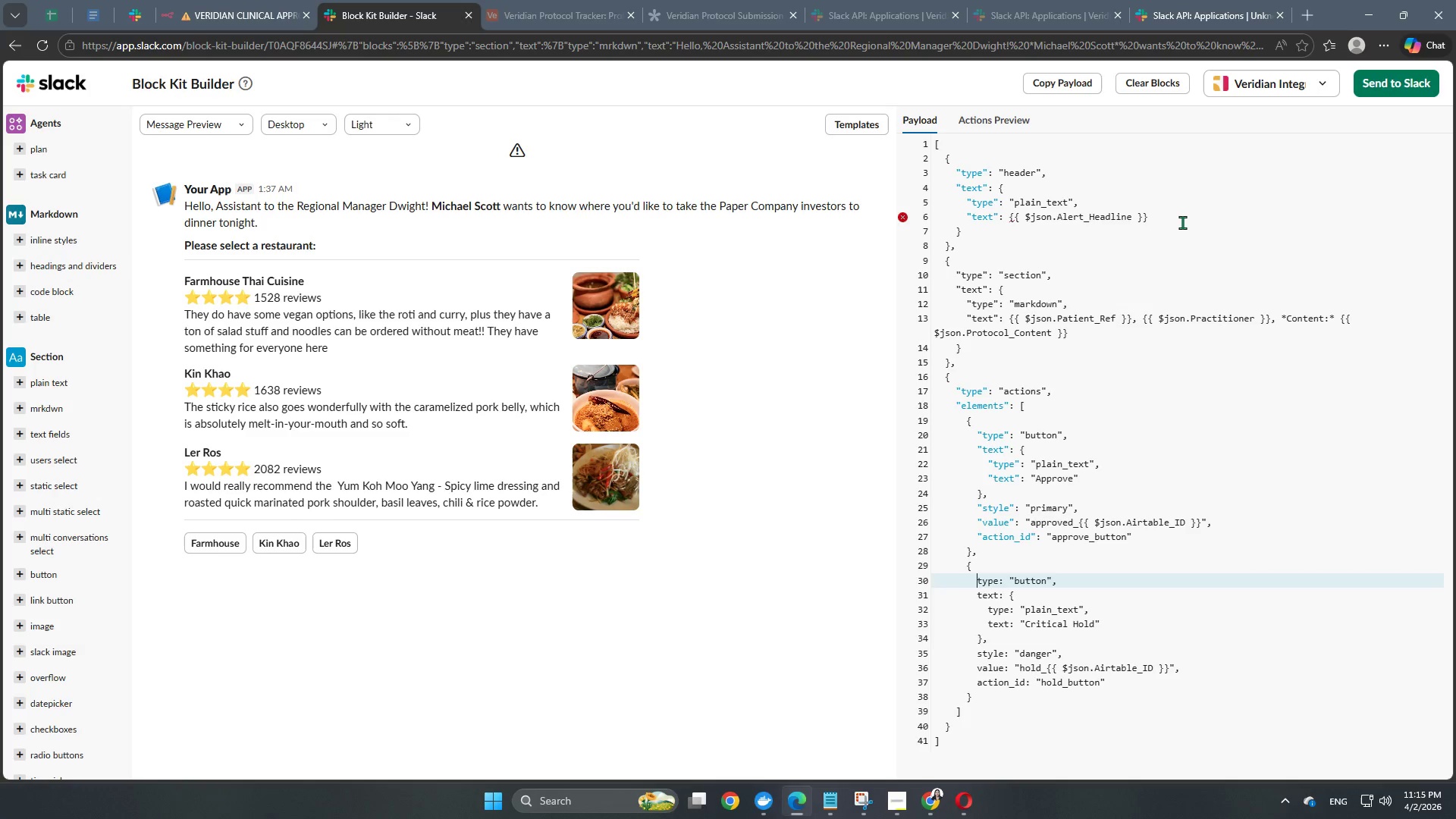 
key(ArrowLeft)
 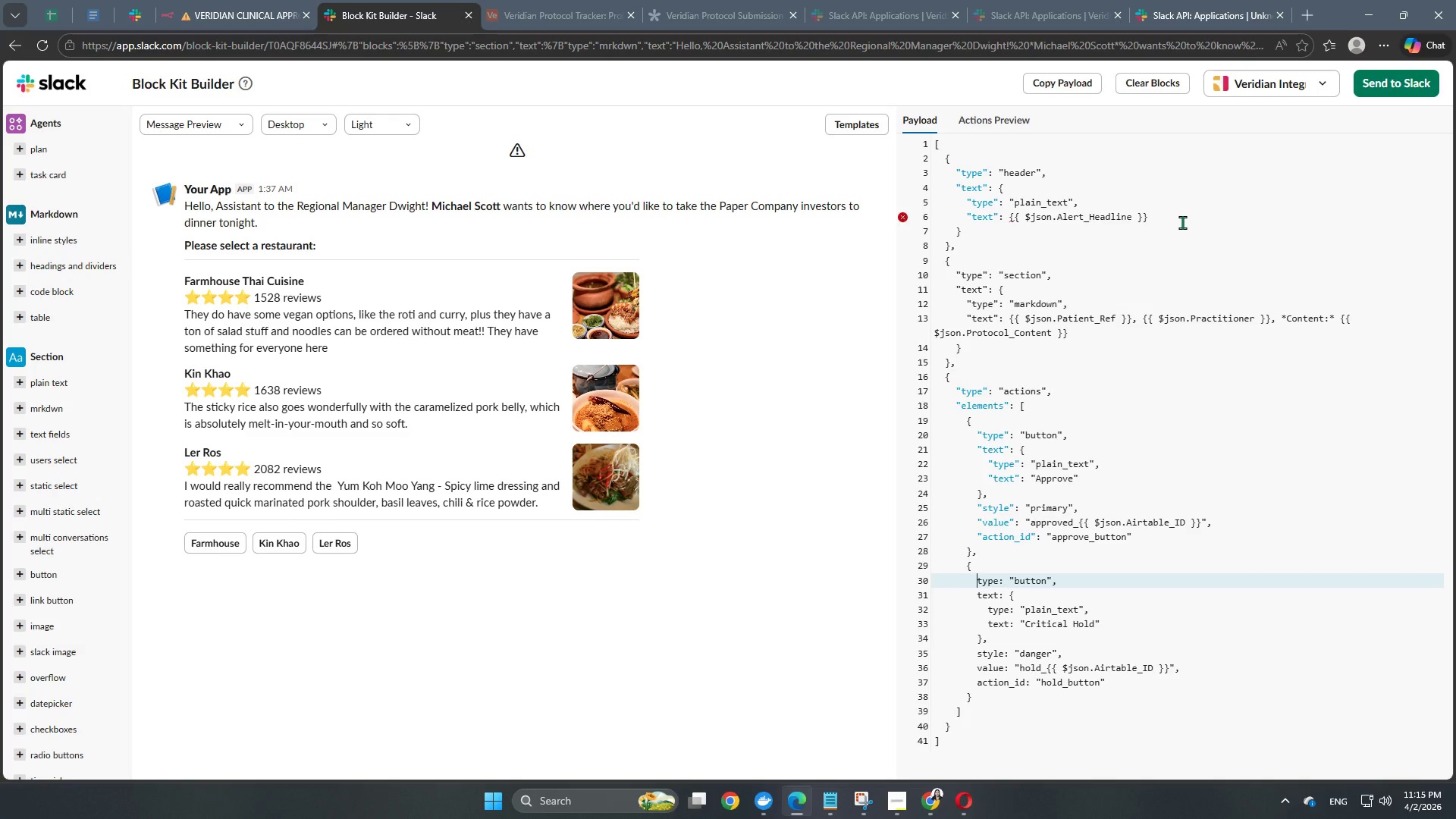 
key(Shift+Quote)
 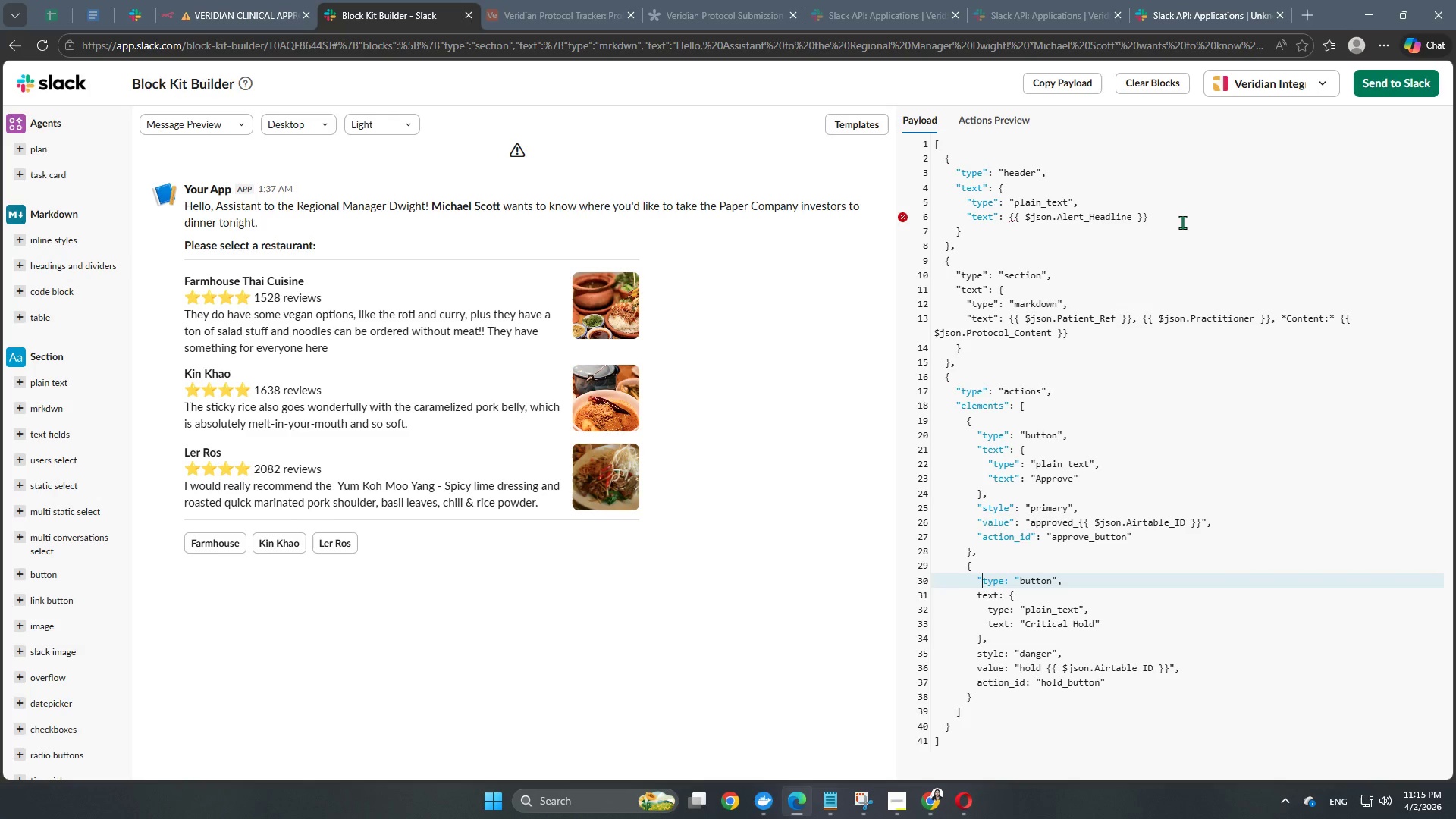 
key(ArrowRight)
 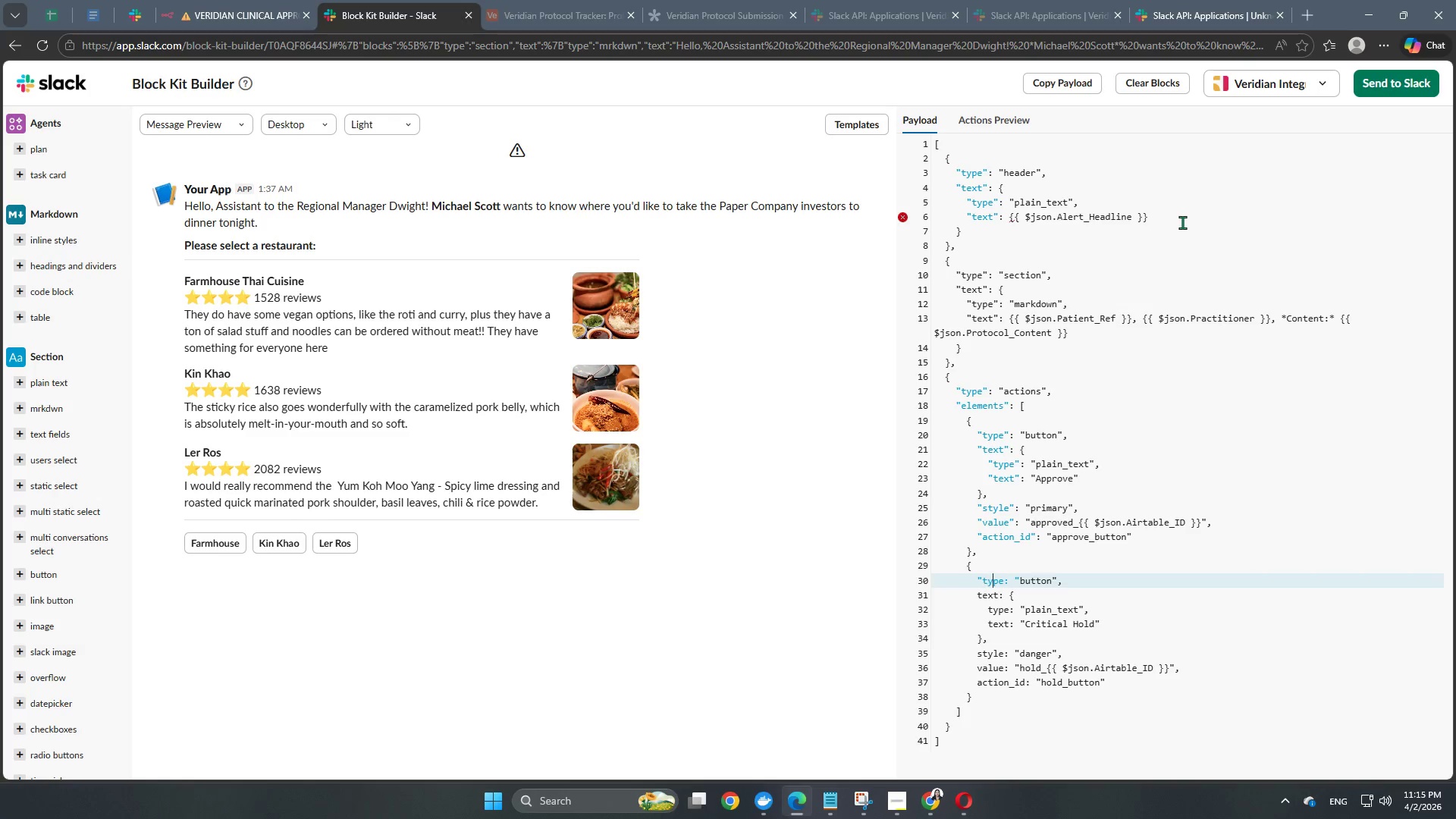 
key(ArrowRight)
 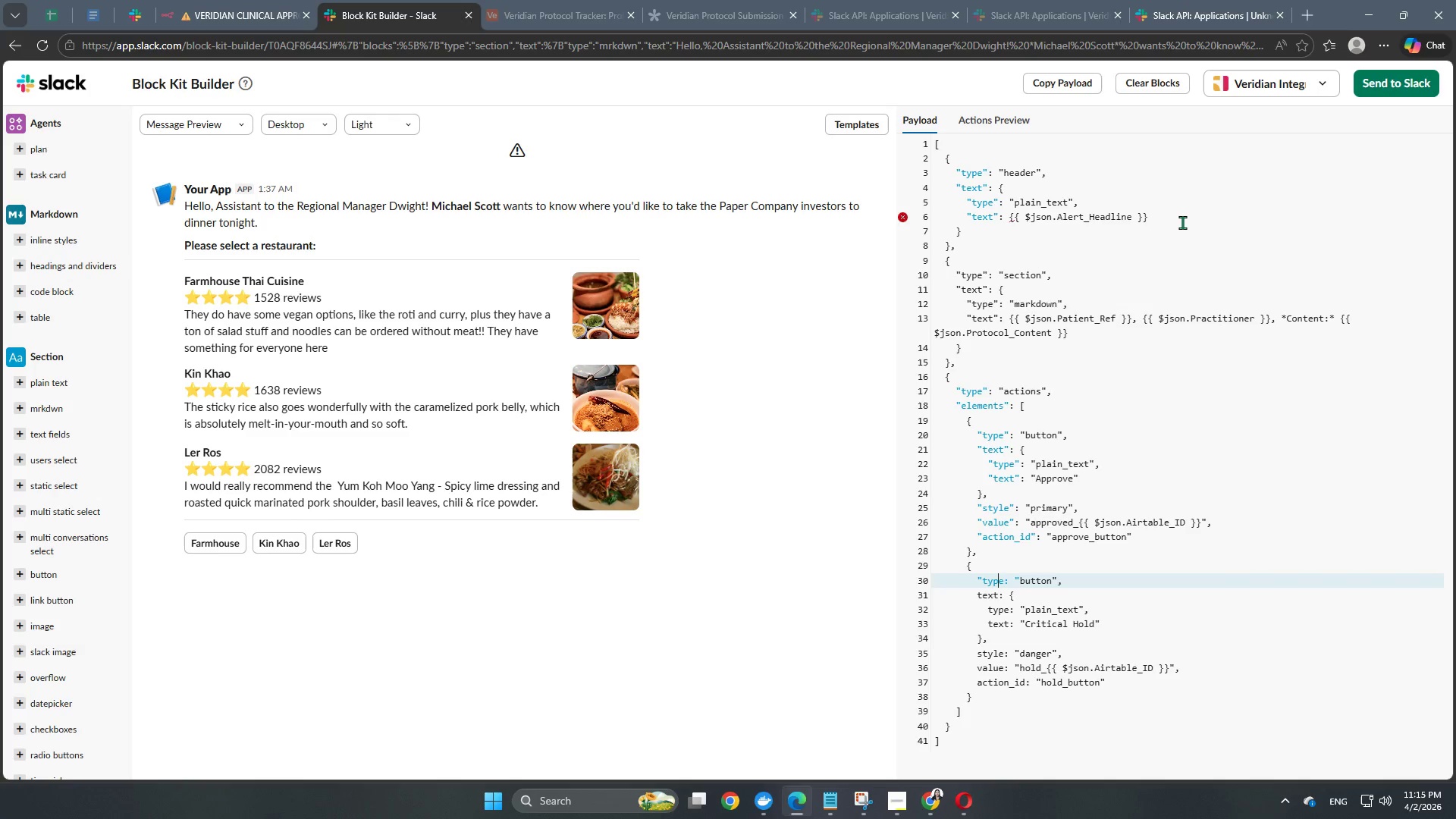 
key(ArrowRight)
 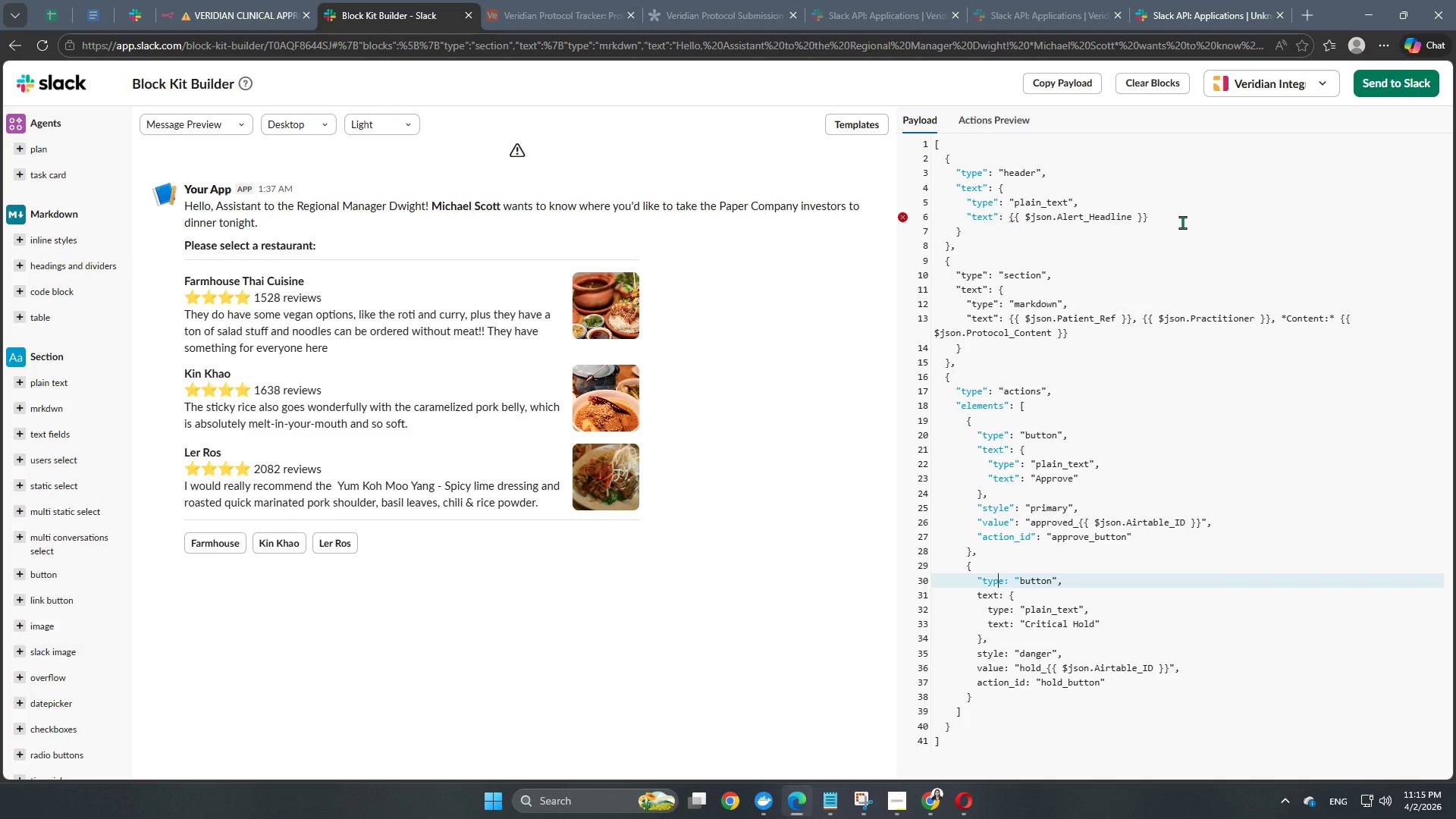 
key(ArrowRight)
 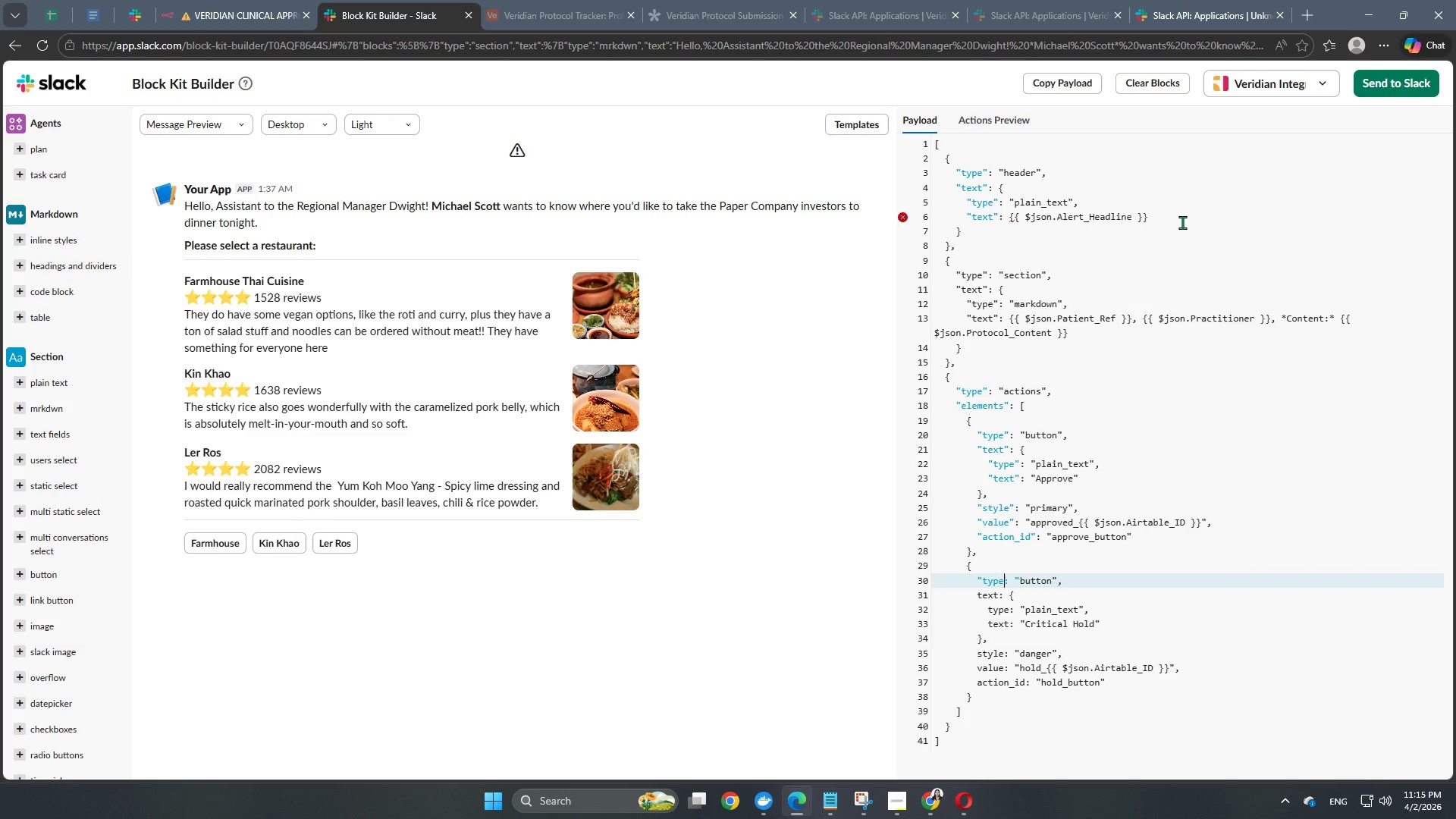 
key(Shift+ShiftRight)
 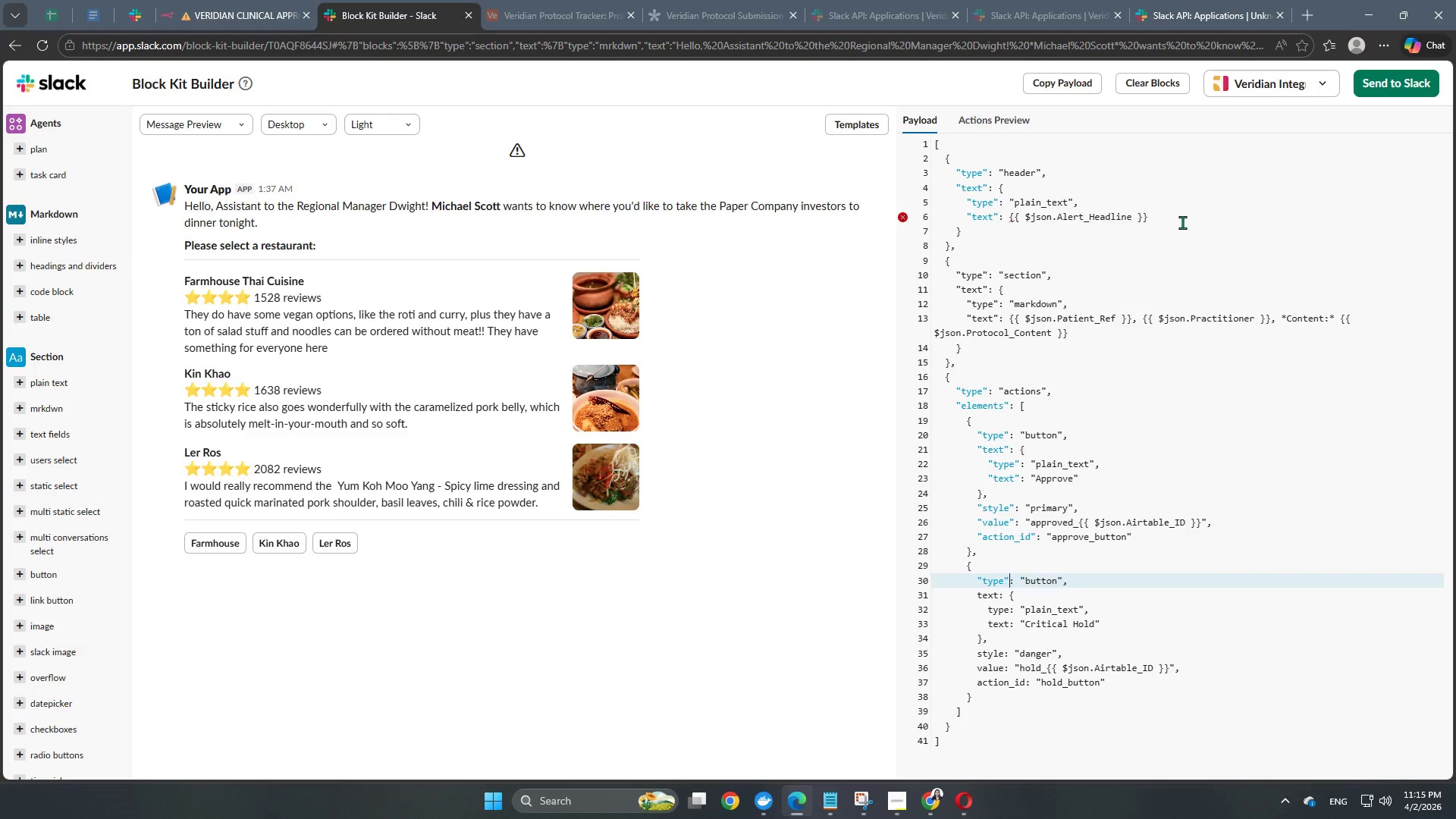 
key(Shift+Quote)
 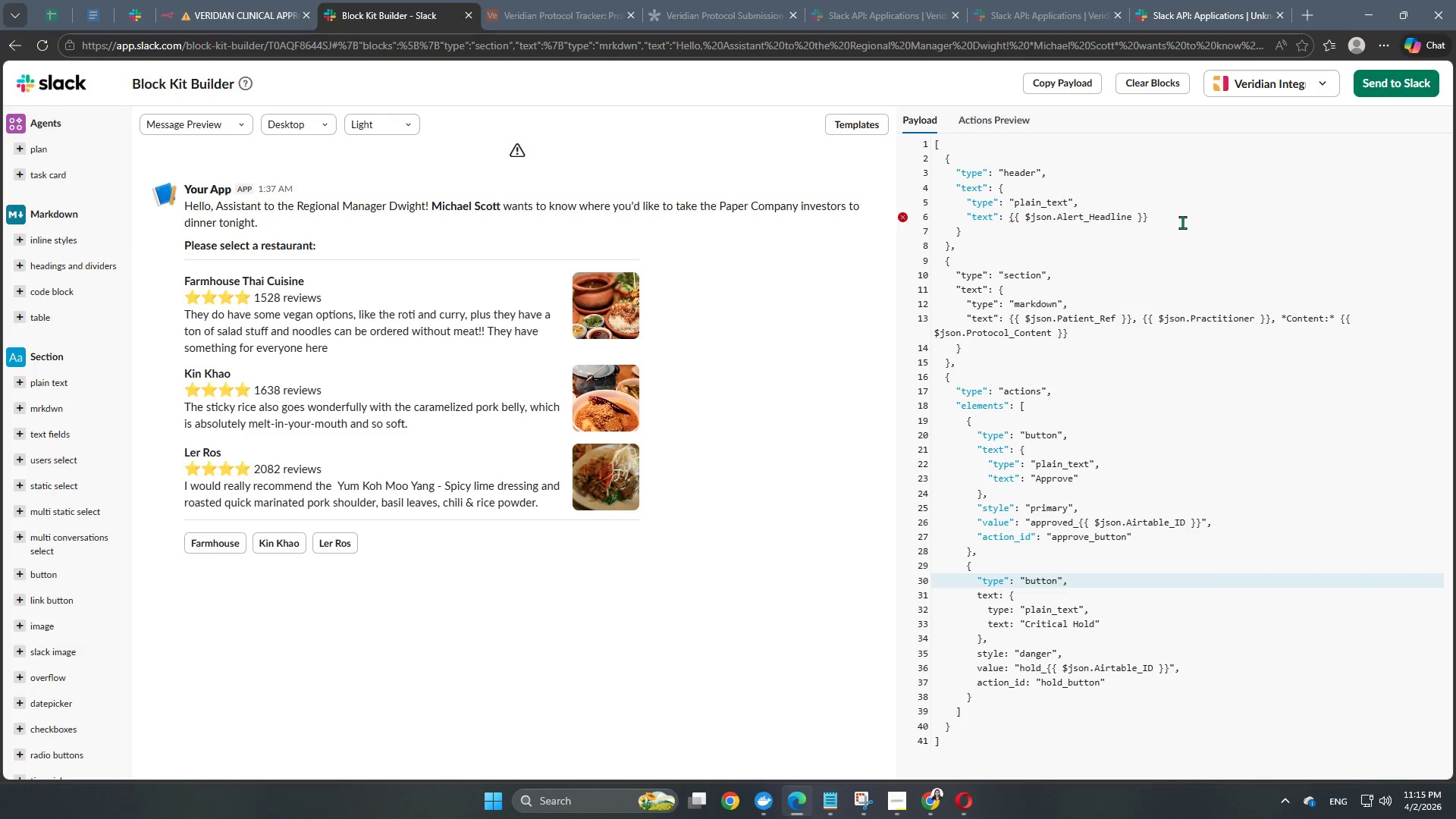 
key(ArrowDown)
 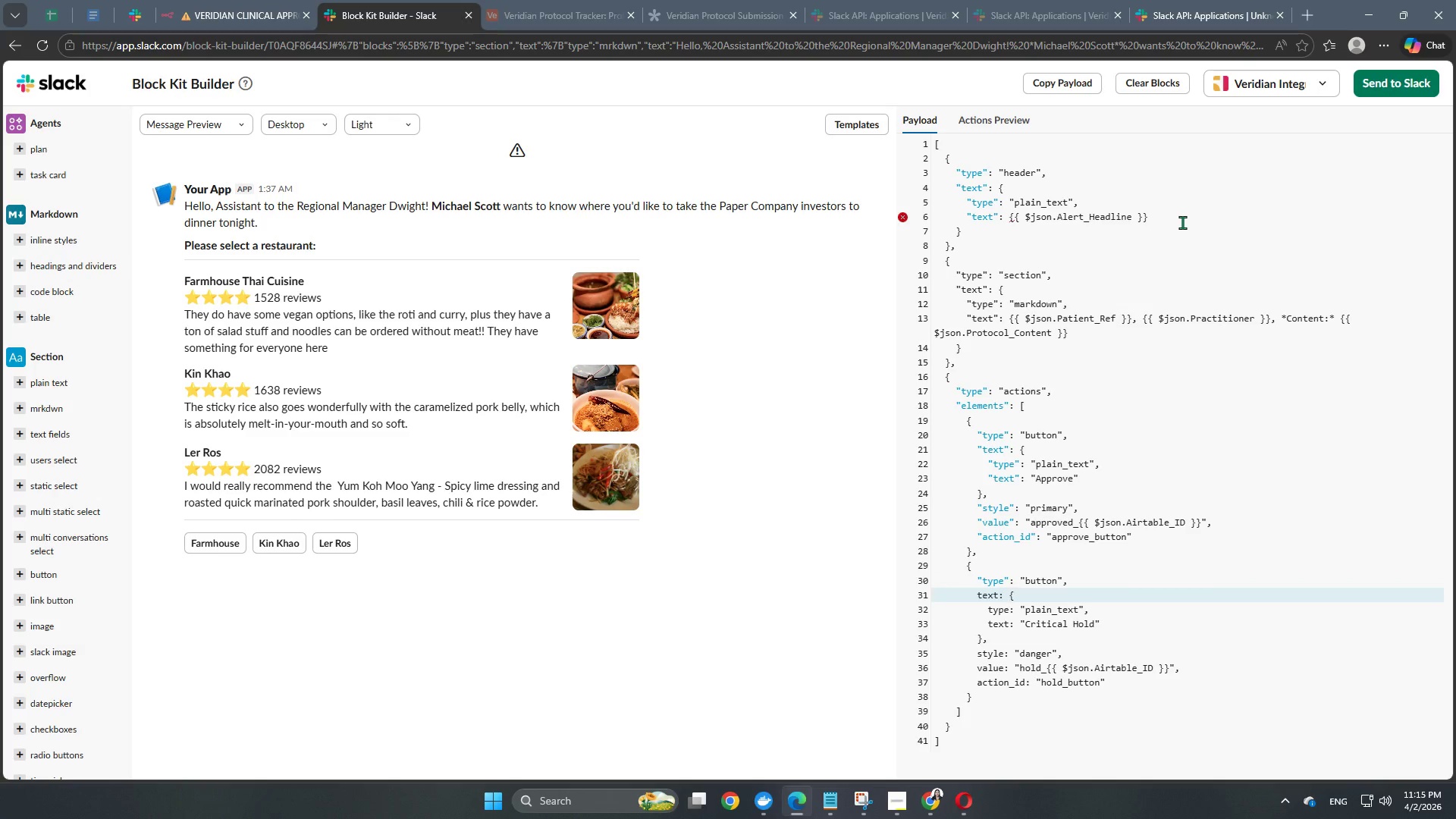 
key(ArrowLeft)
 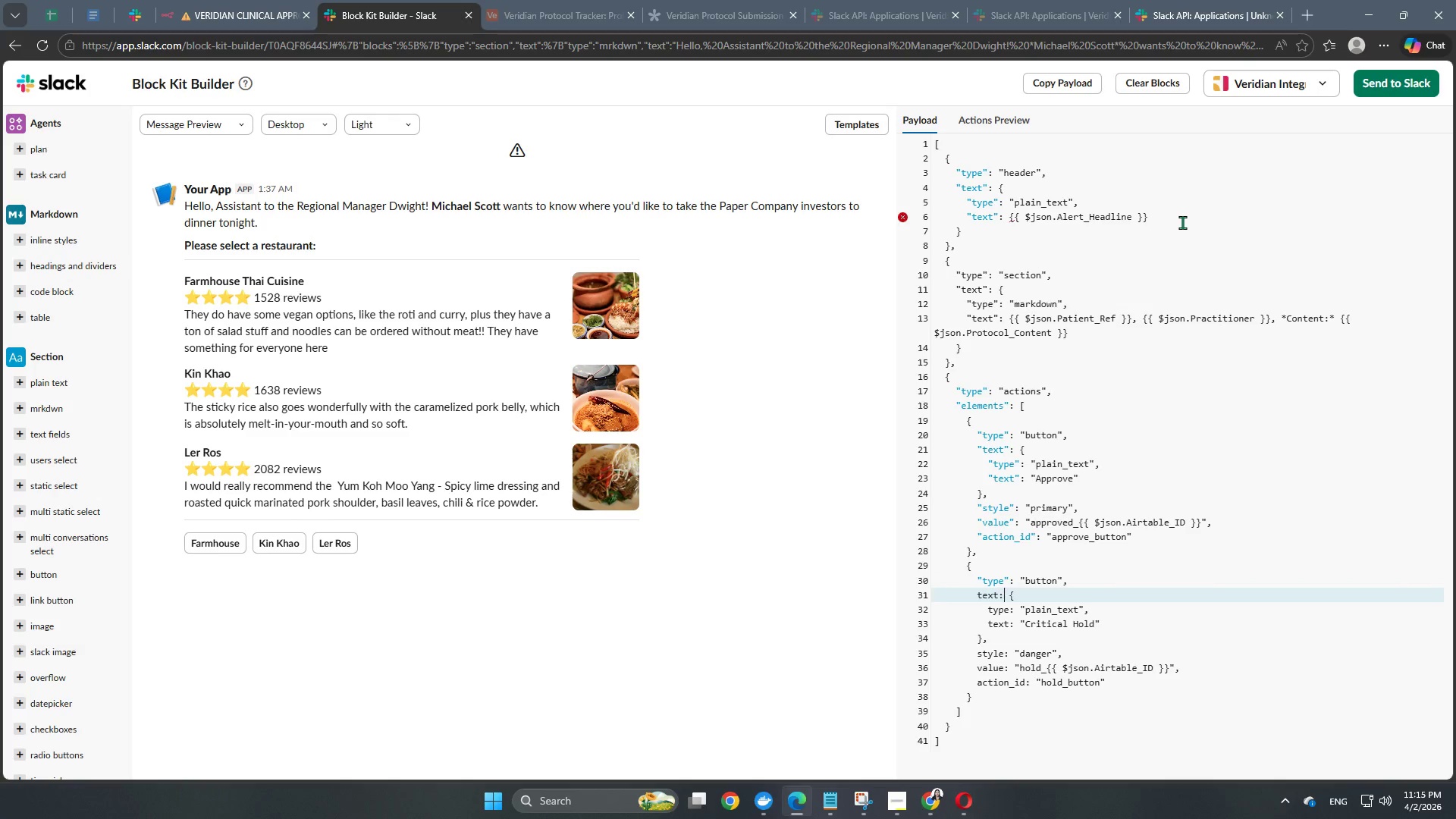 
key(ArrowLeft)
 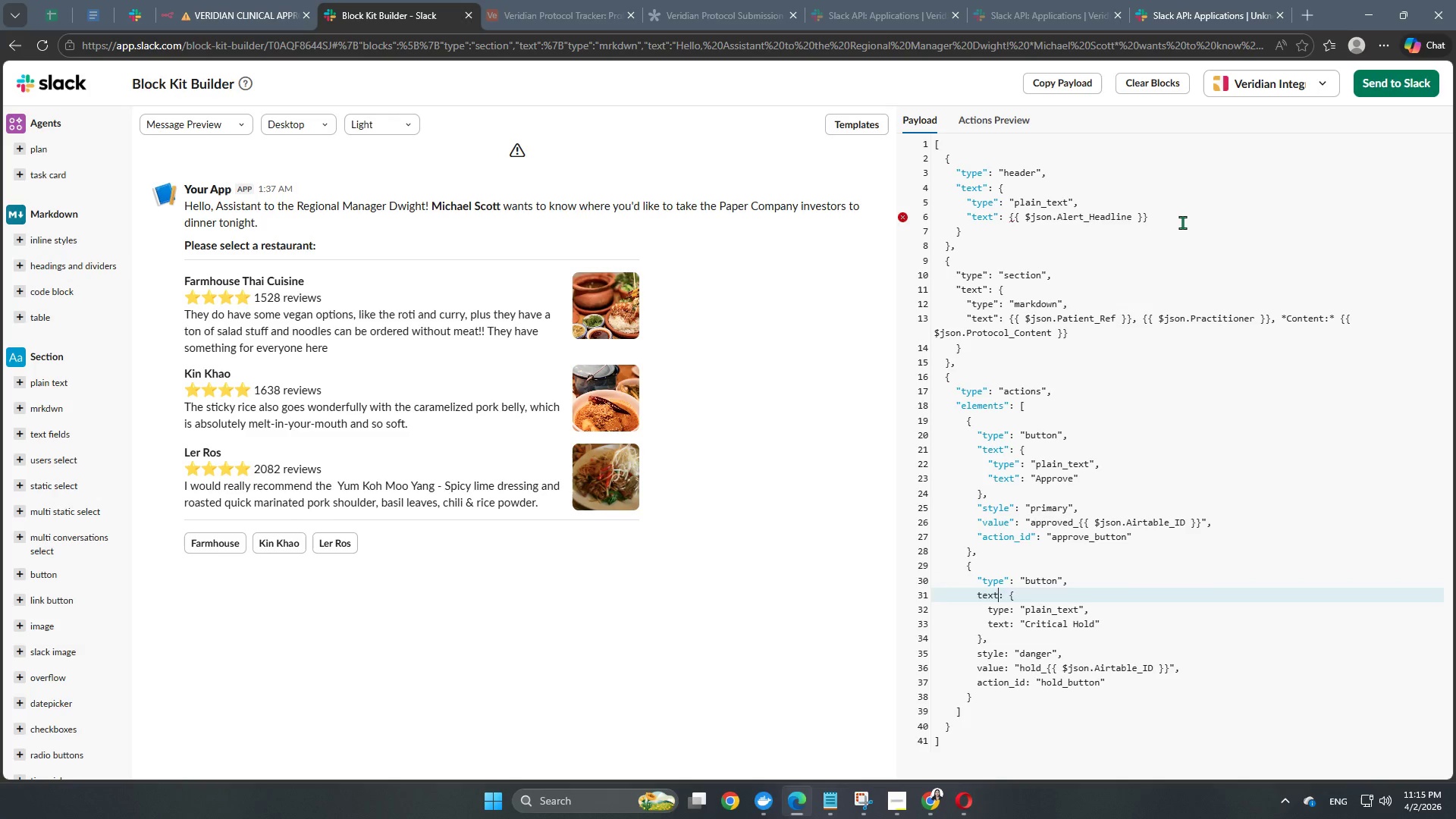 
key(Shift+ShiftRight)
 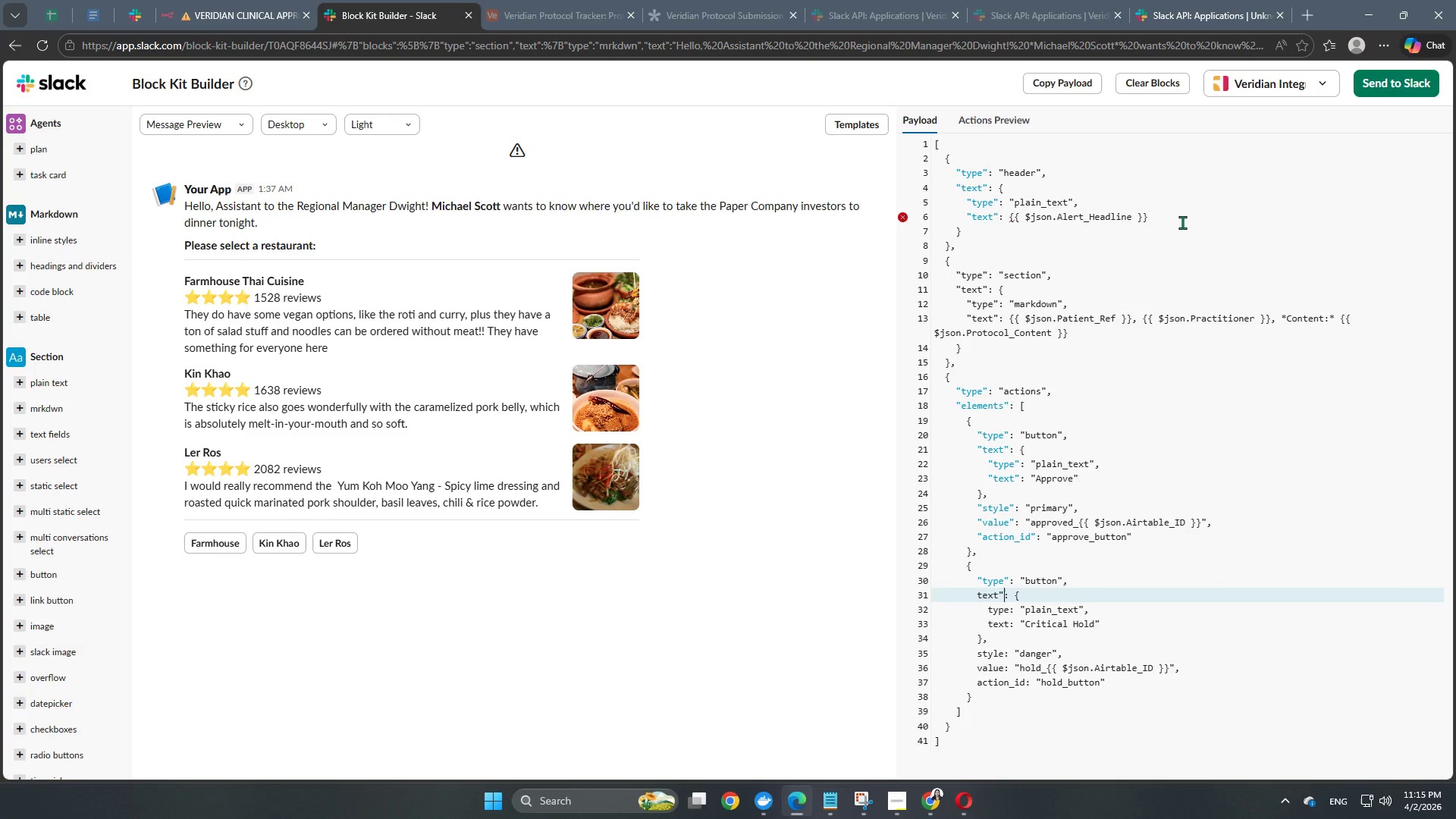 
key(Shift+Quote)
 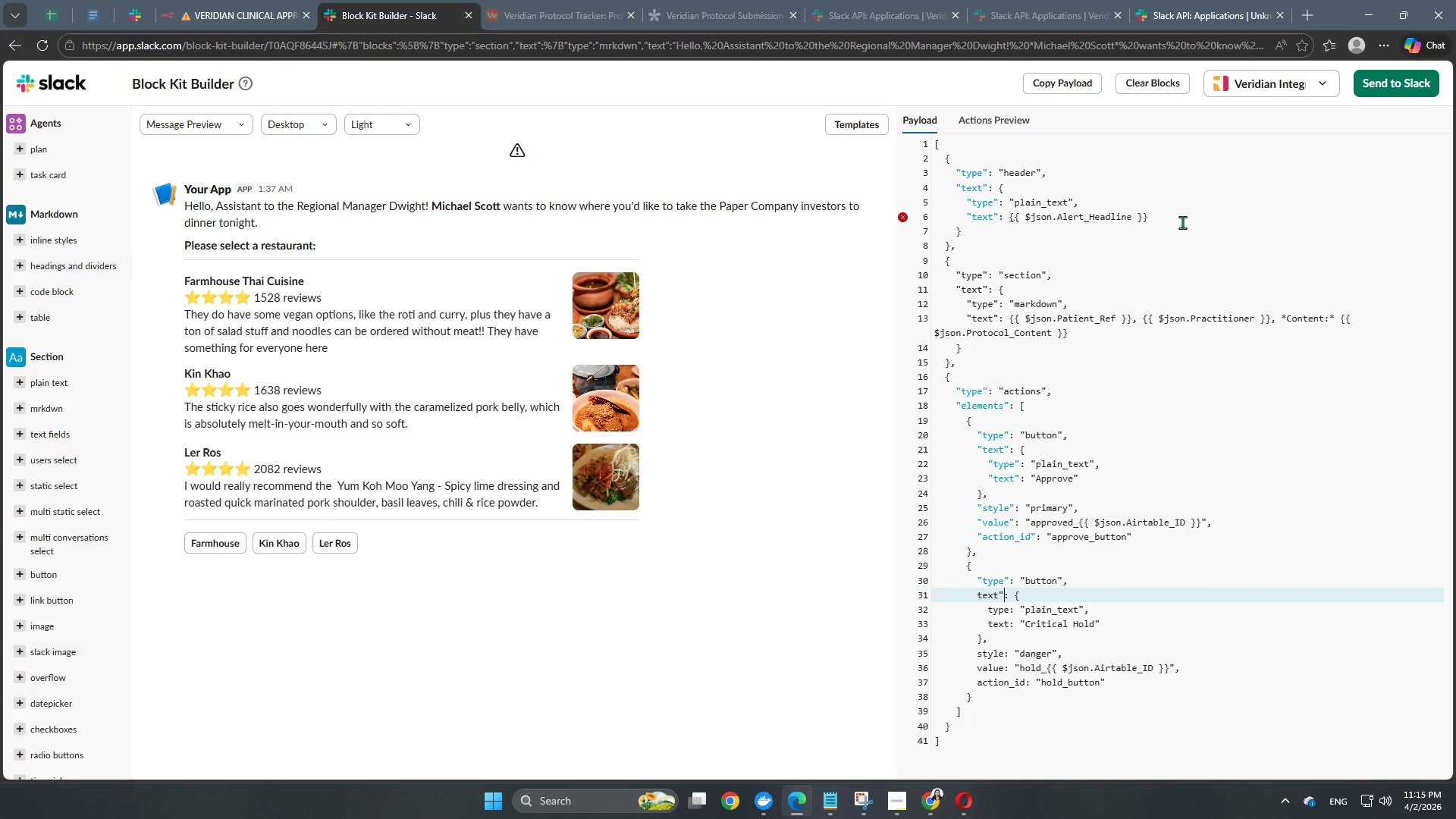 
key(ArrowLeft)
 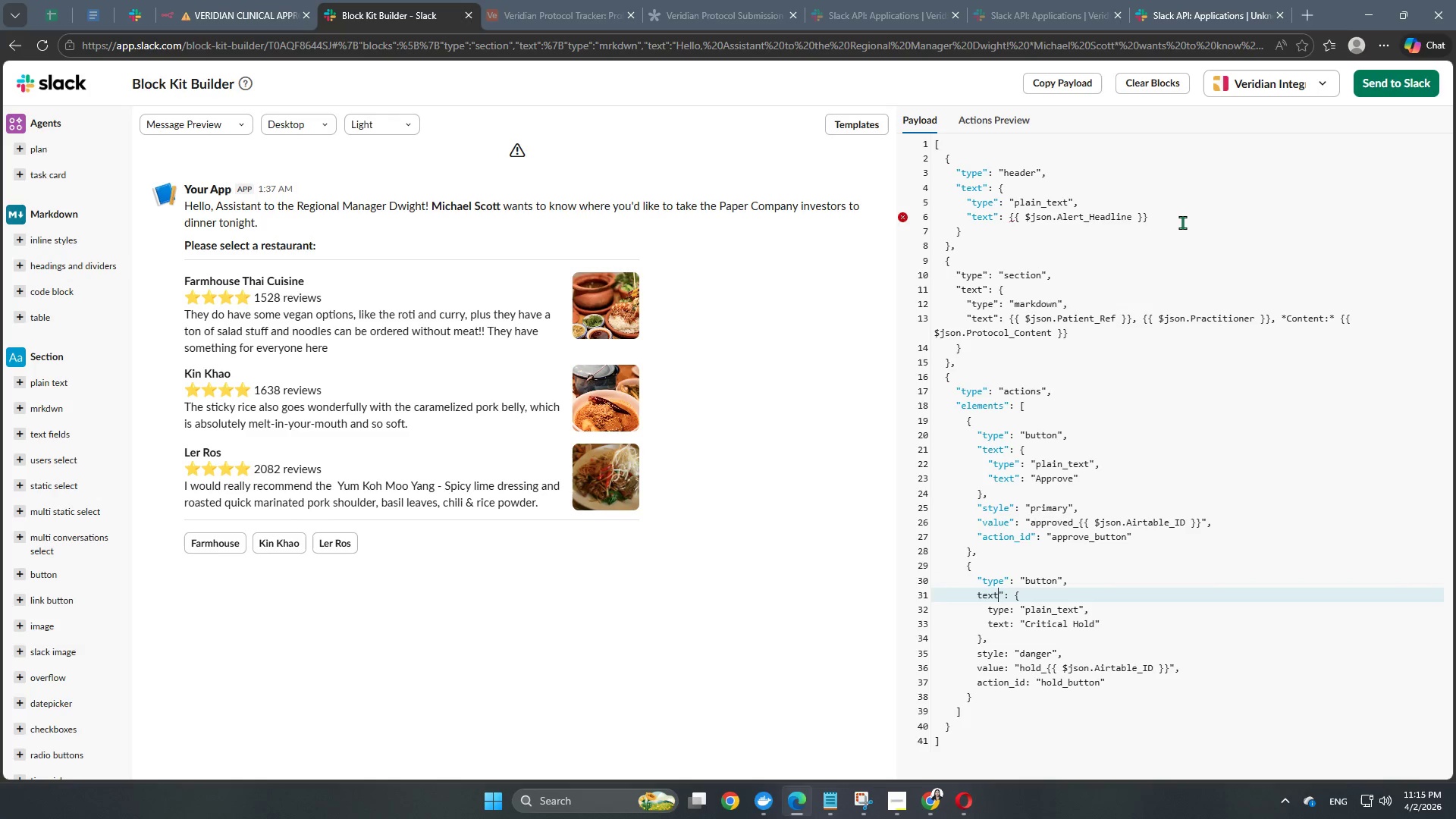 
key(ArrowLeft)
 